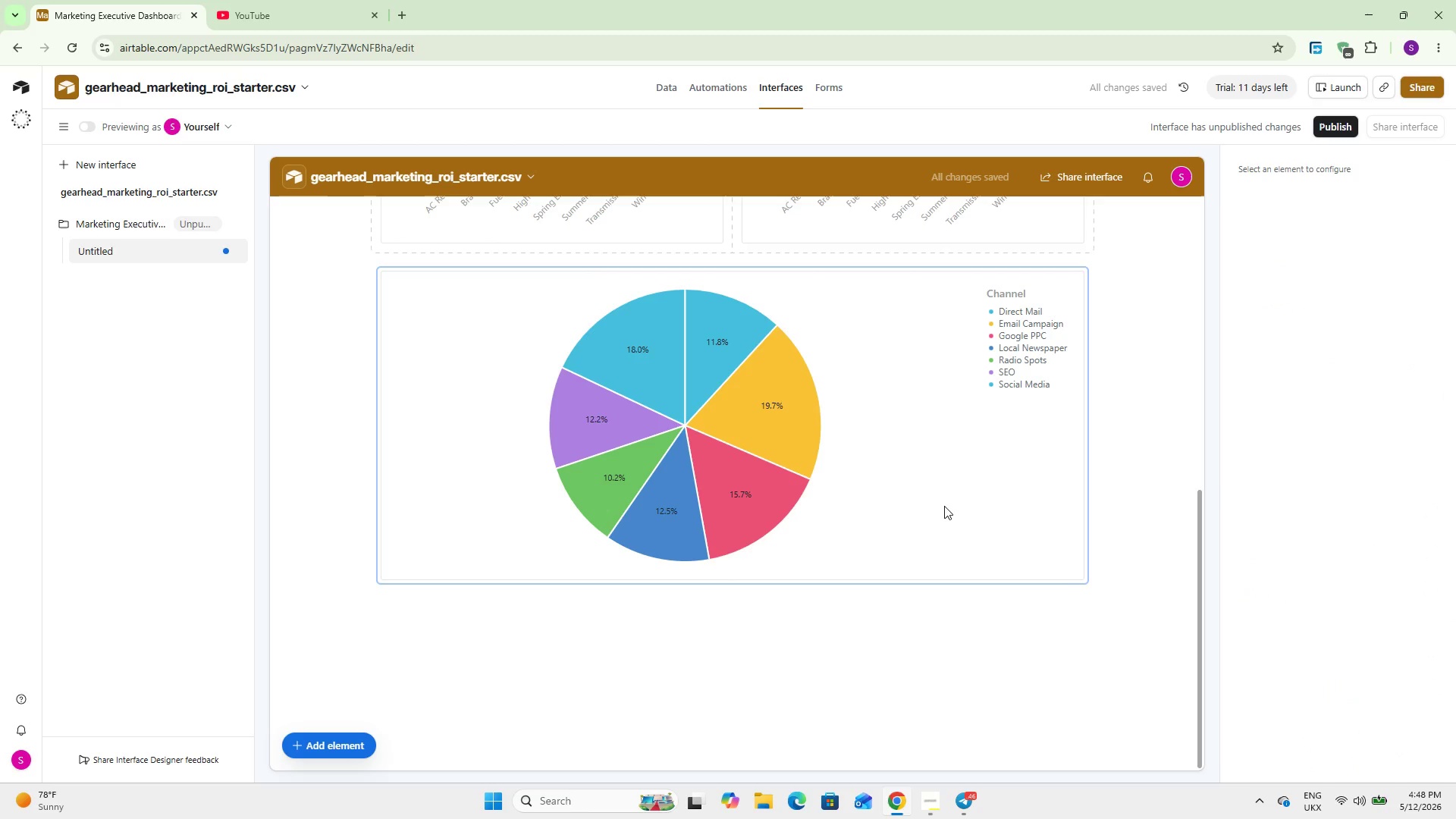 
left_click([947, 463])
 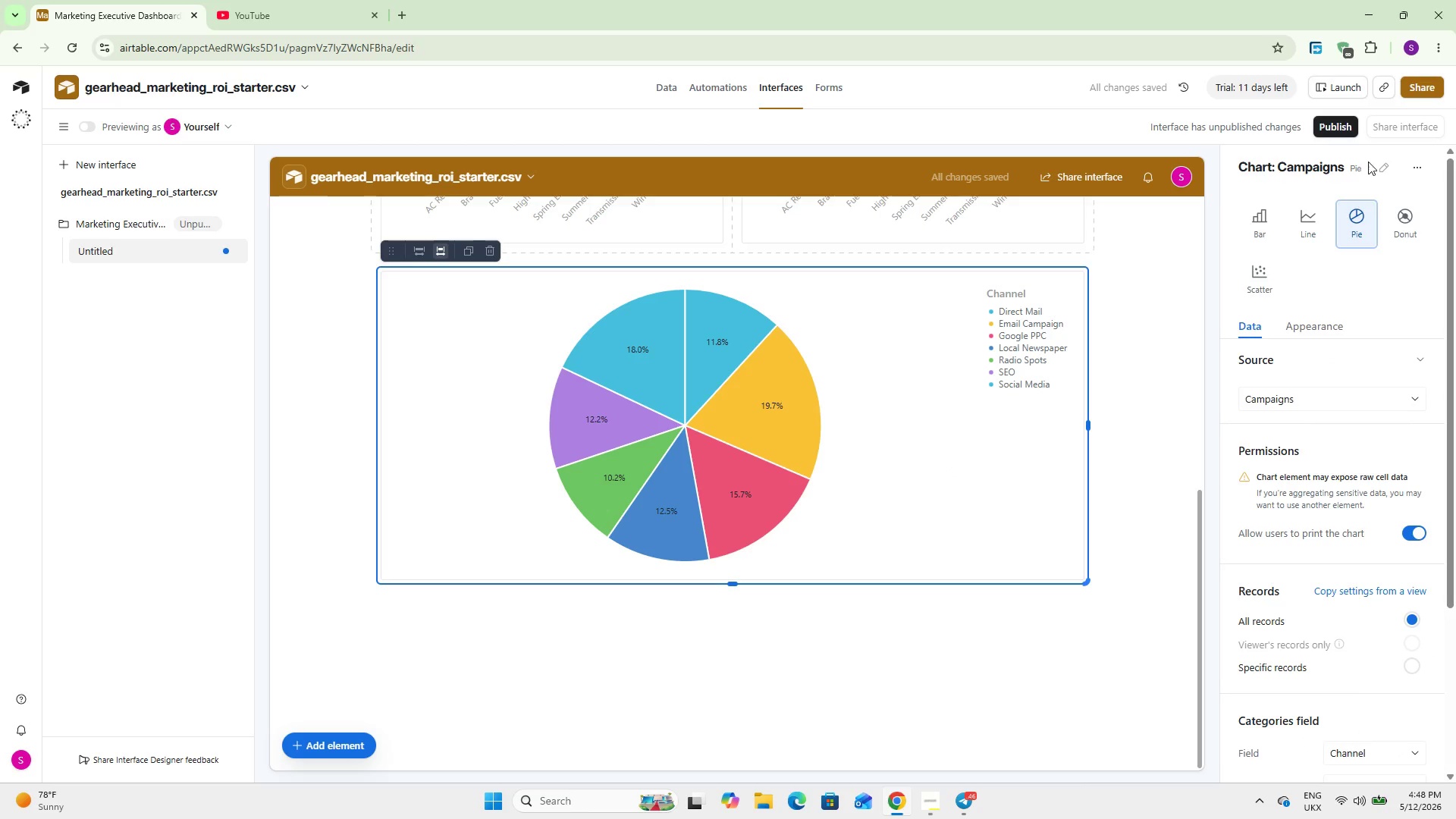 
left_click([1373, 162])
 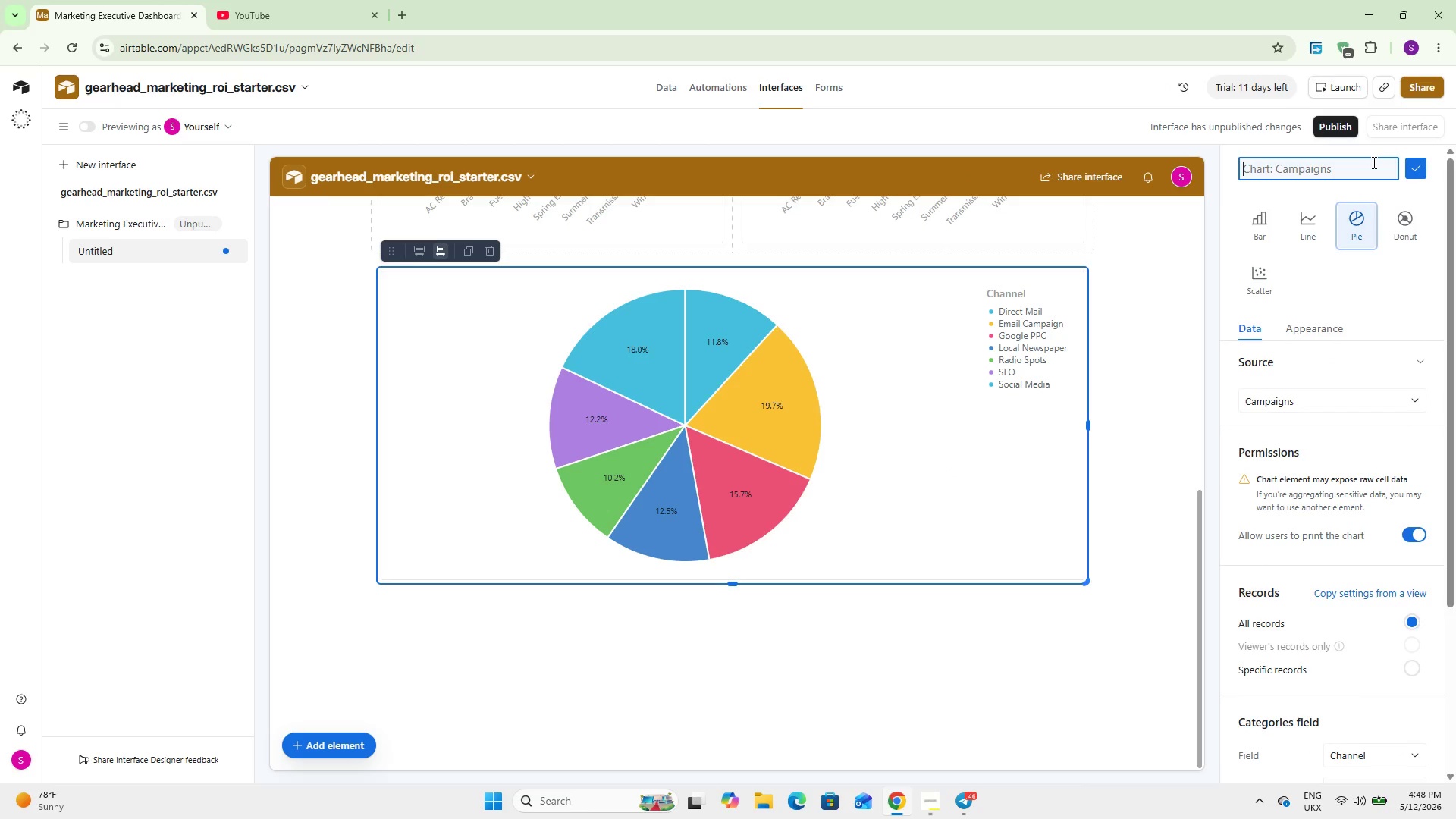 
type(Average ROI by Marketing Channel)
 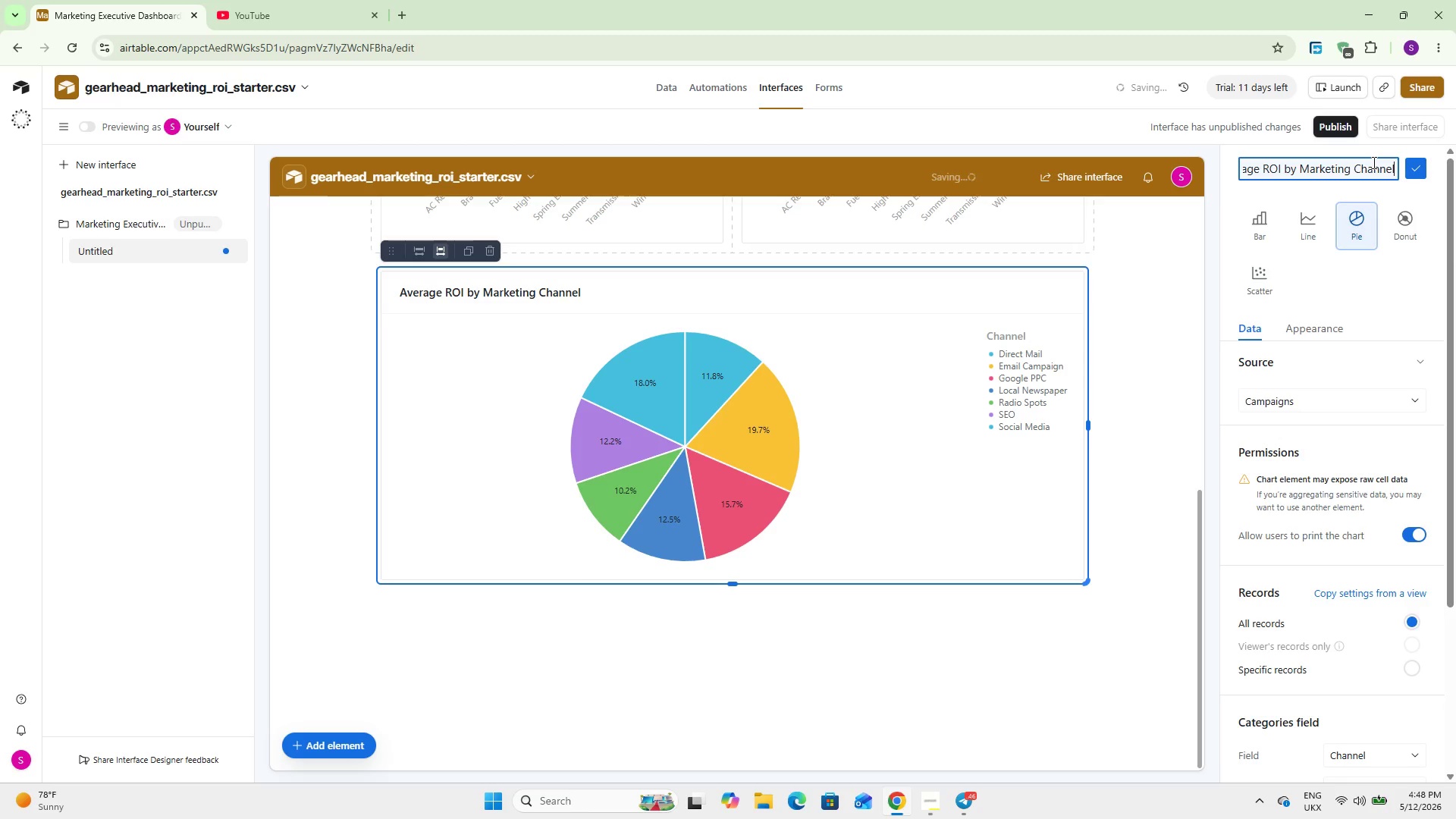 
wait(14.58)
 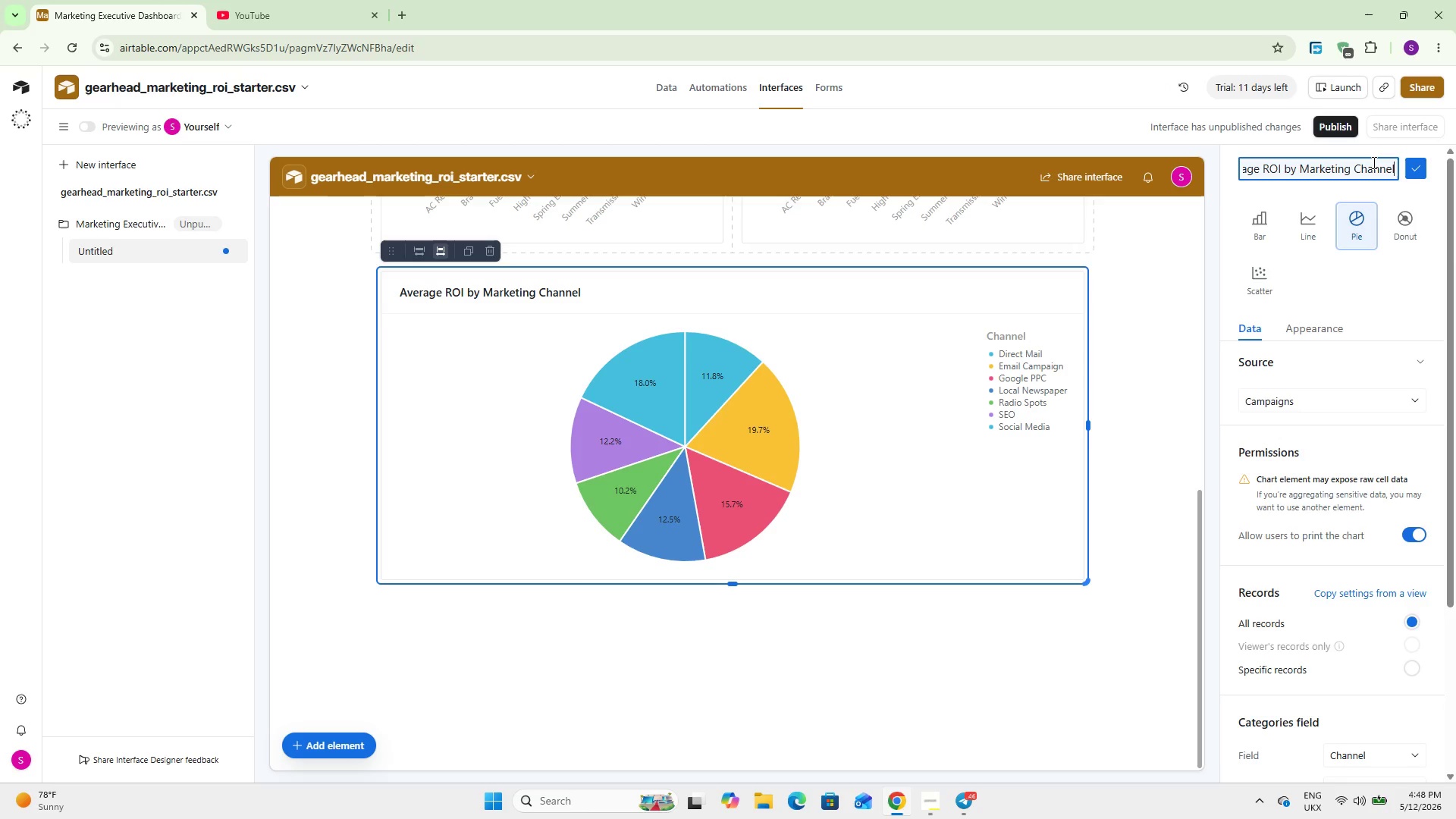 
left_click([895, 658])
 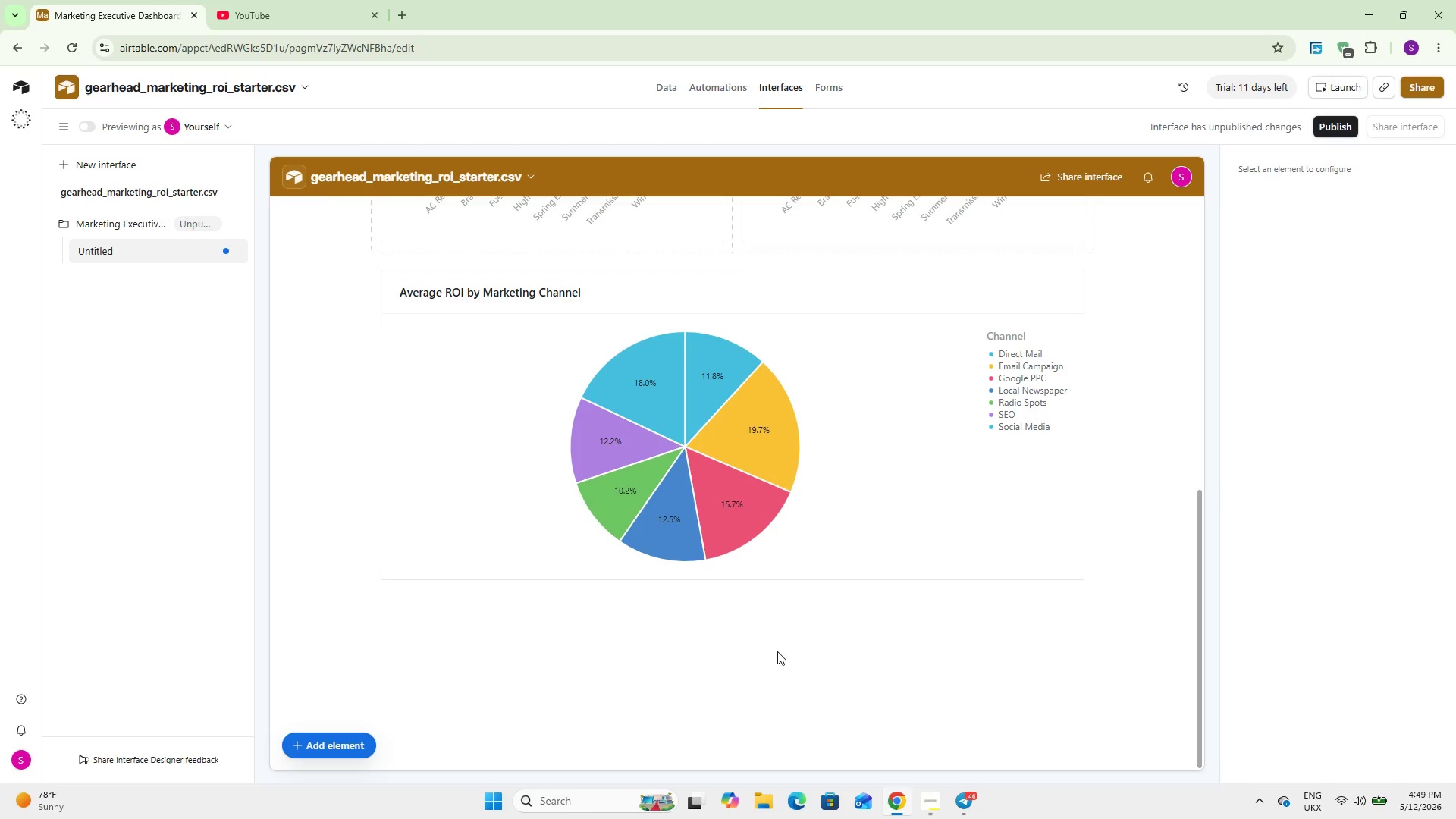 
wait(39.11)
 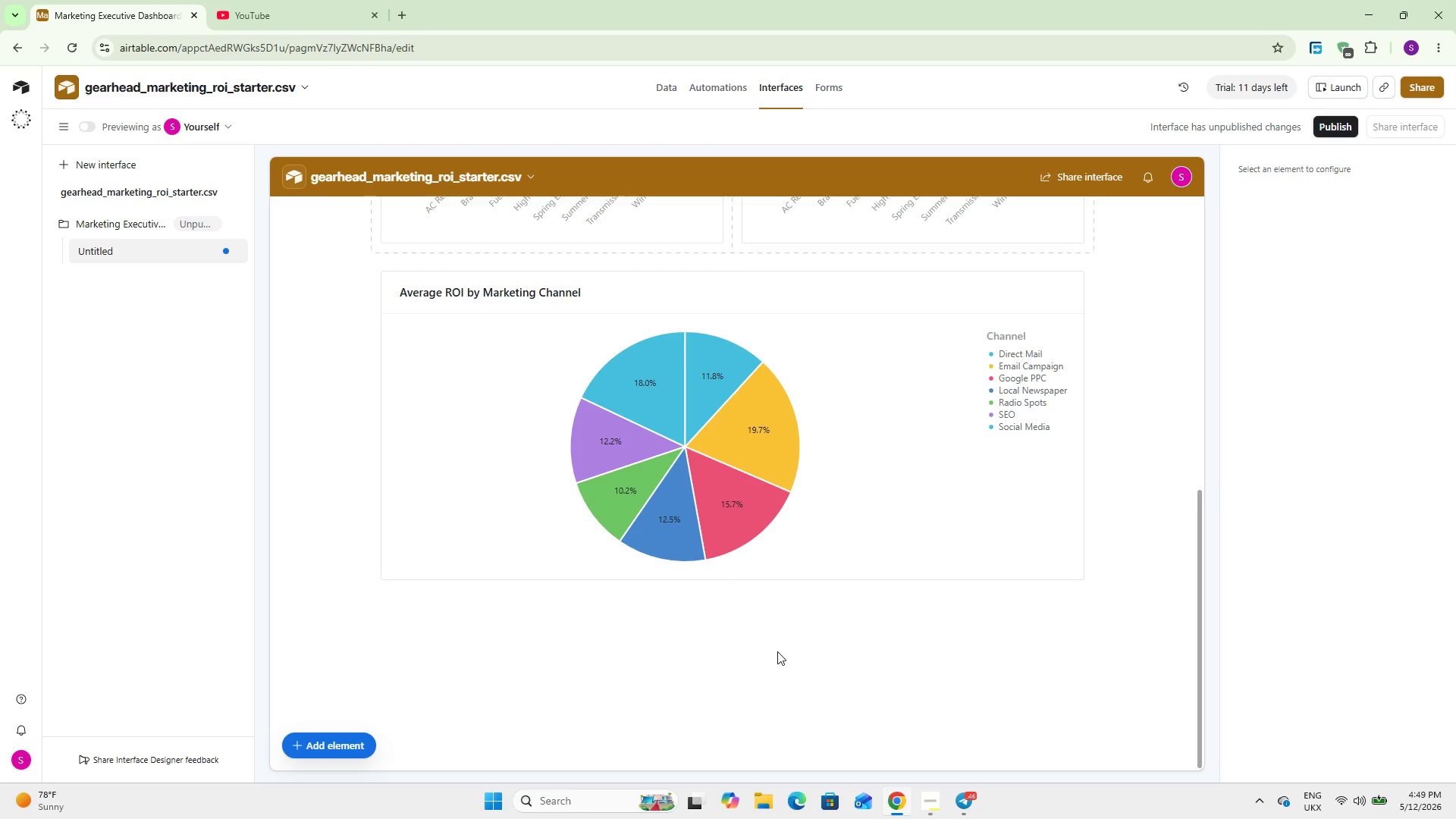 
scroll: coordinate [1003, 516], scroll_direction: down, amount: 5.0
 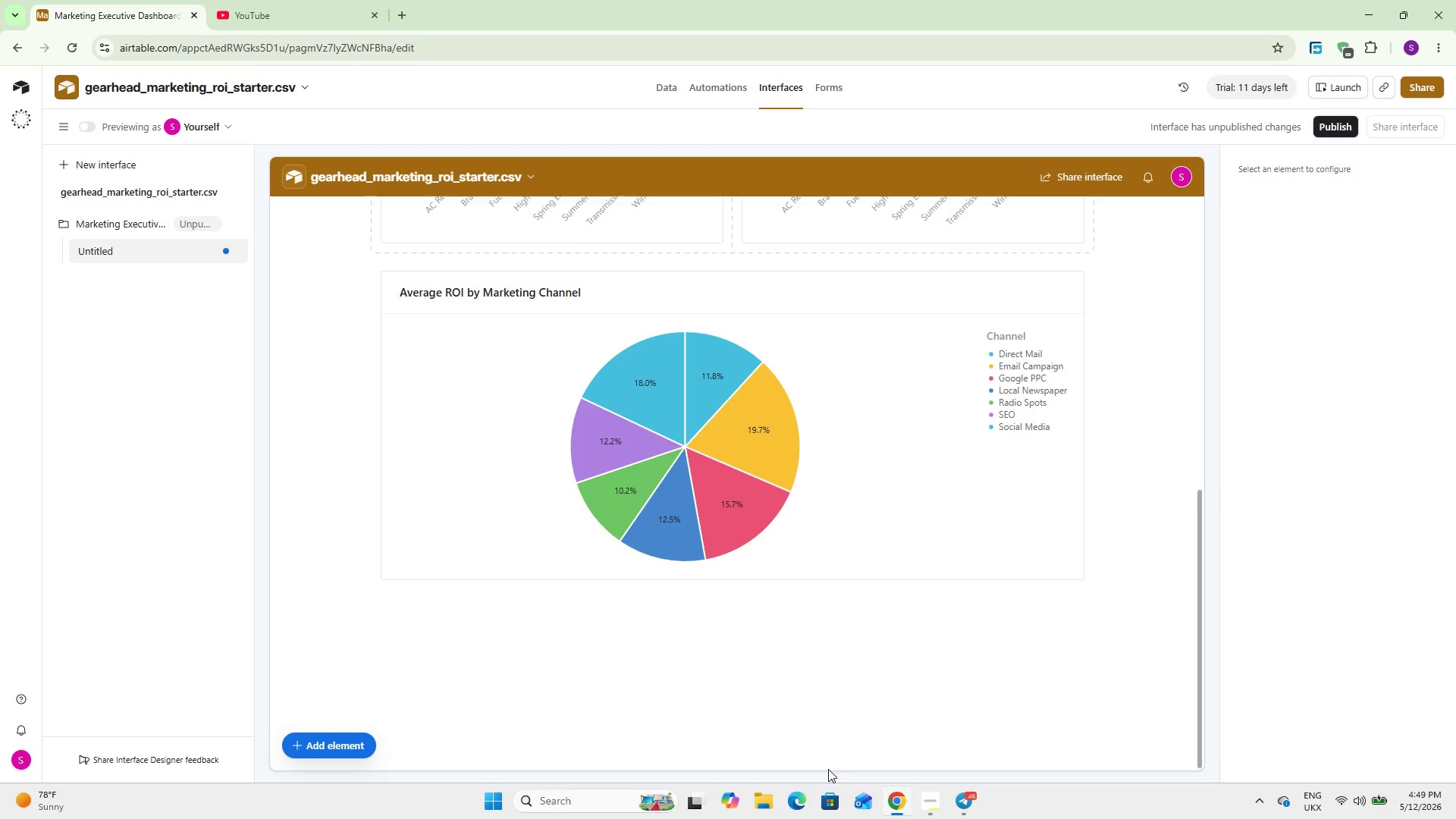 
scroll: coordinate [648, 563], scroll_direction: up, amount: 14.0
 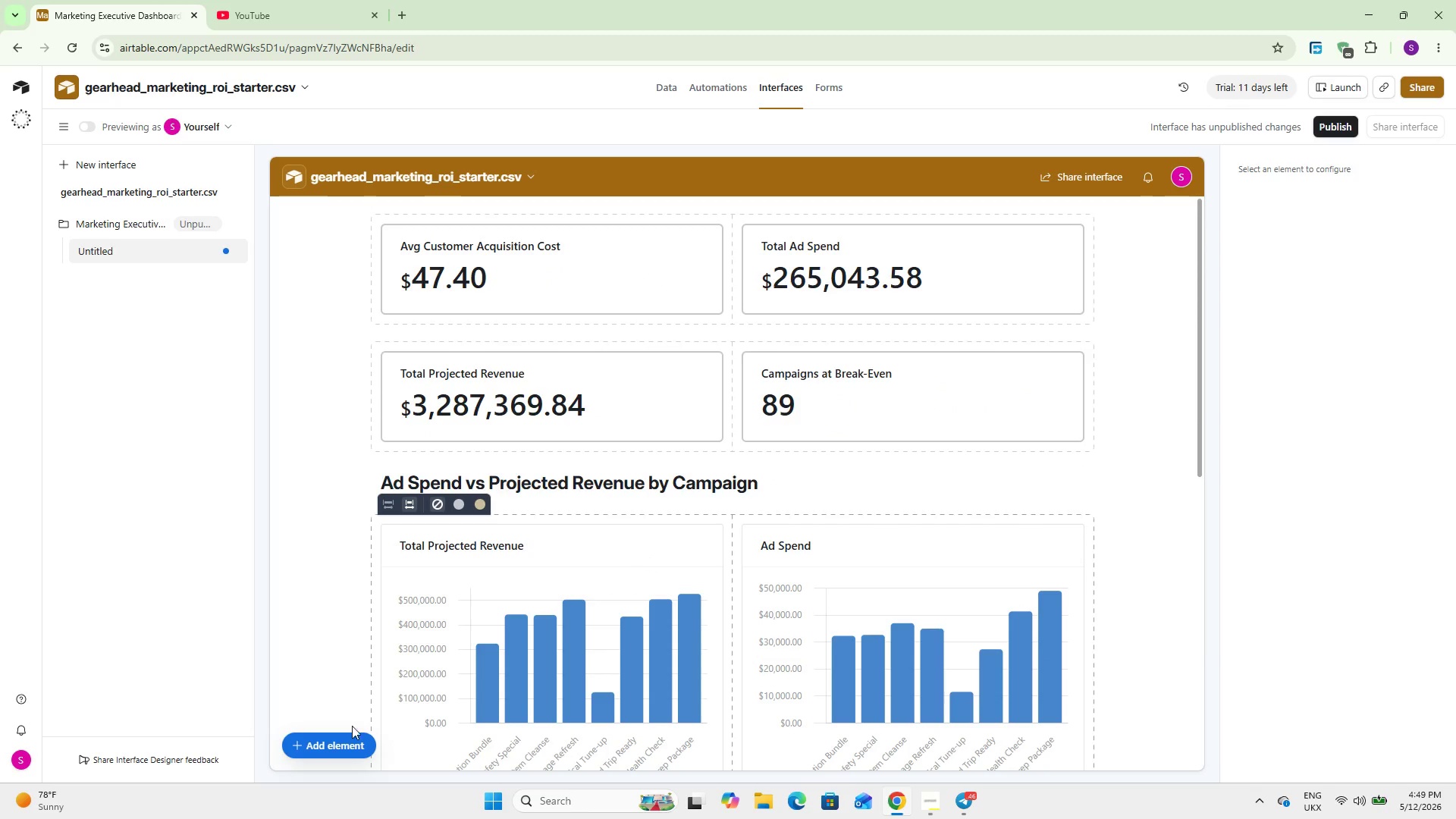 
left_click([339, 748])
 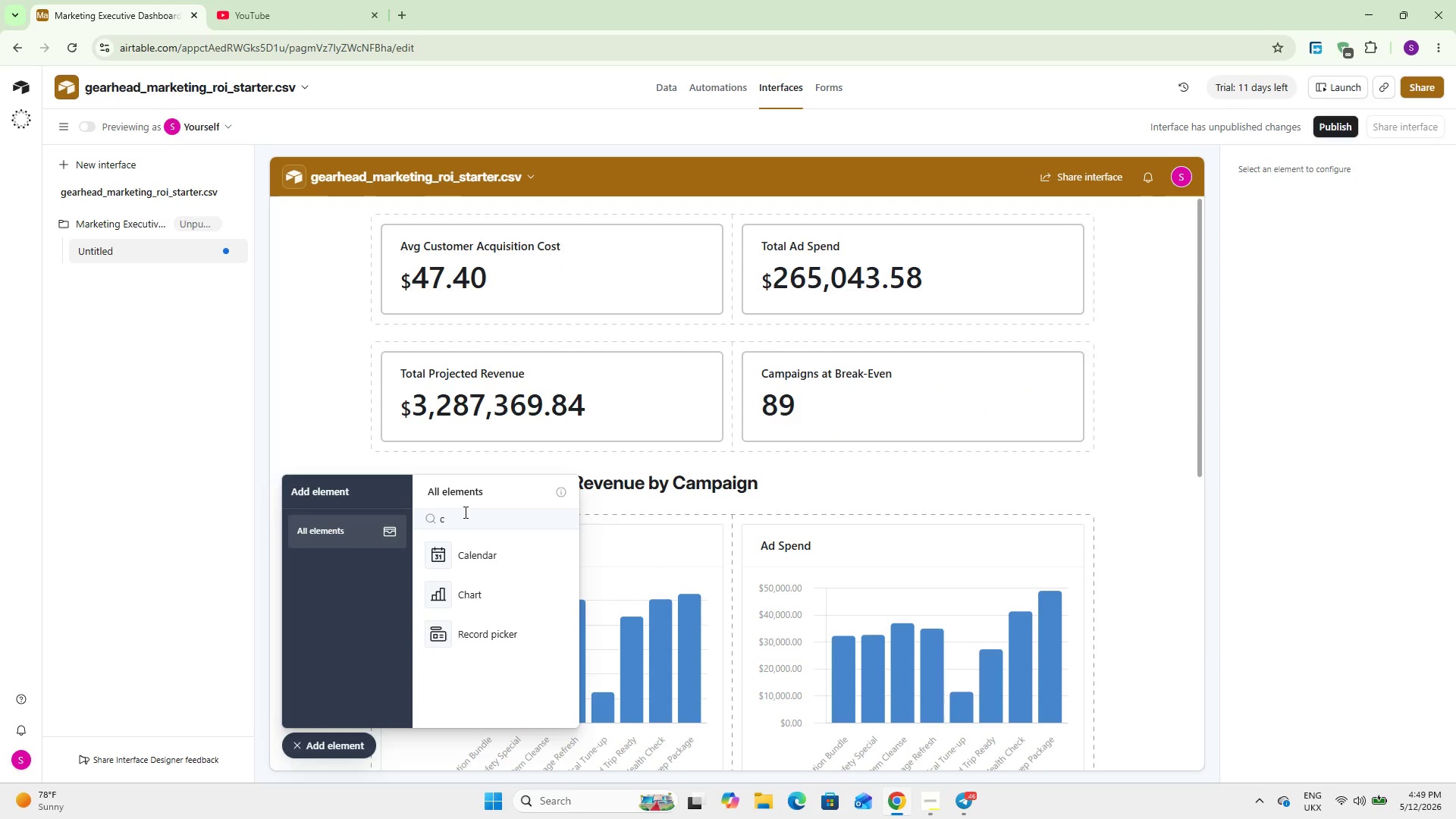 
double_click([464, 512])
 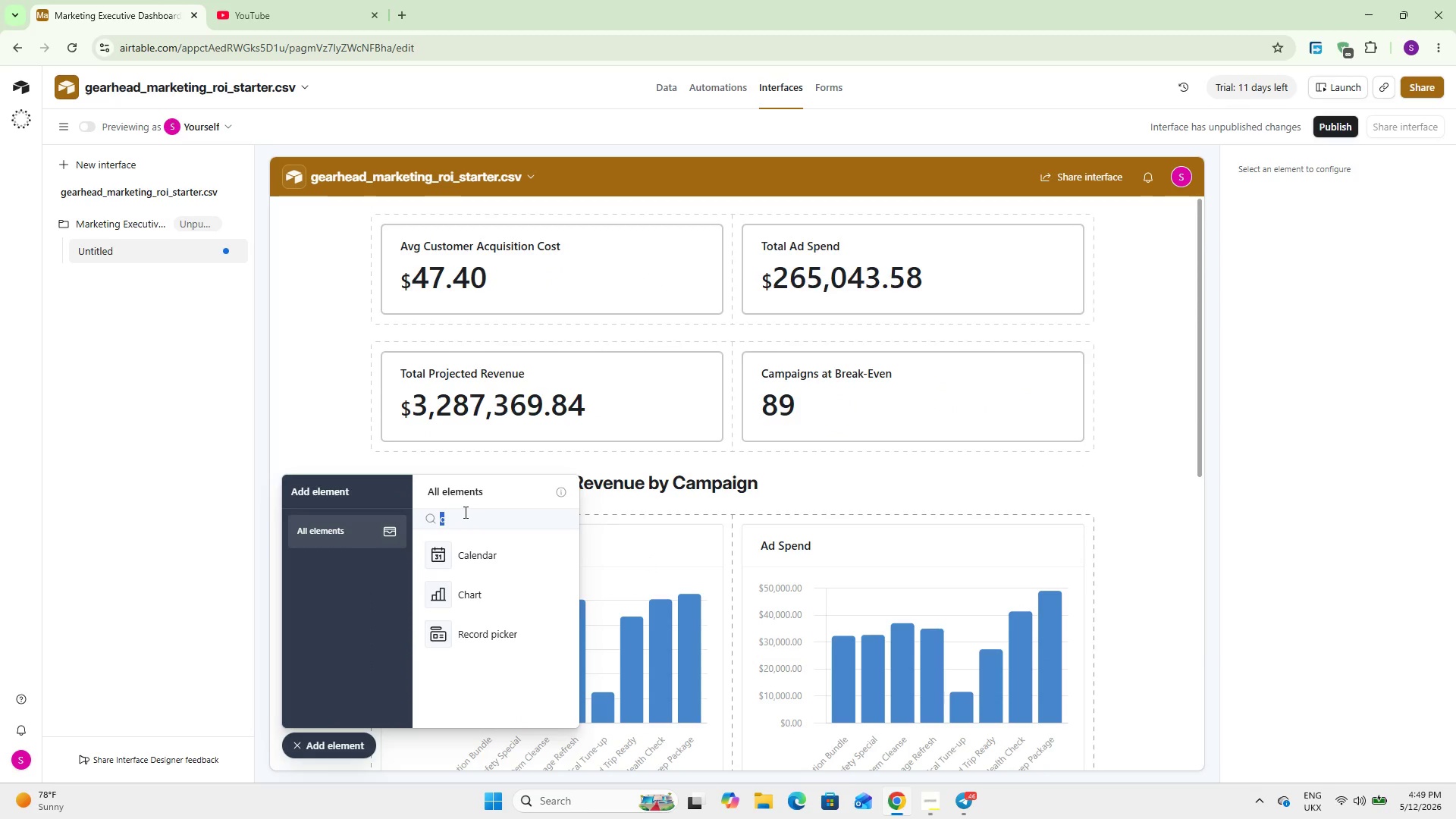 
type(Fil)
 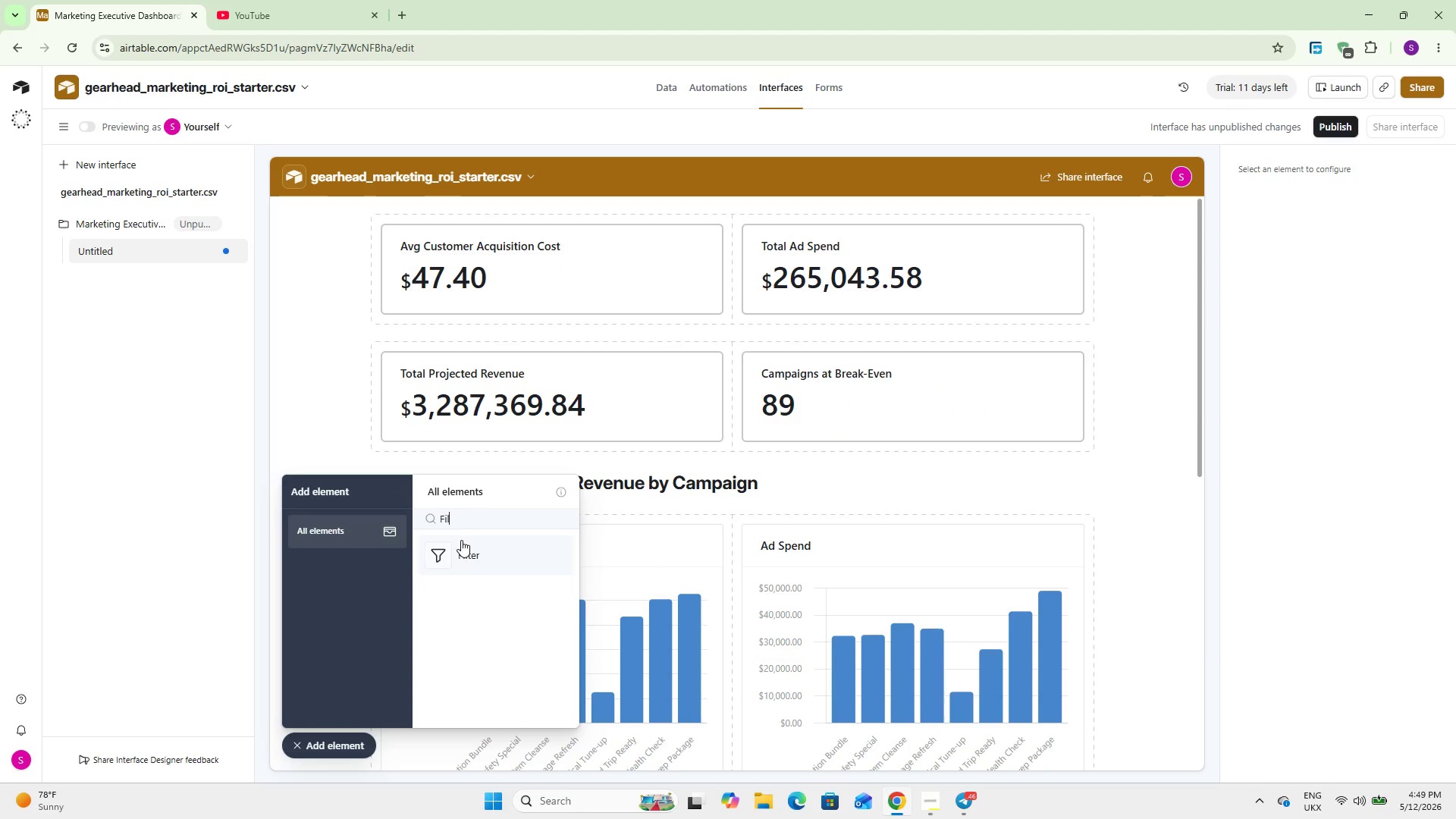 
left_click([464, 563])
 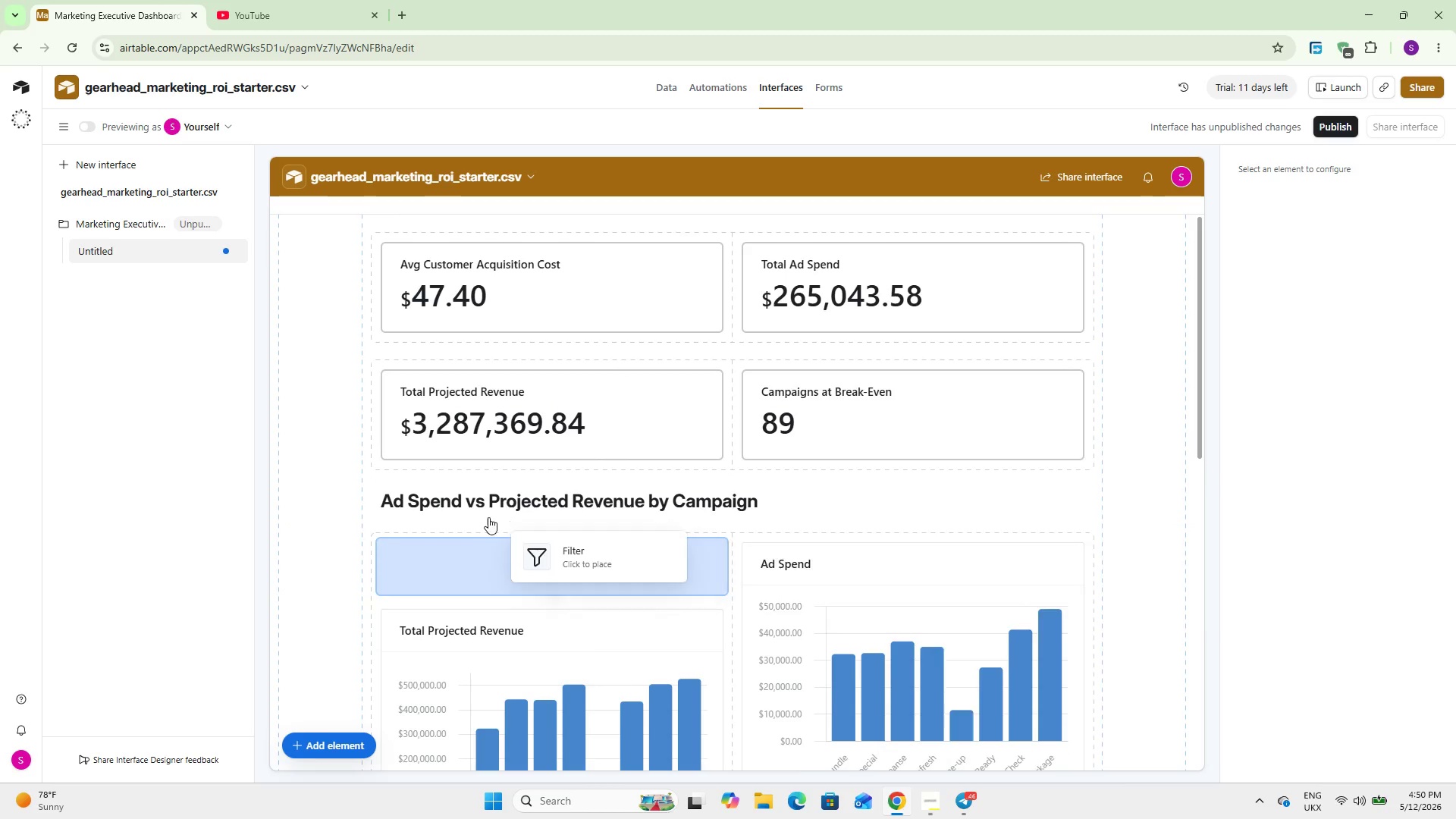 
wait(14.2)
 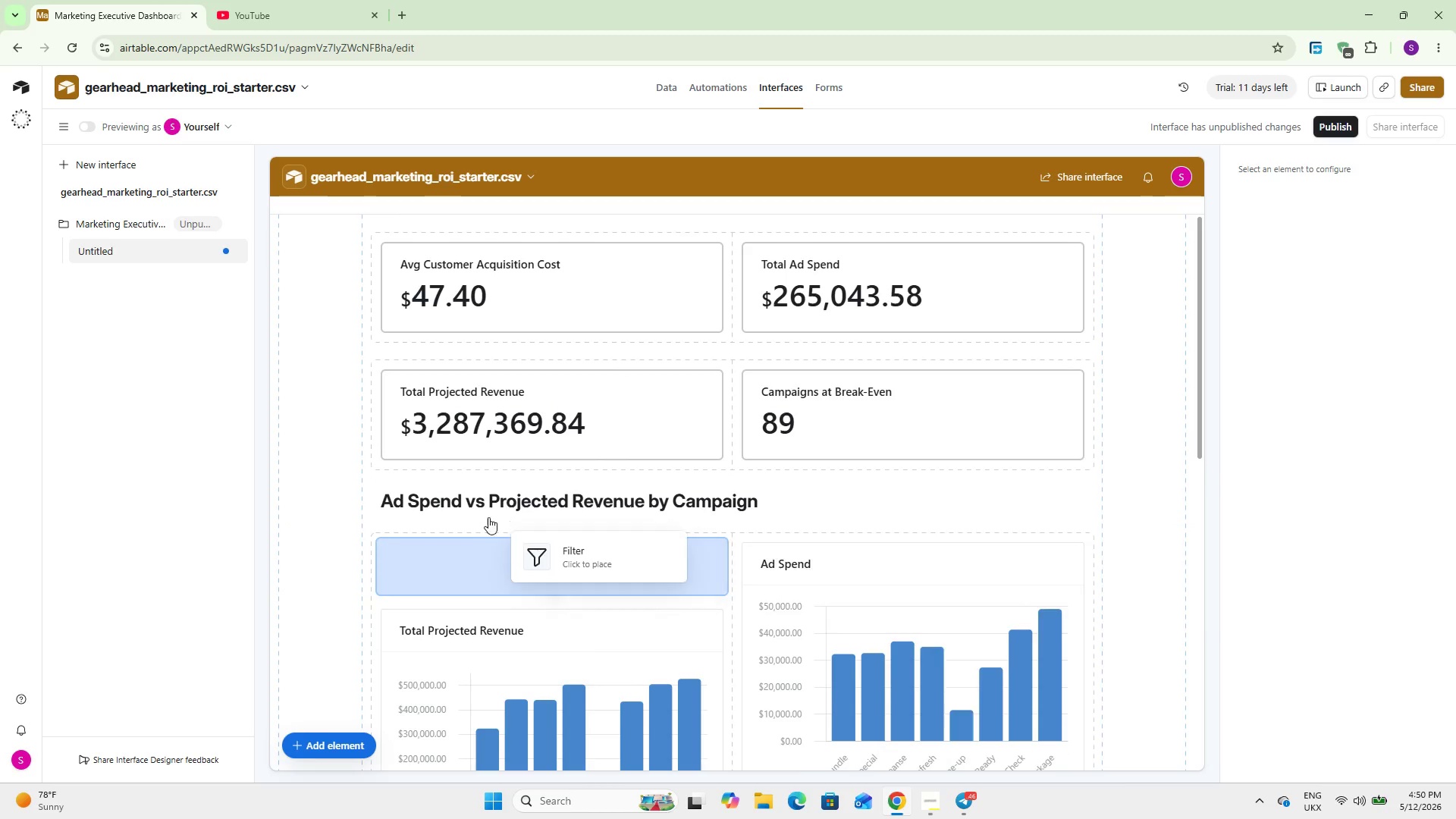 
left_click([573, 232])
 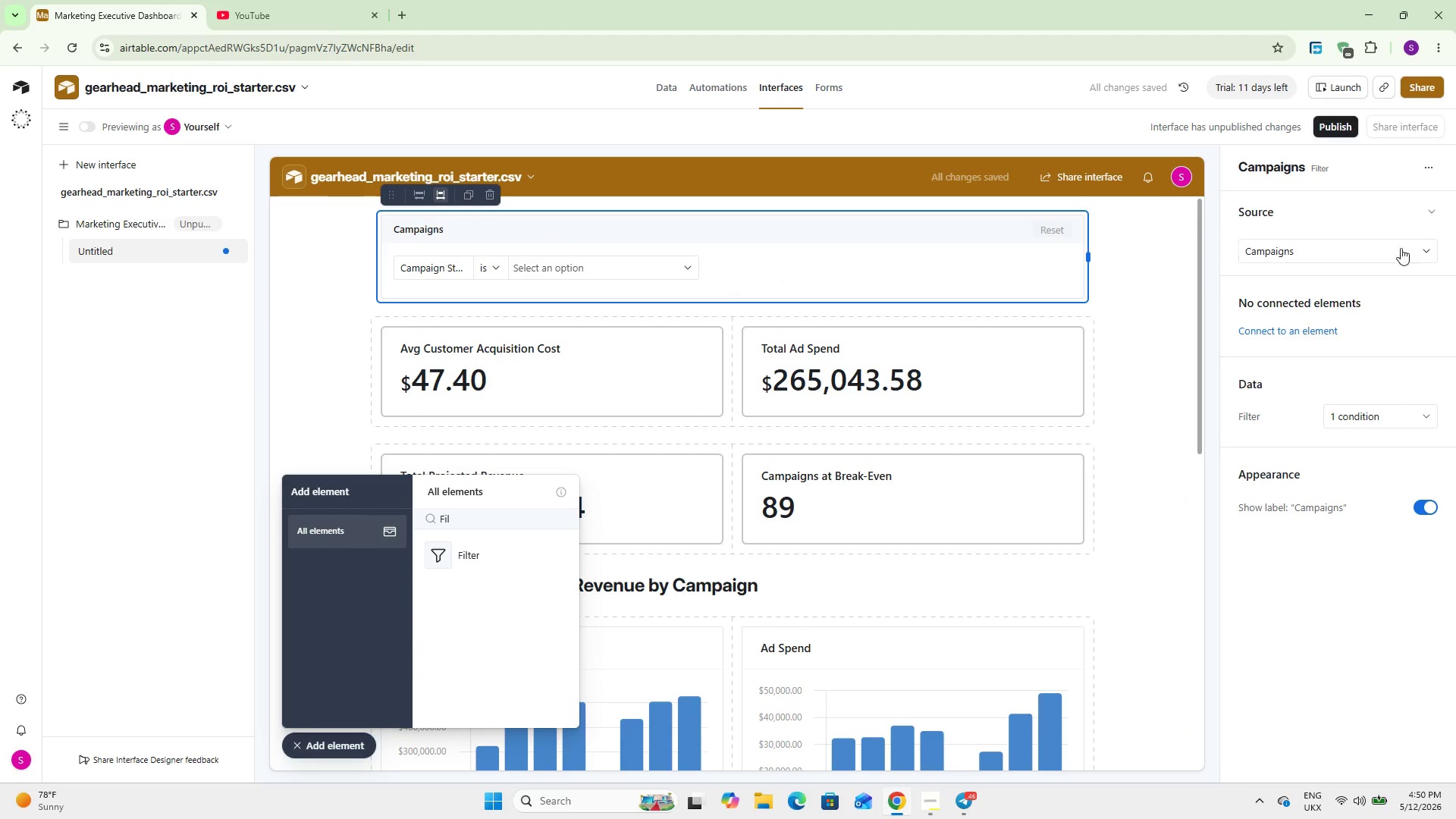 
left_click([1345, 171])
 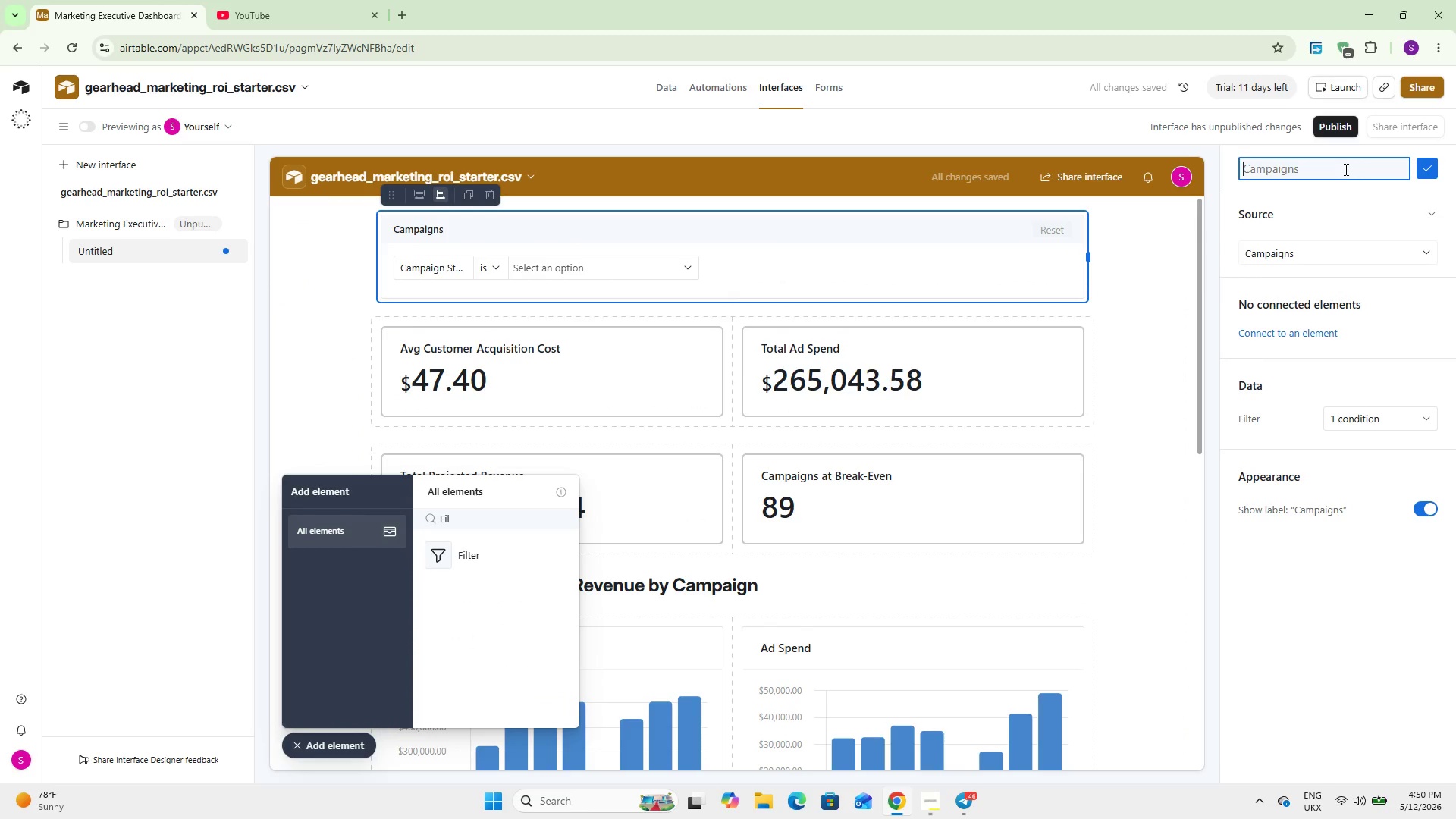 
type(Filter by Service Center Location)
 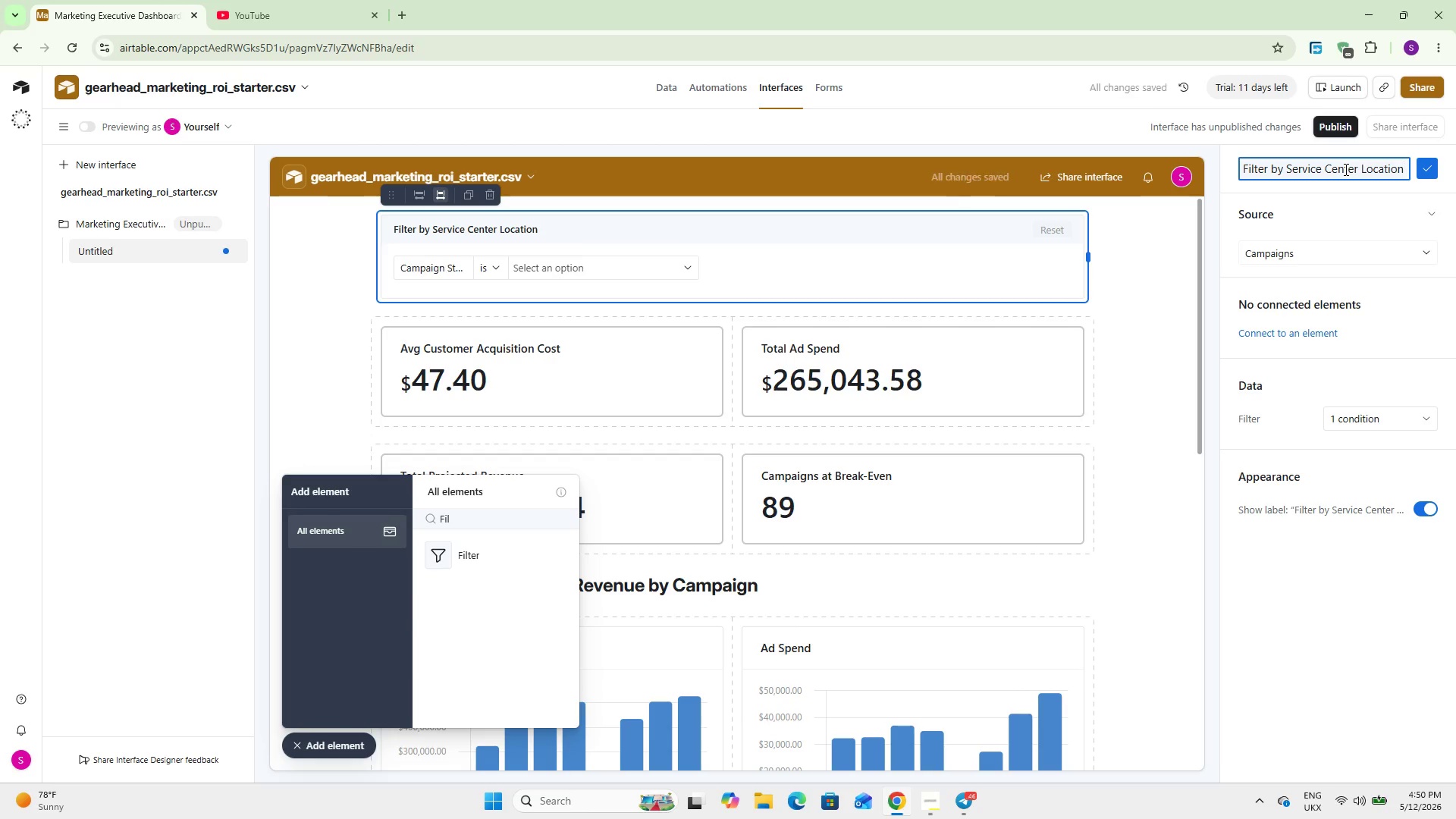 
left_click([1353, 220])
 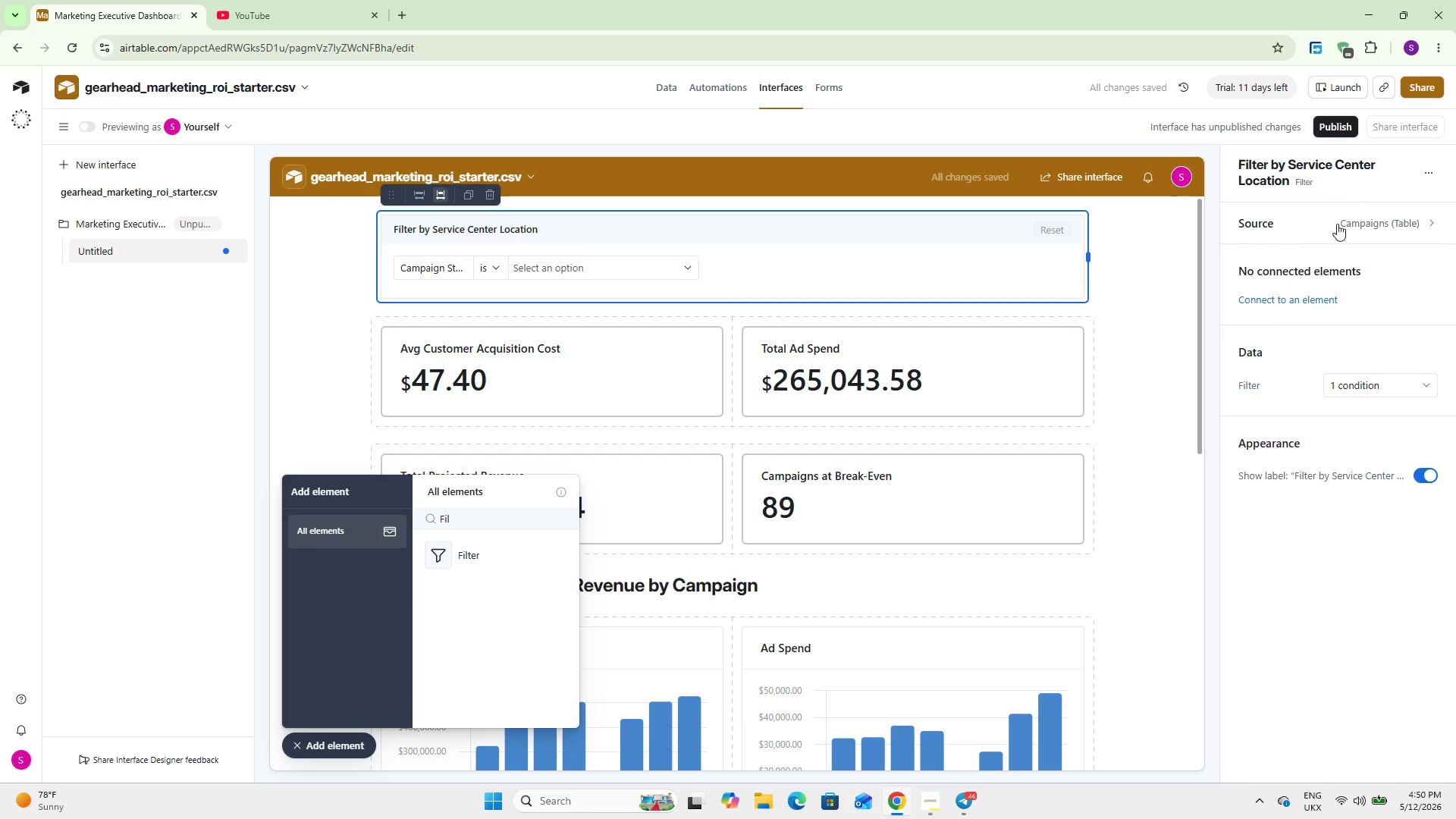 
left_click([1338, 578])
 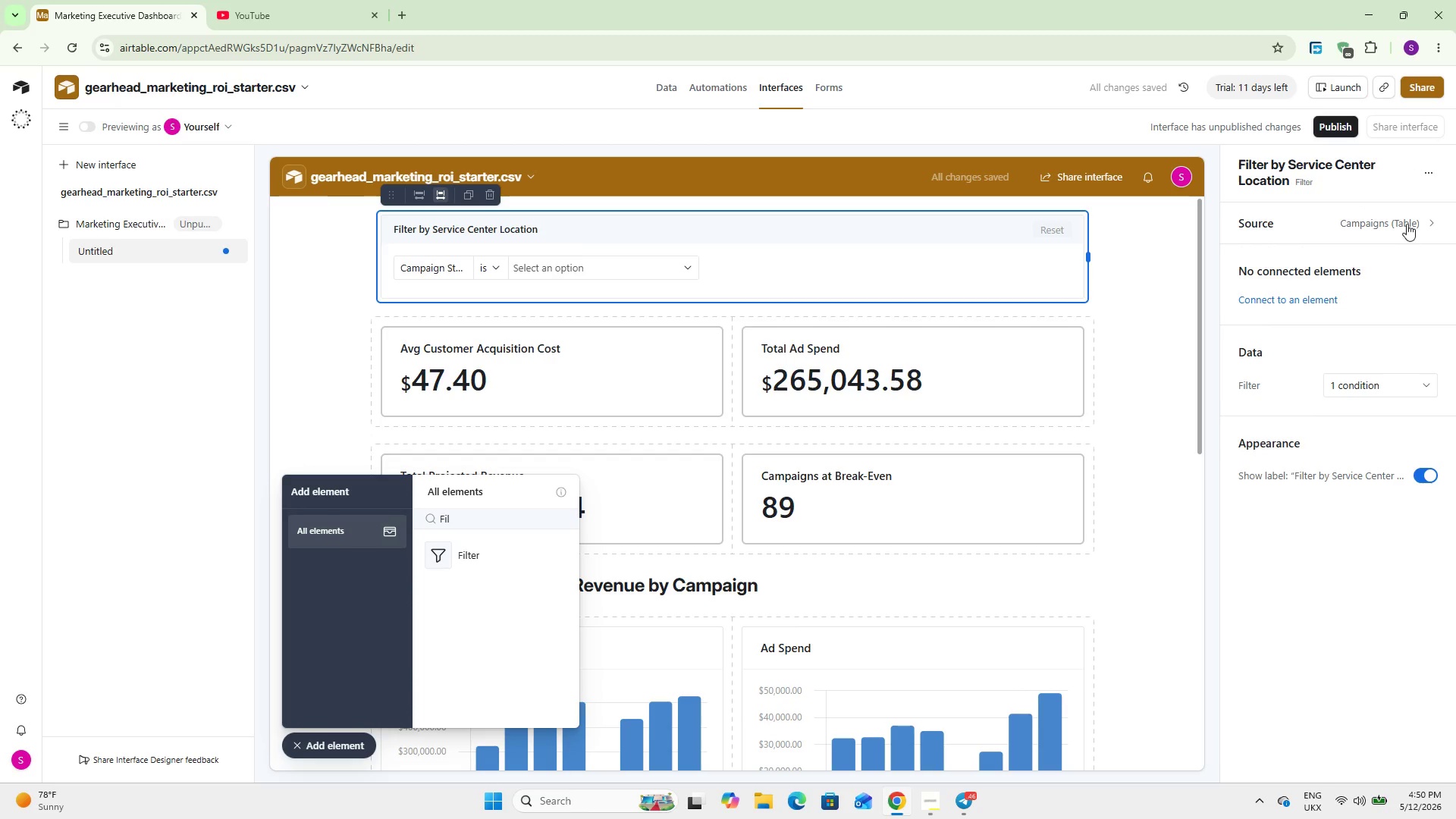 
left_click([1407, 221])
 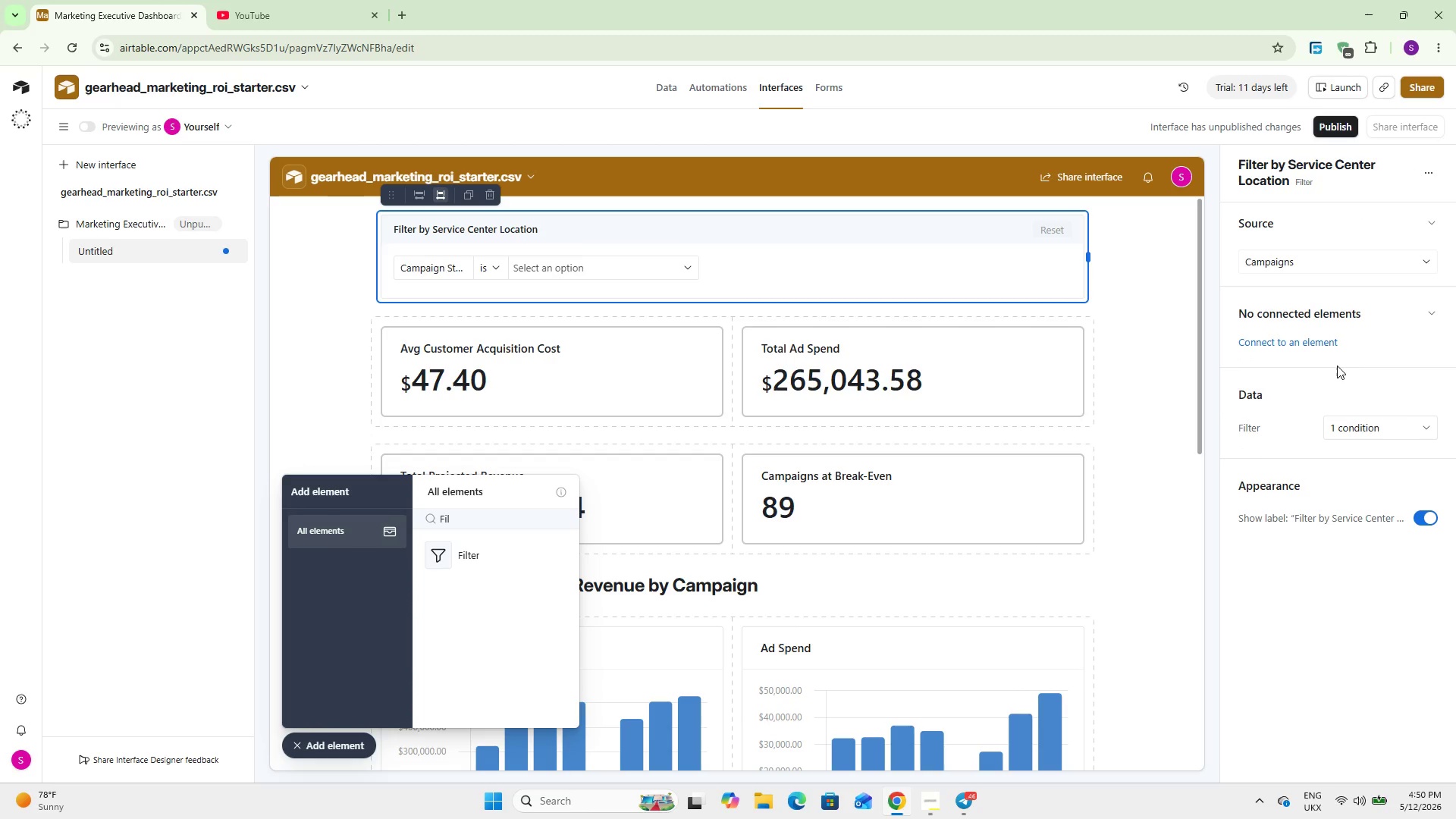 
wait(16.41)
 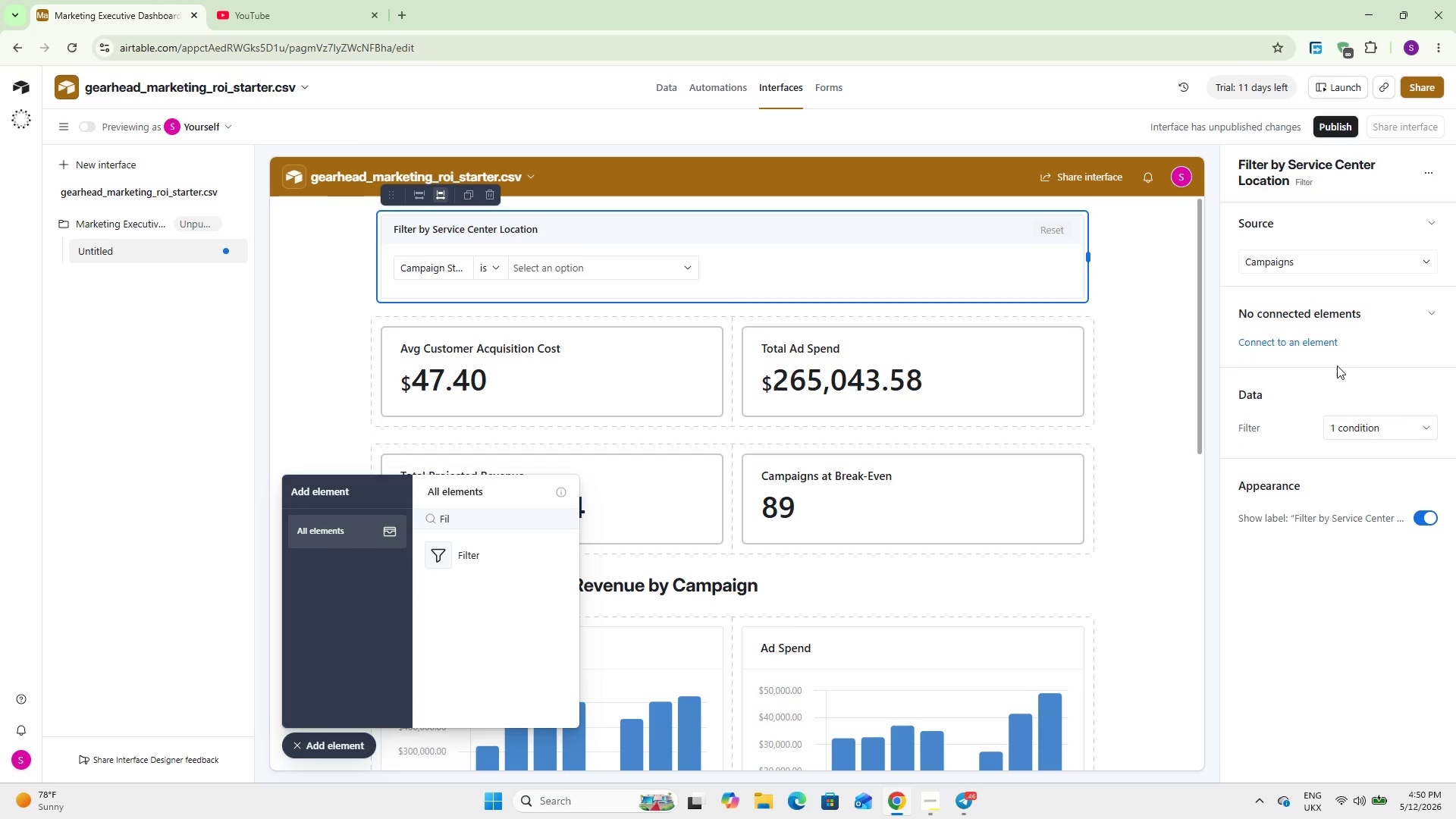 
left_click([1267, 349])
 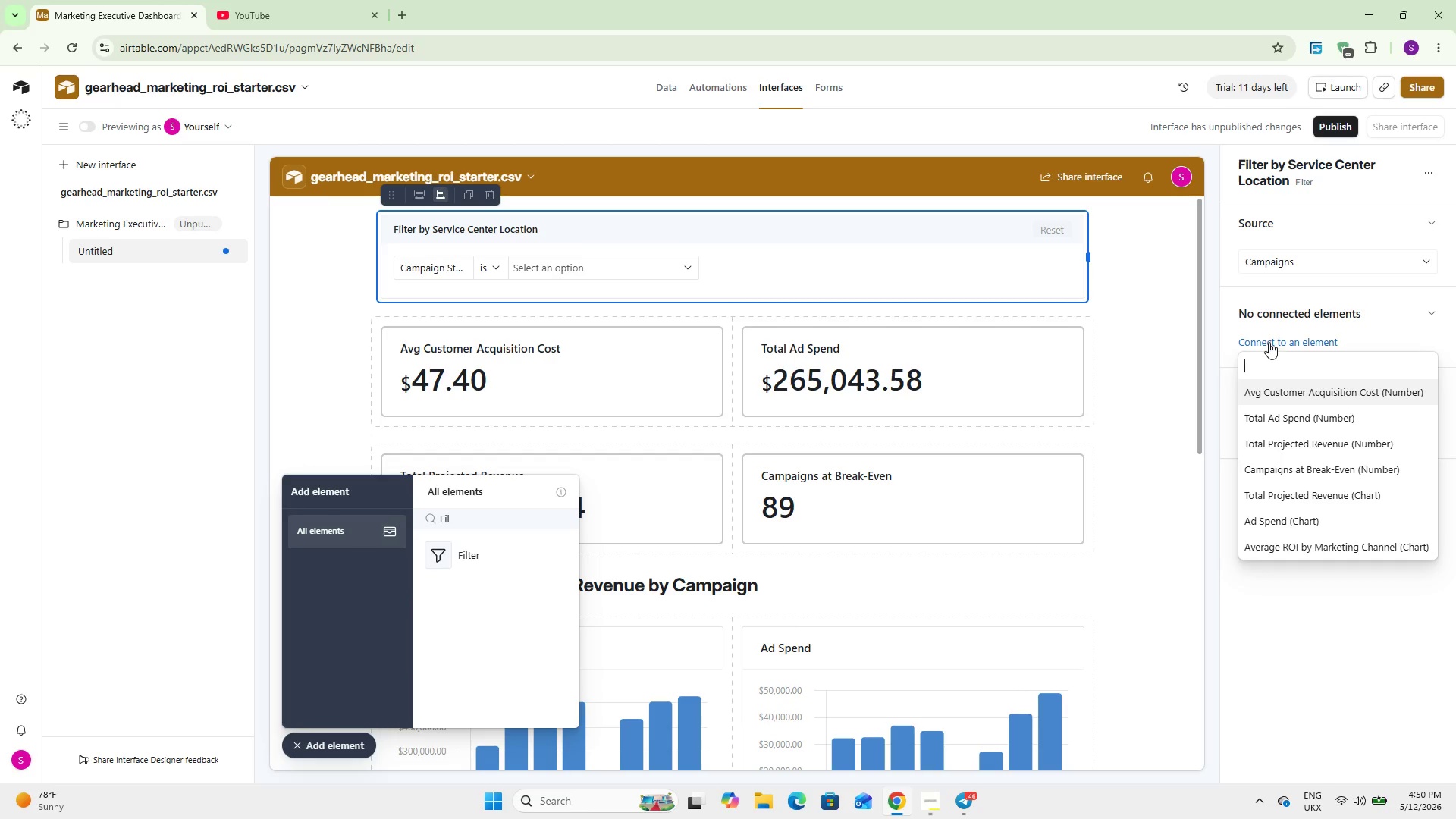 
left_click([1269, 339])
 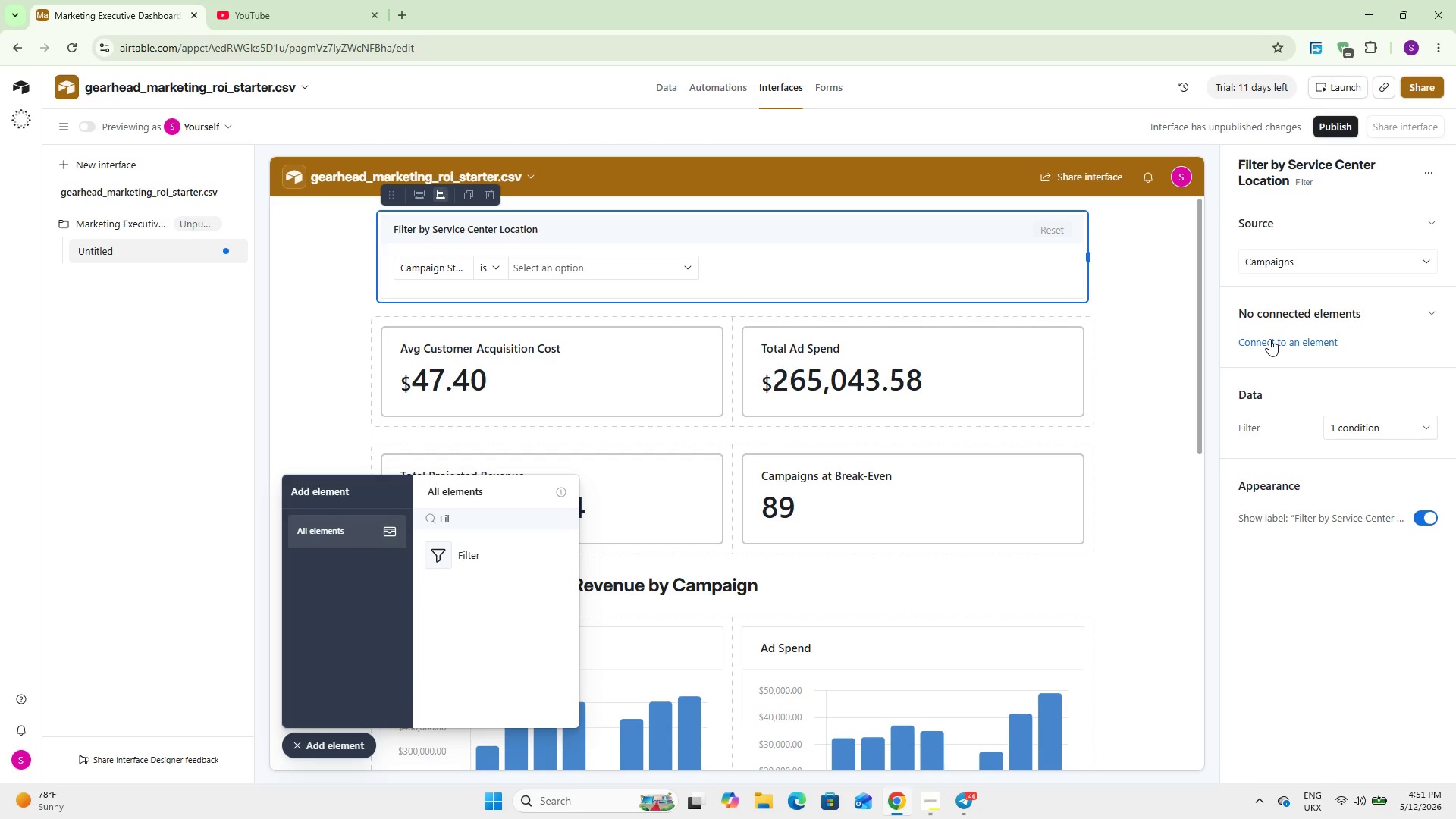 
wait(14.81)
 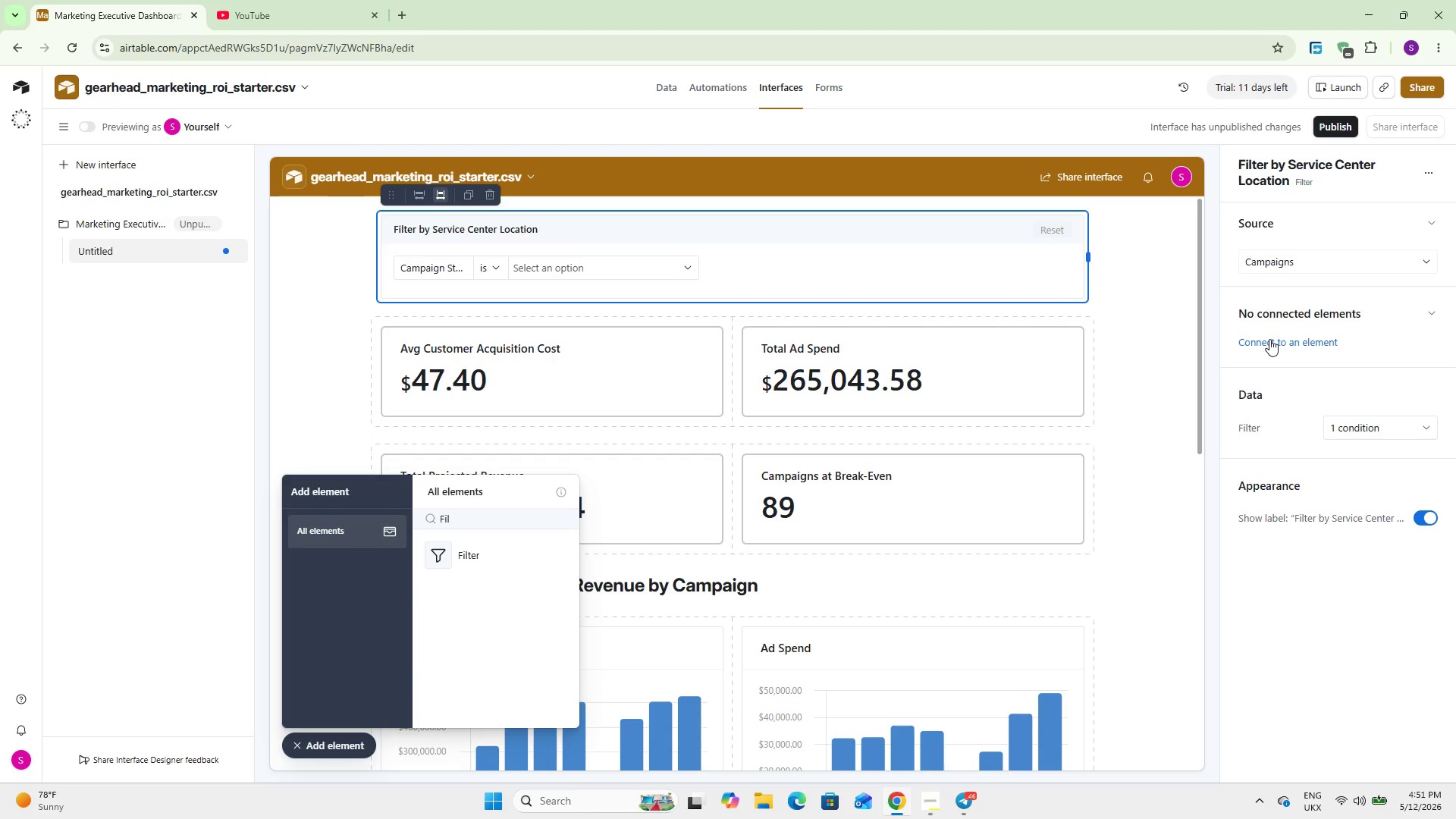 
left_click([1284, 342])
 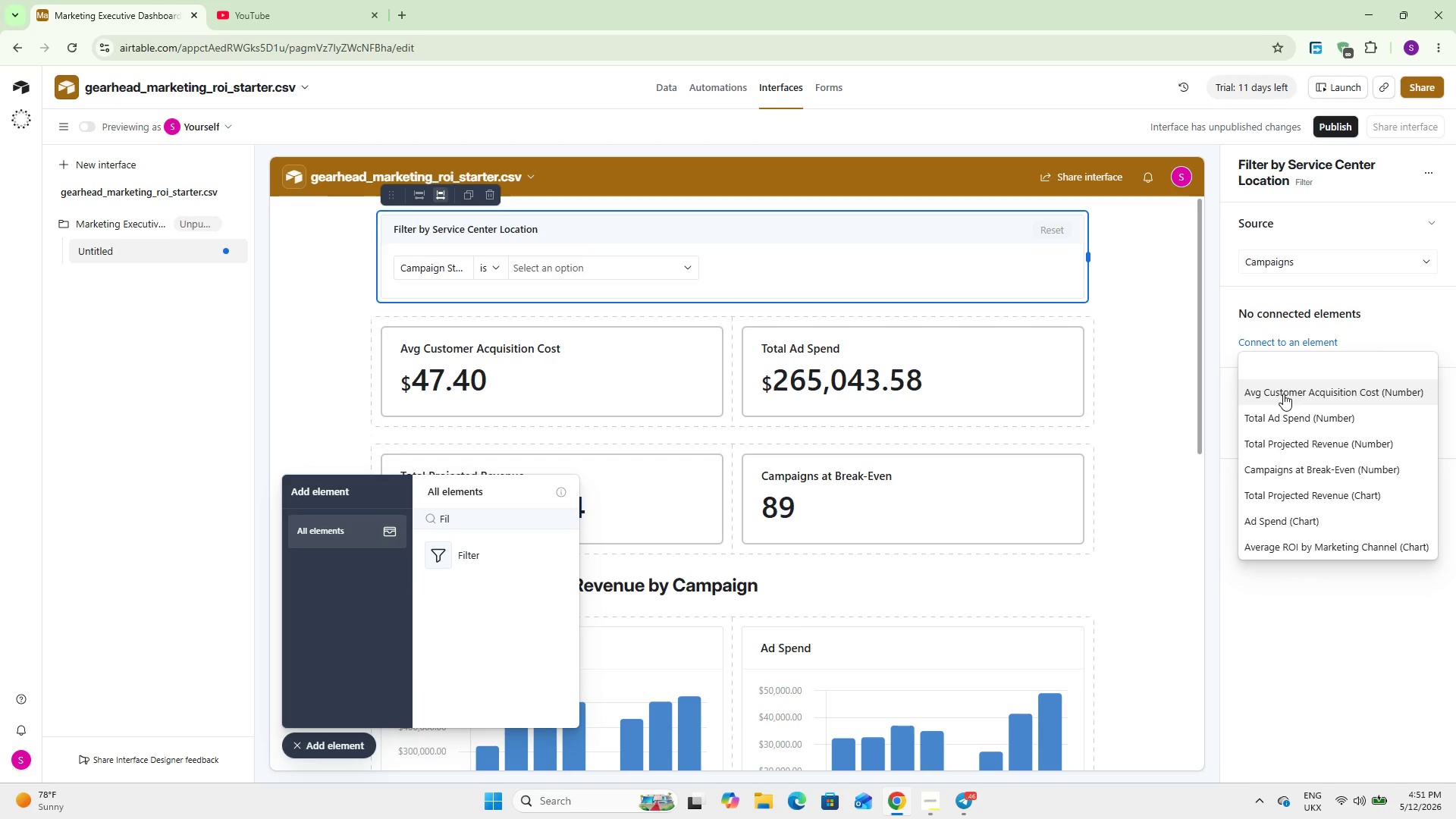 
left_click([1283, 389])
 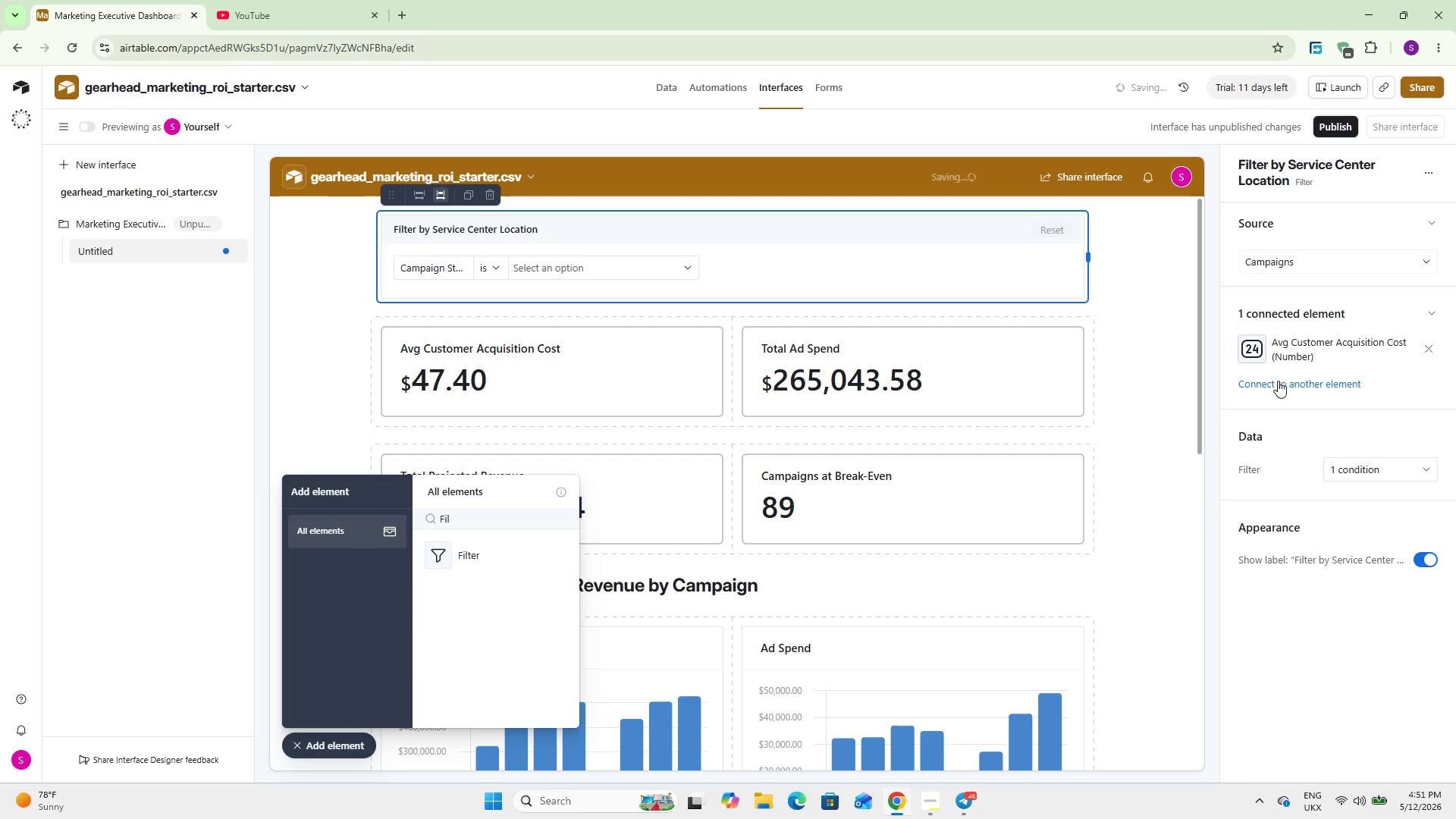 
left_click([1278, 387])
 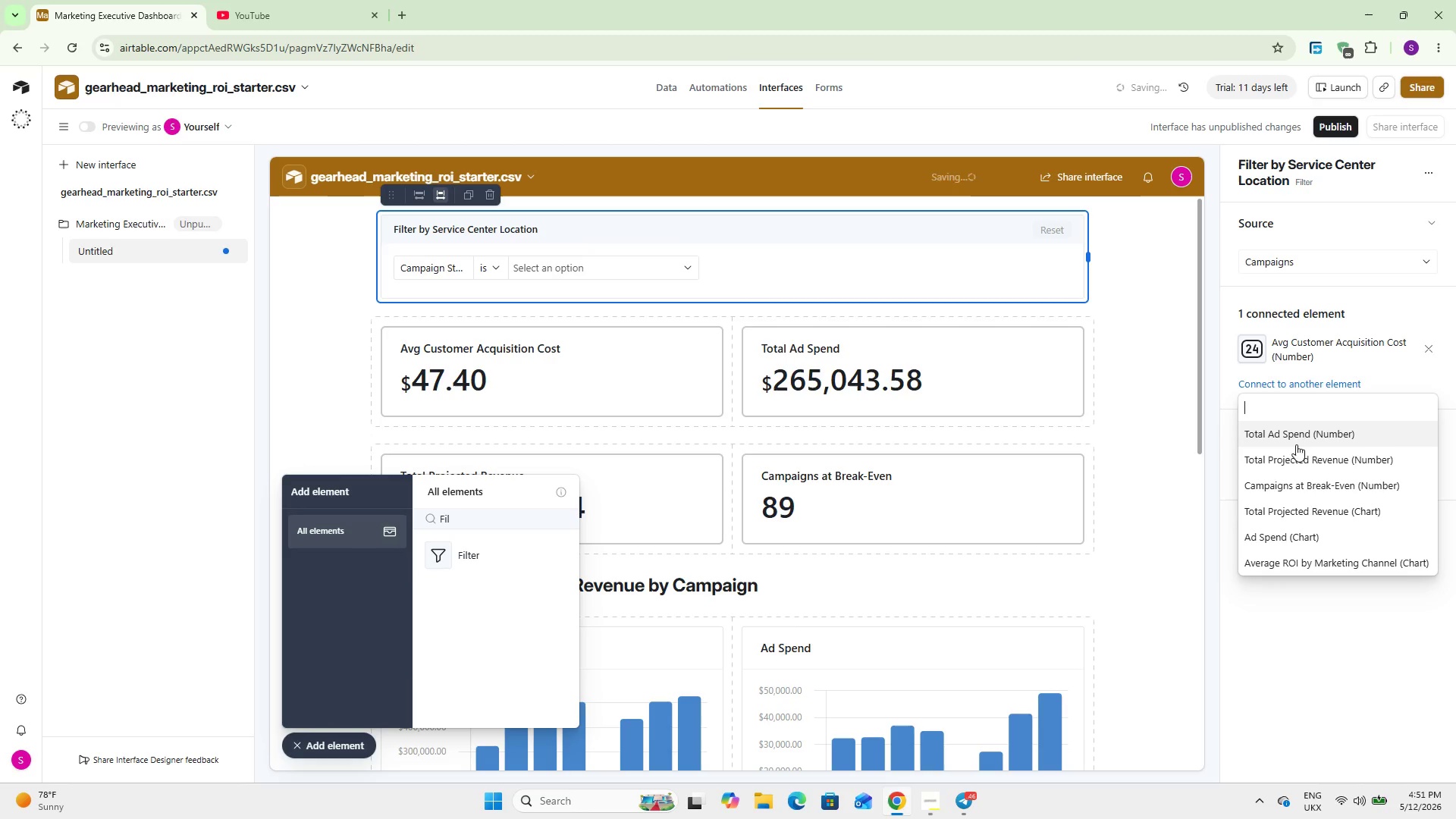 
left_click([1296, 432])
 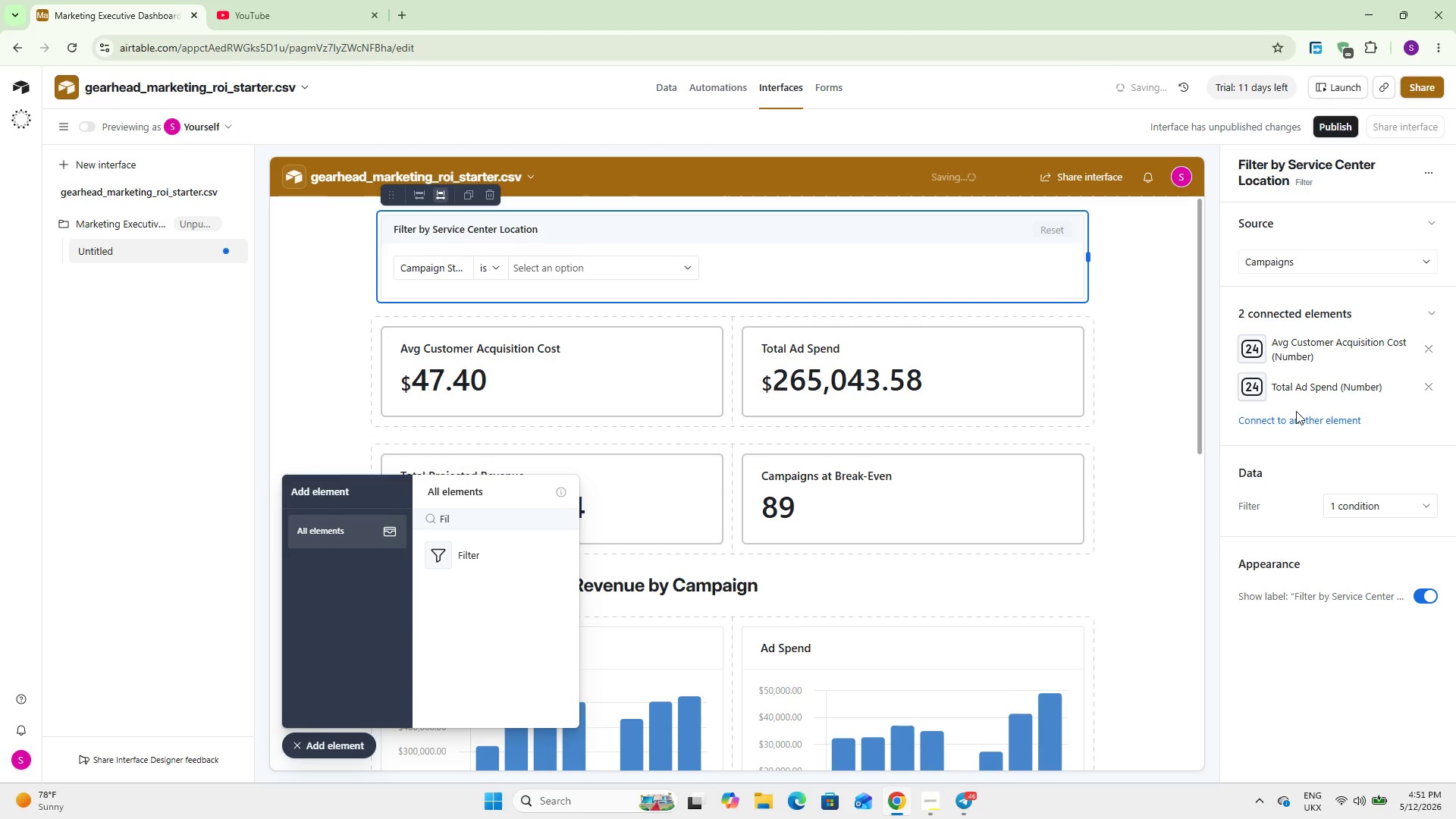 
left_click([1296, 416])
 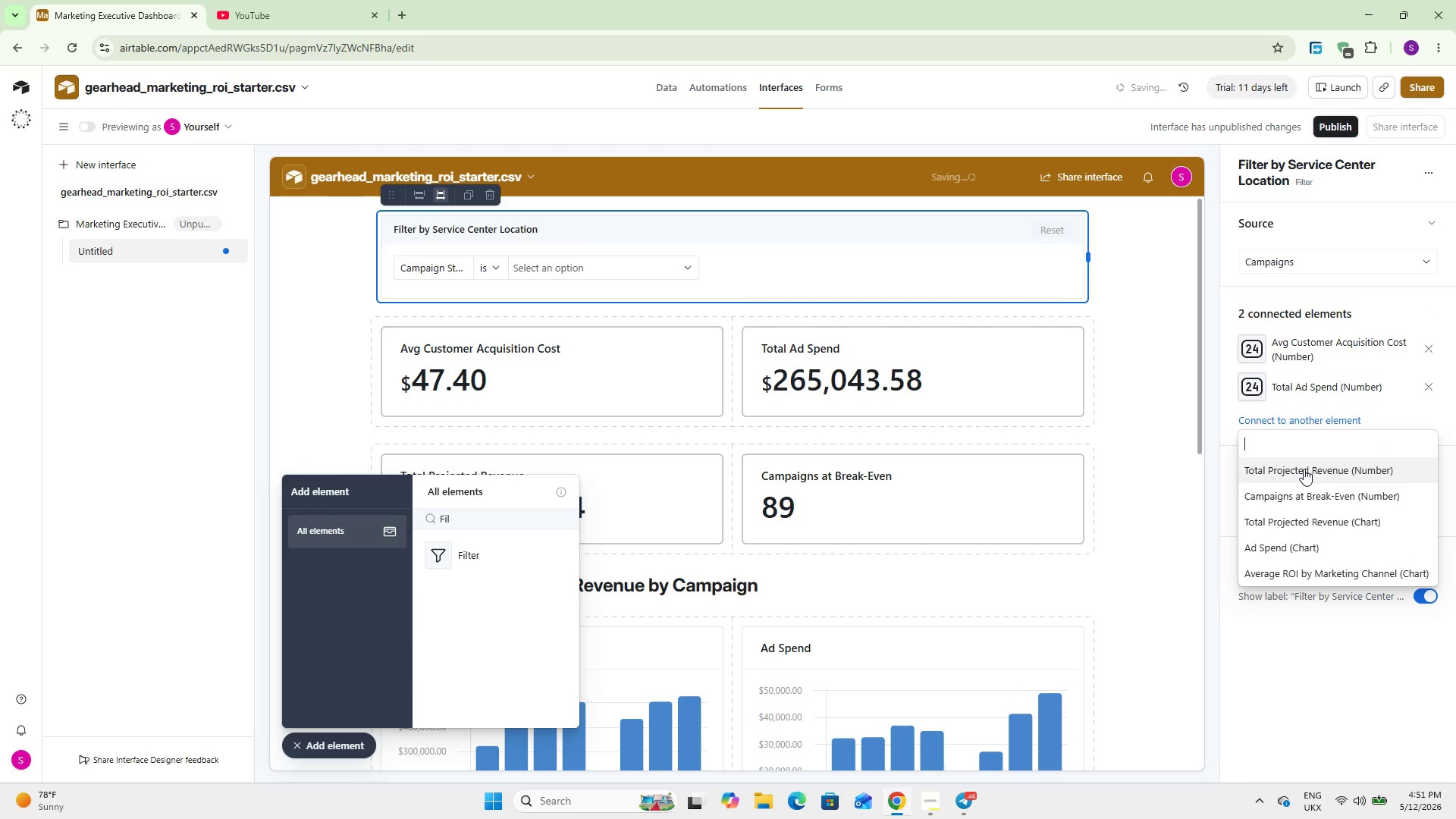 
left_click([1304, 469])
 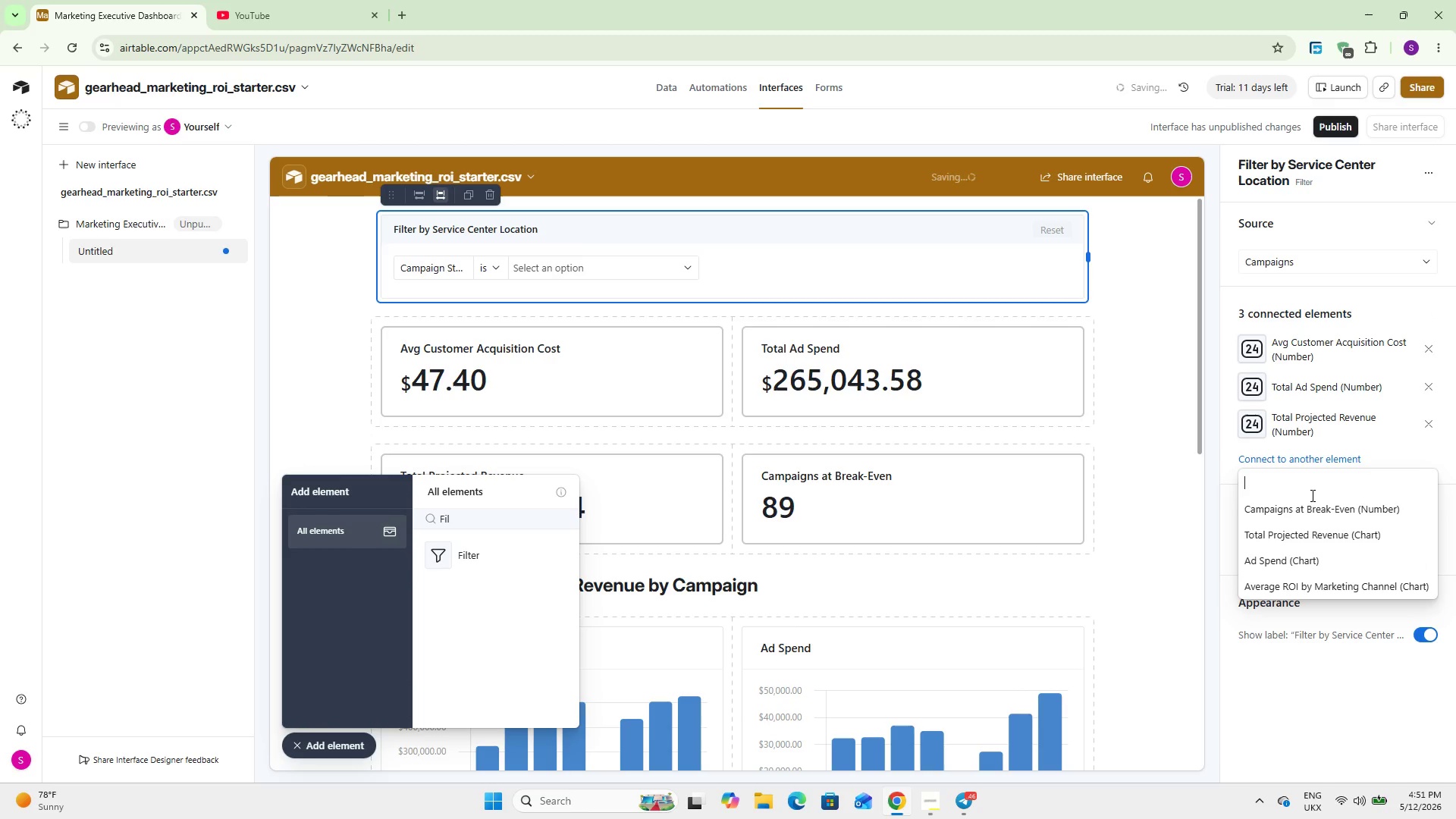 
double_click([1312, 500])
 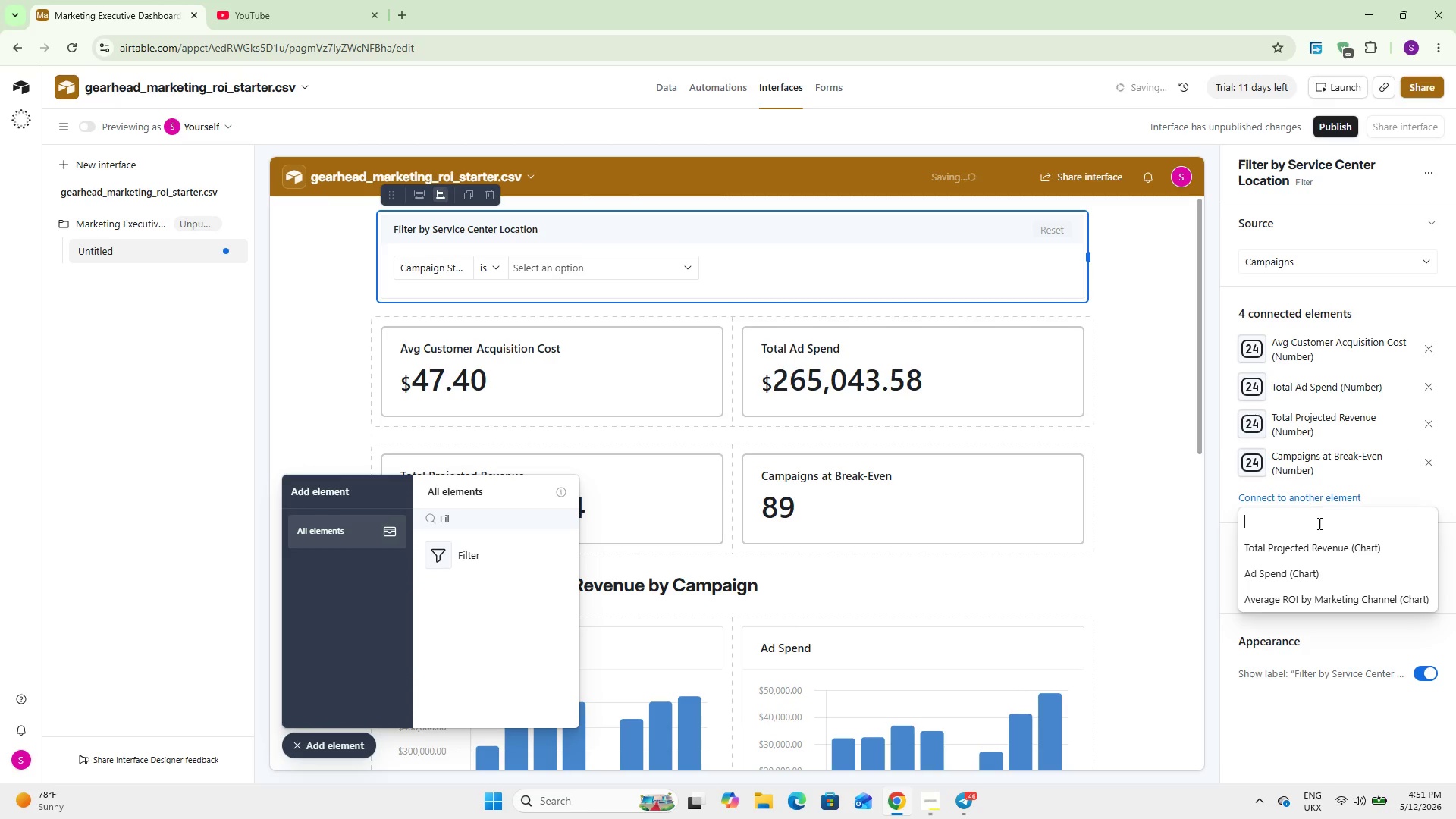 
left_click([1323, 547])
 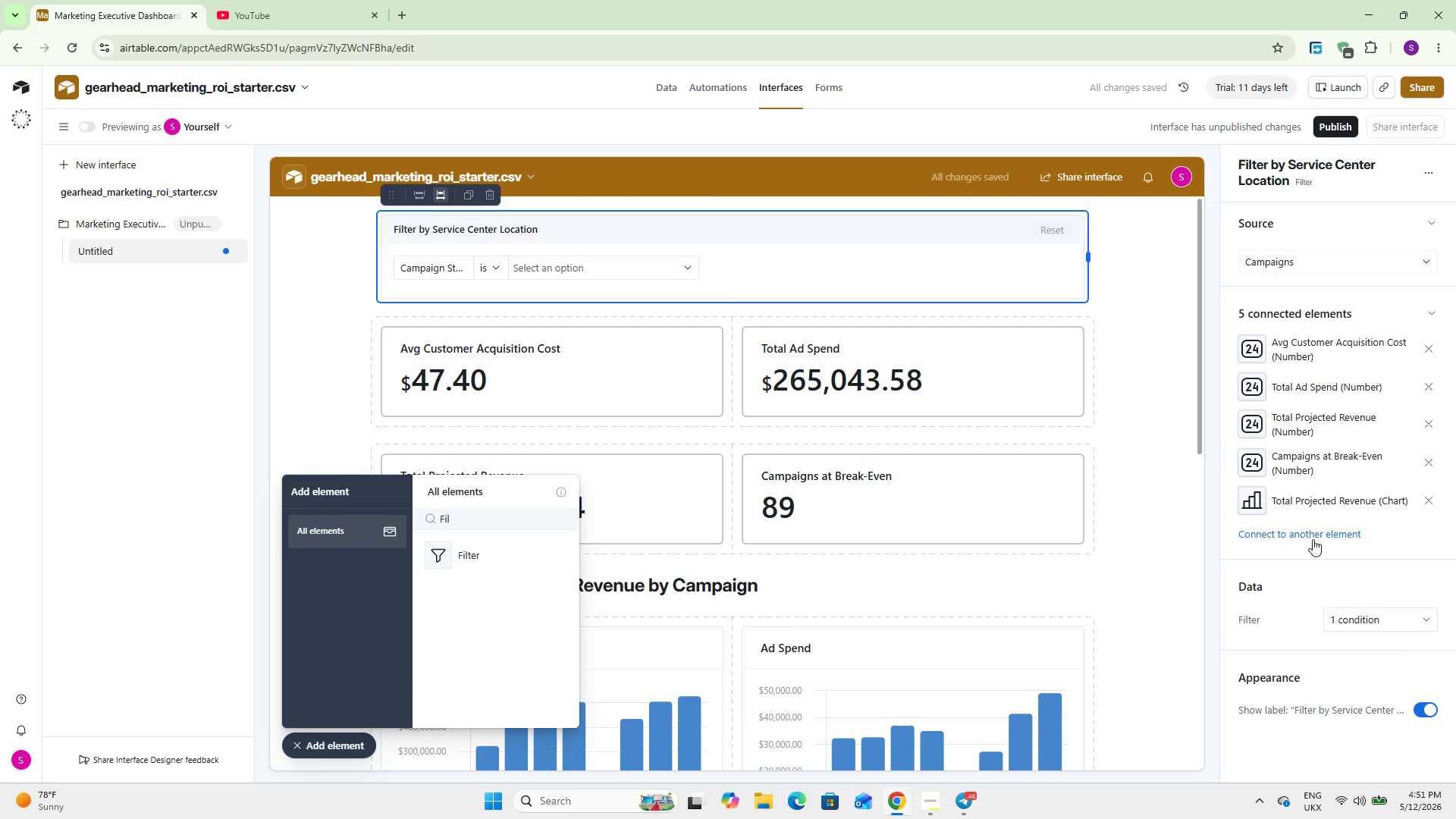 
left_click([1313, 539])
 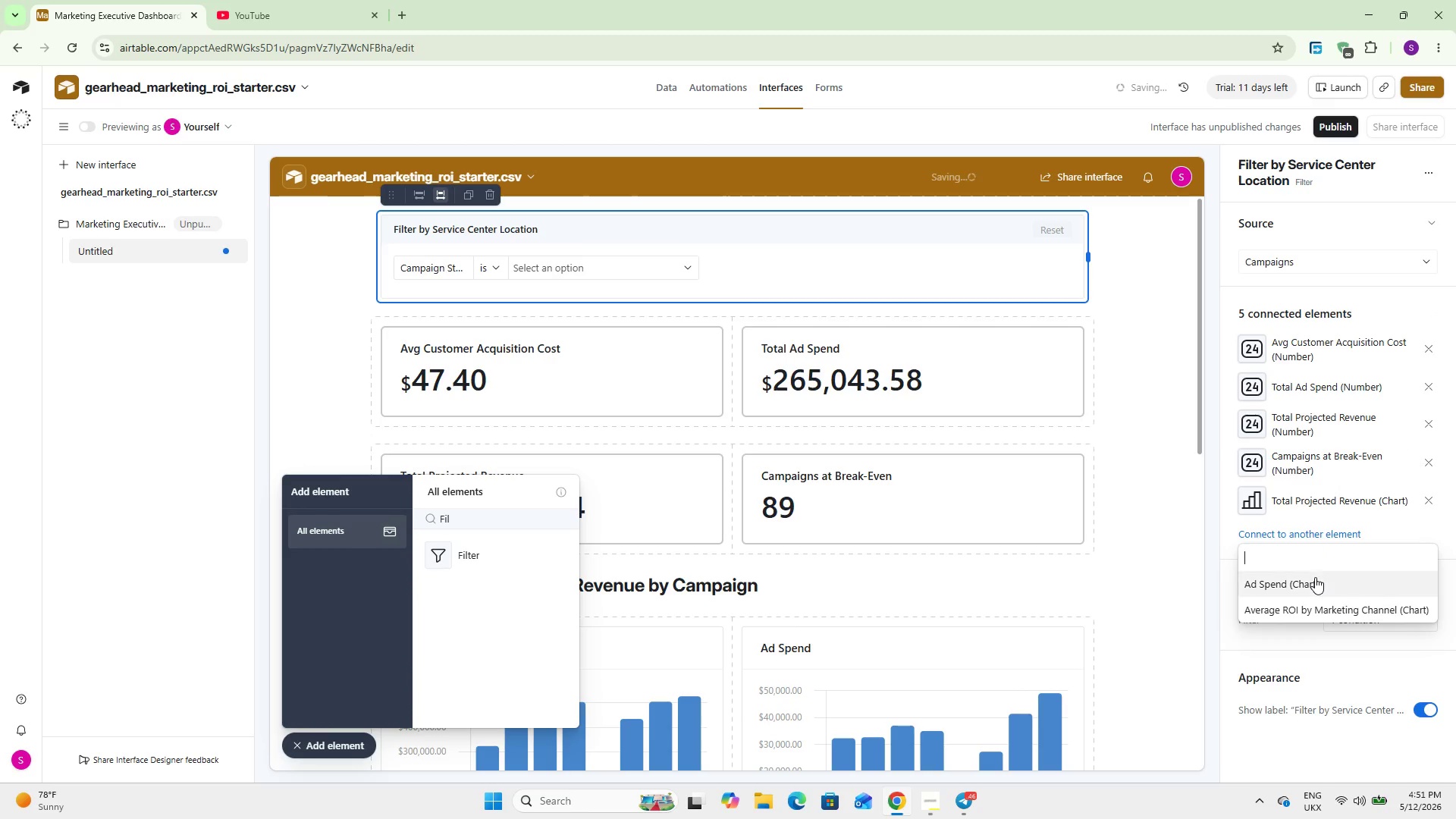 
left_click([1315, 577])
 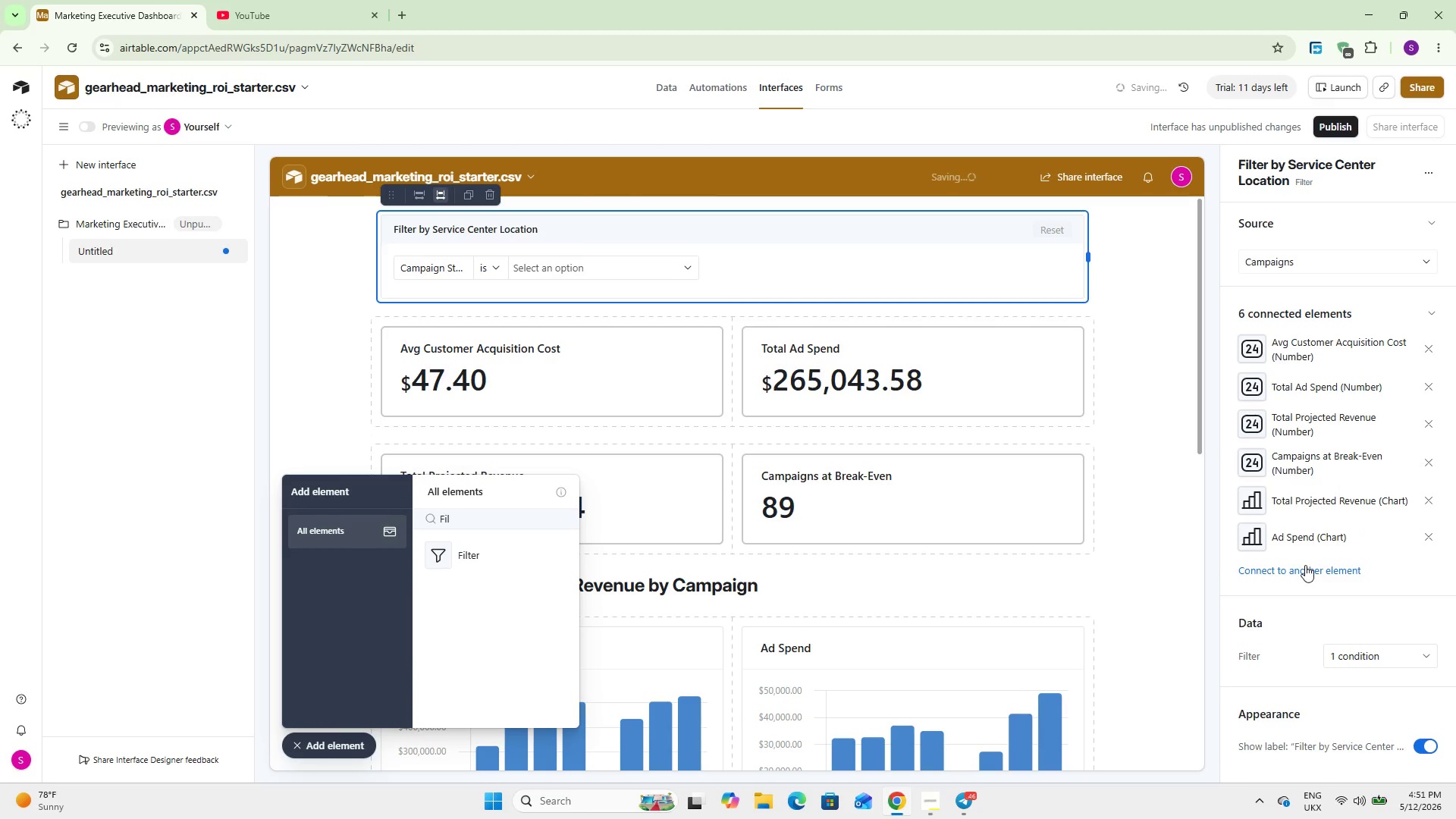 
double_click([1305, 565])
 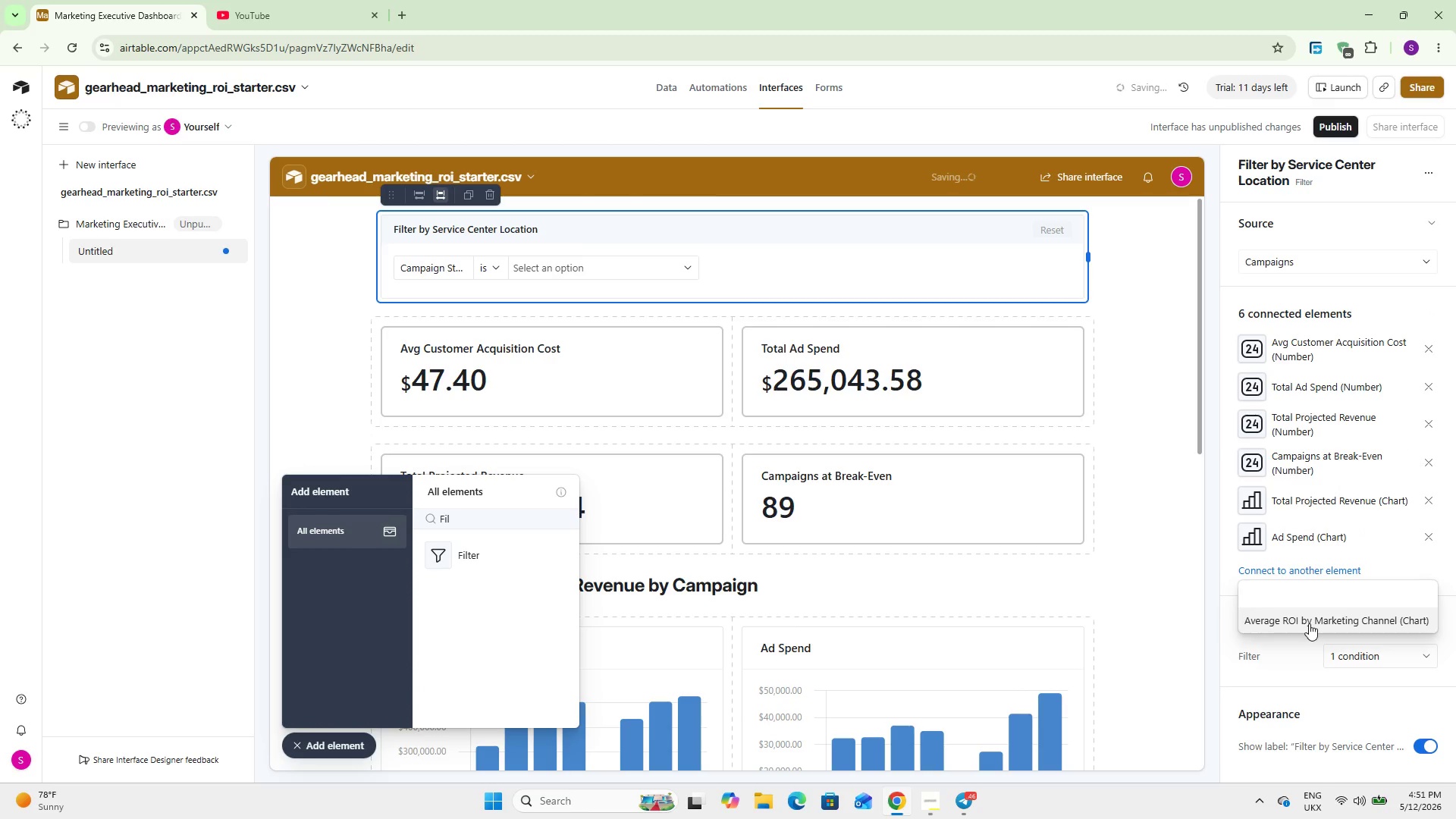 
left_click([1309, 623])
 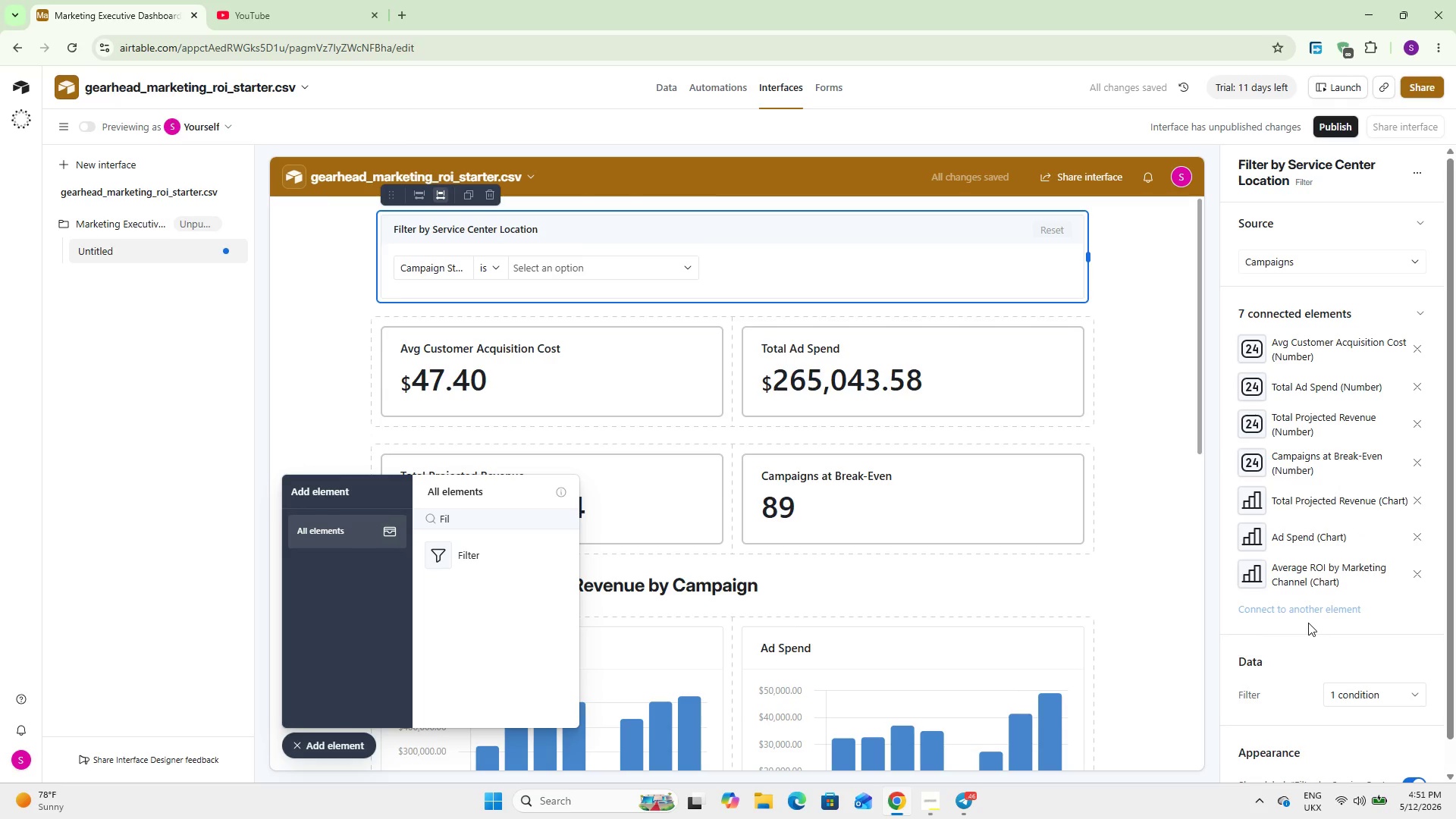 
left_click([1171, 430])
 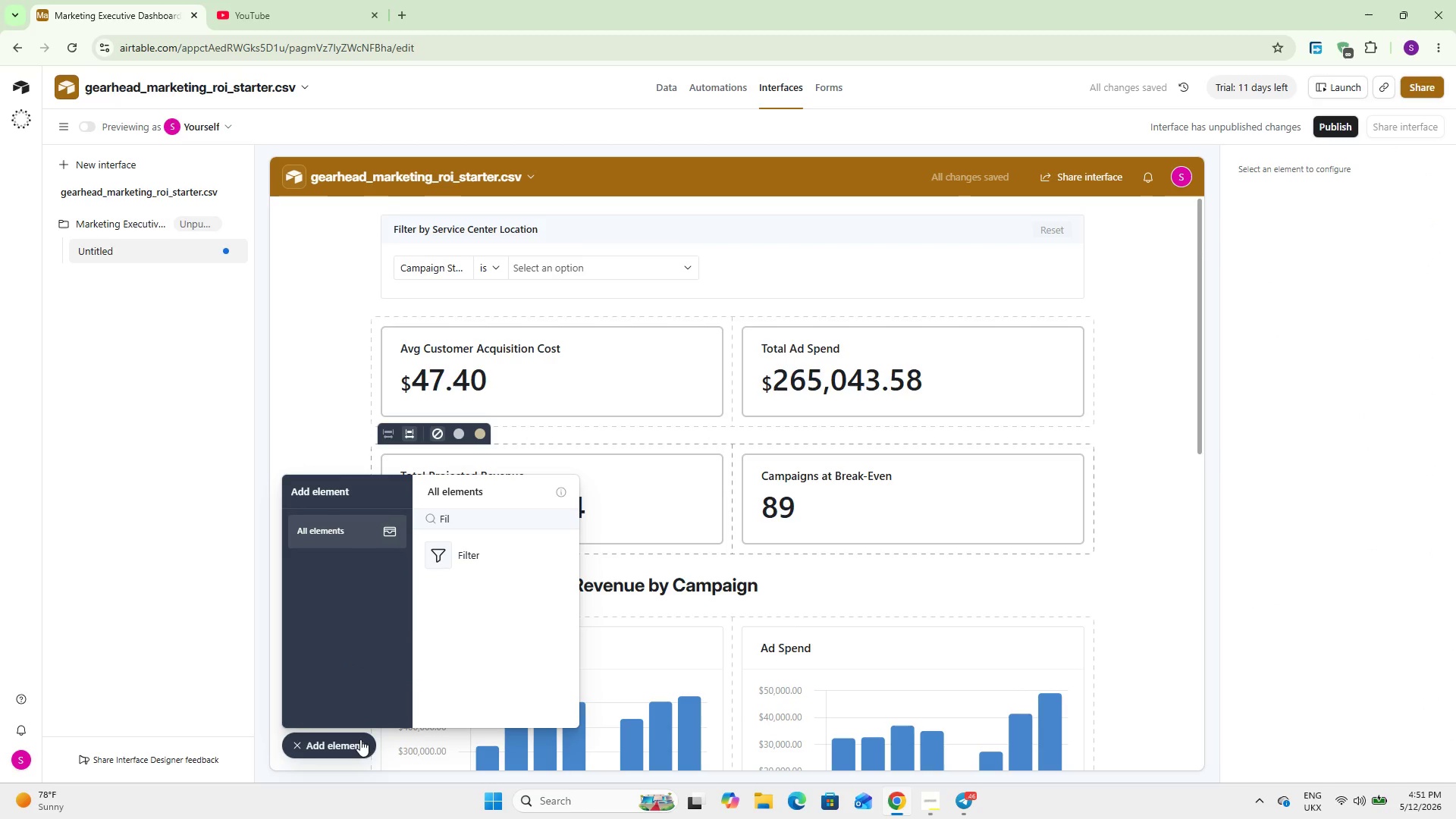 
left_click([348, 741])
 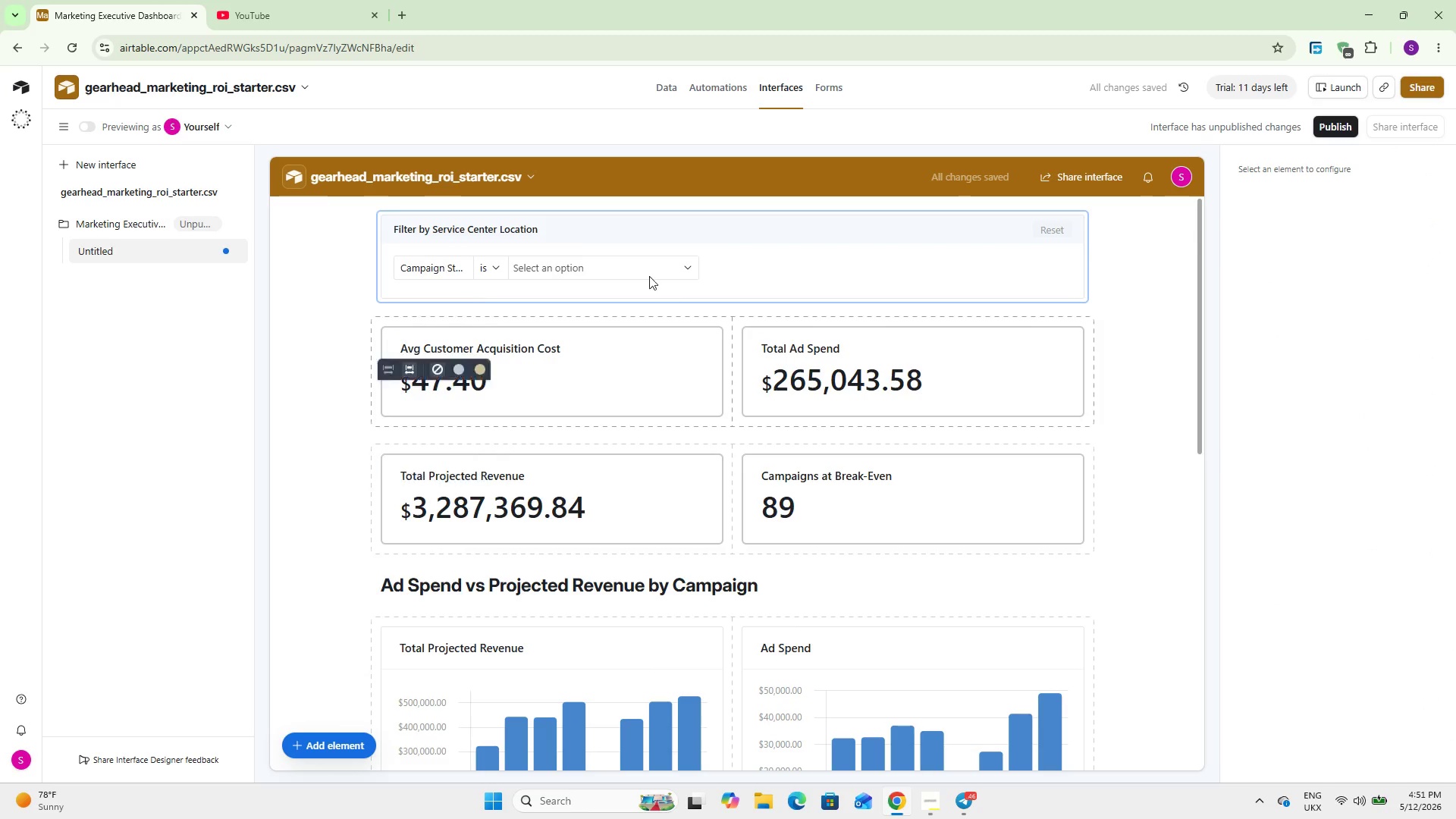 
left_click([638, 264])
 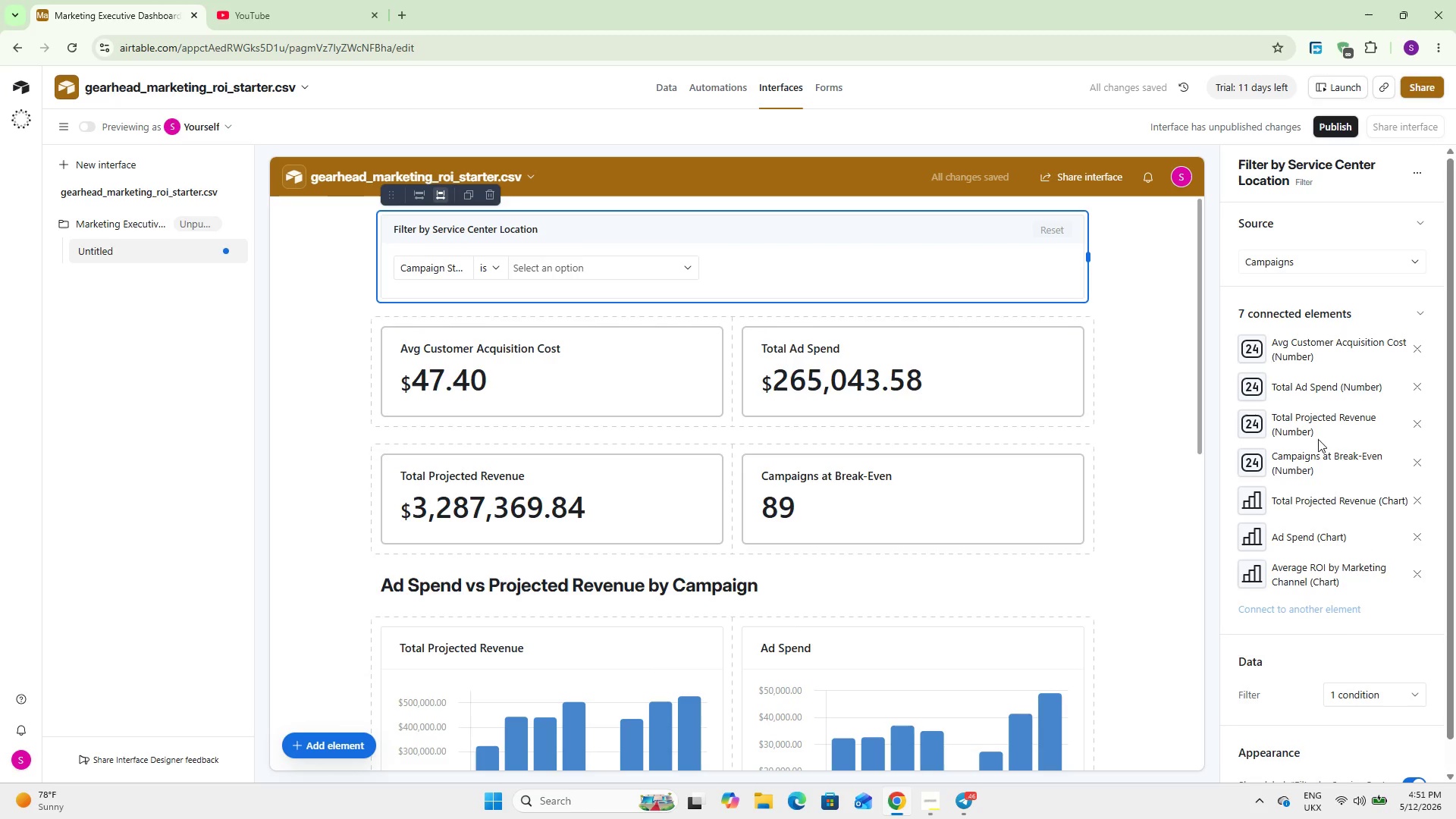 
scroll: coordinate [1329, 629], scroll_direction: down, amount: 3.0
 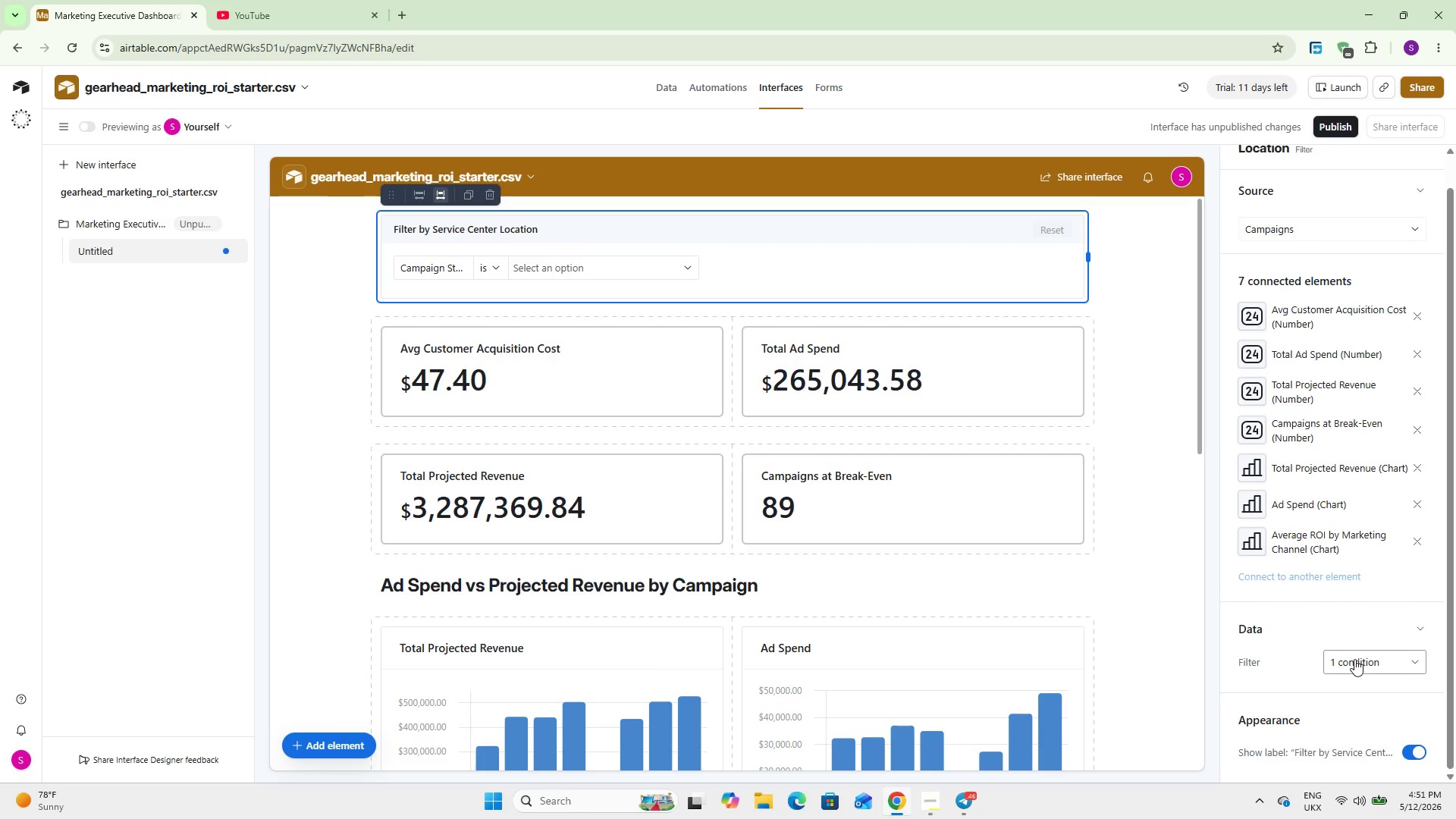 
left_click([1354, 659])
 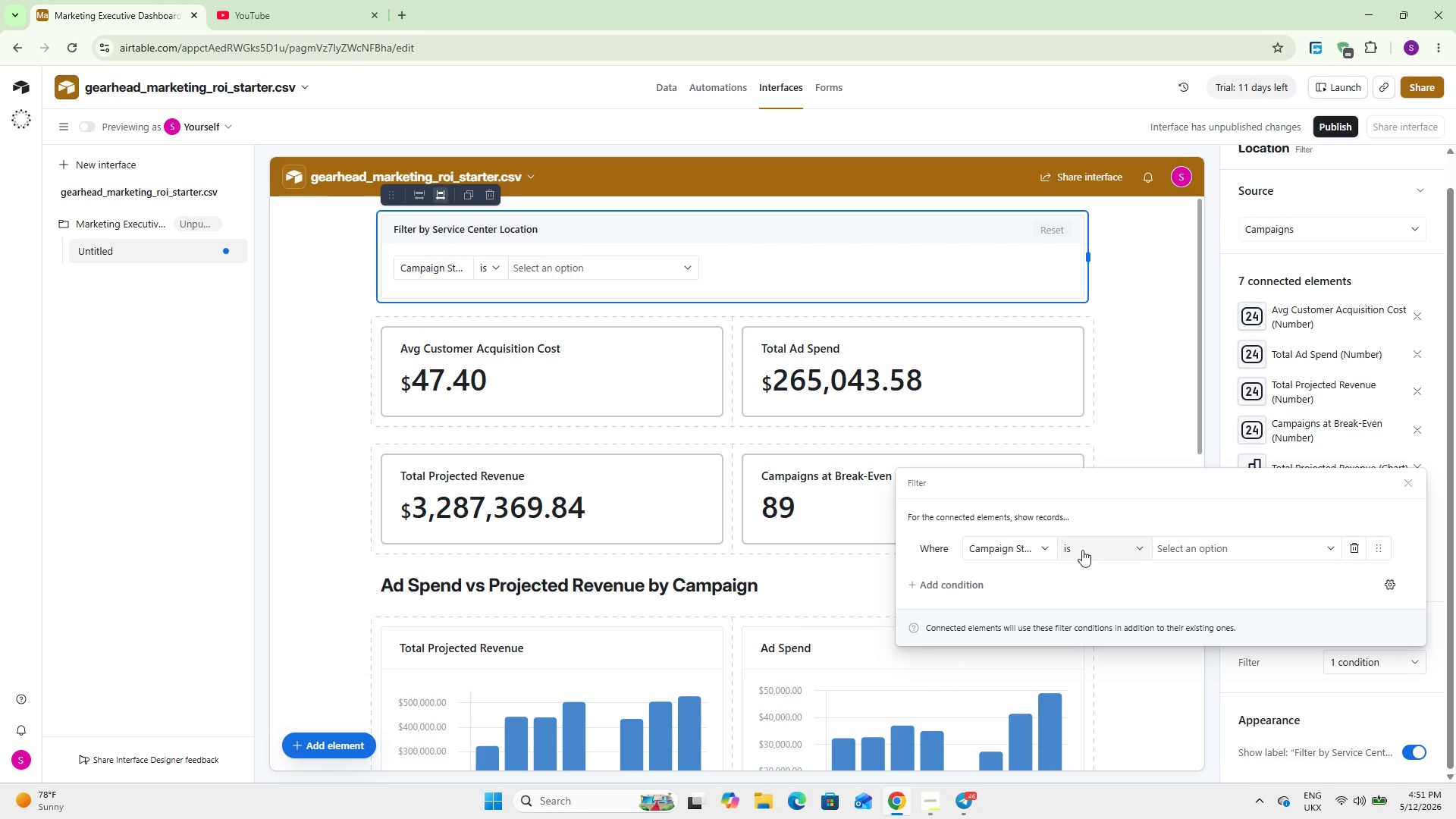 
left_click([1043, 543])
 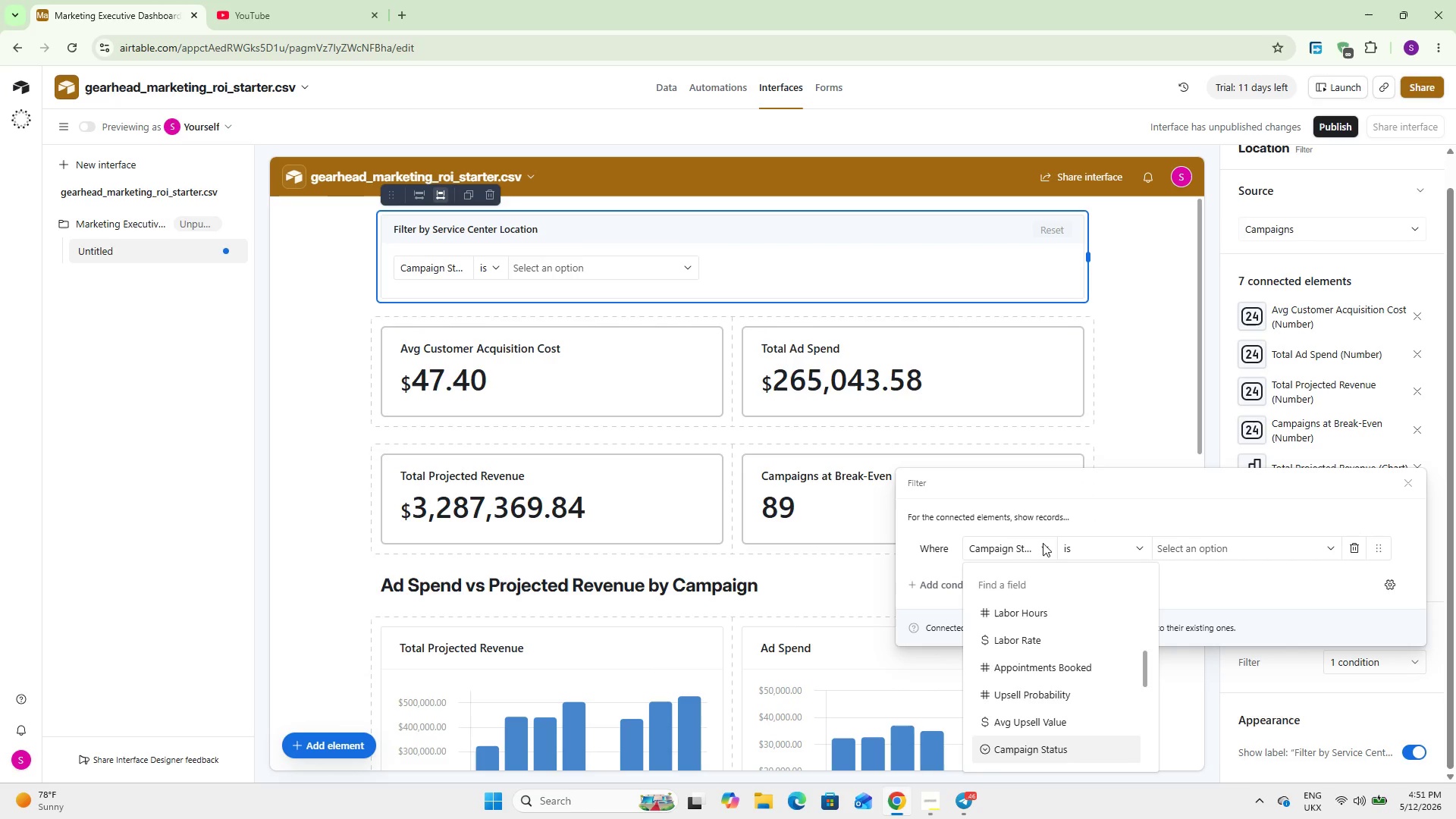 
type(lo)
 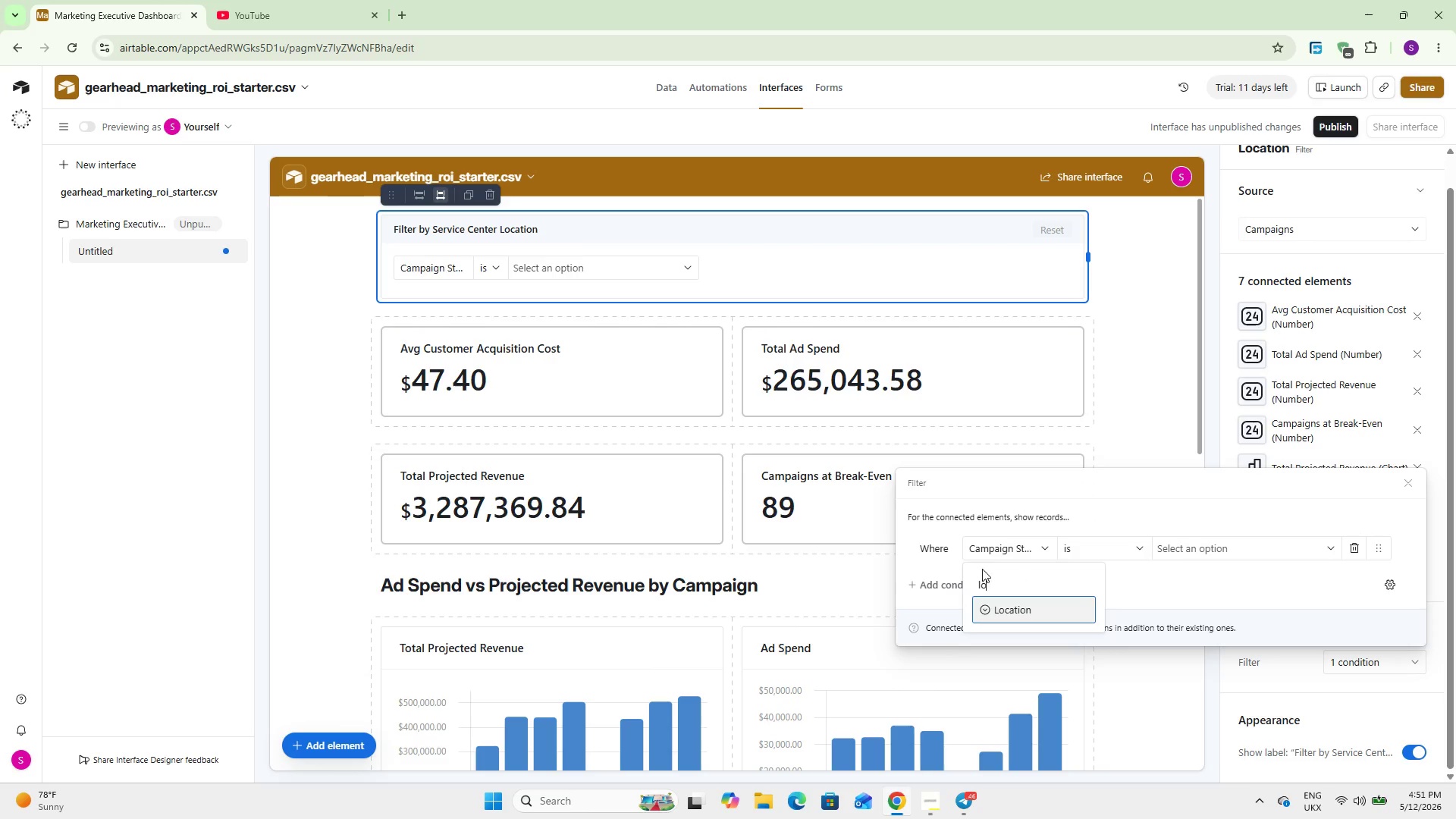 
left_click_drag(start_coordinate=[1015, 581], to_coordinate=[1018, 585])
 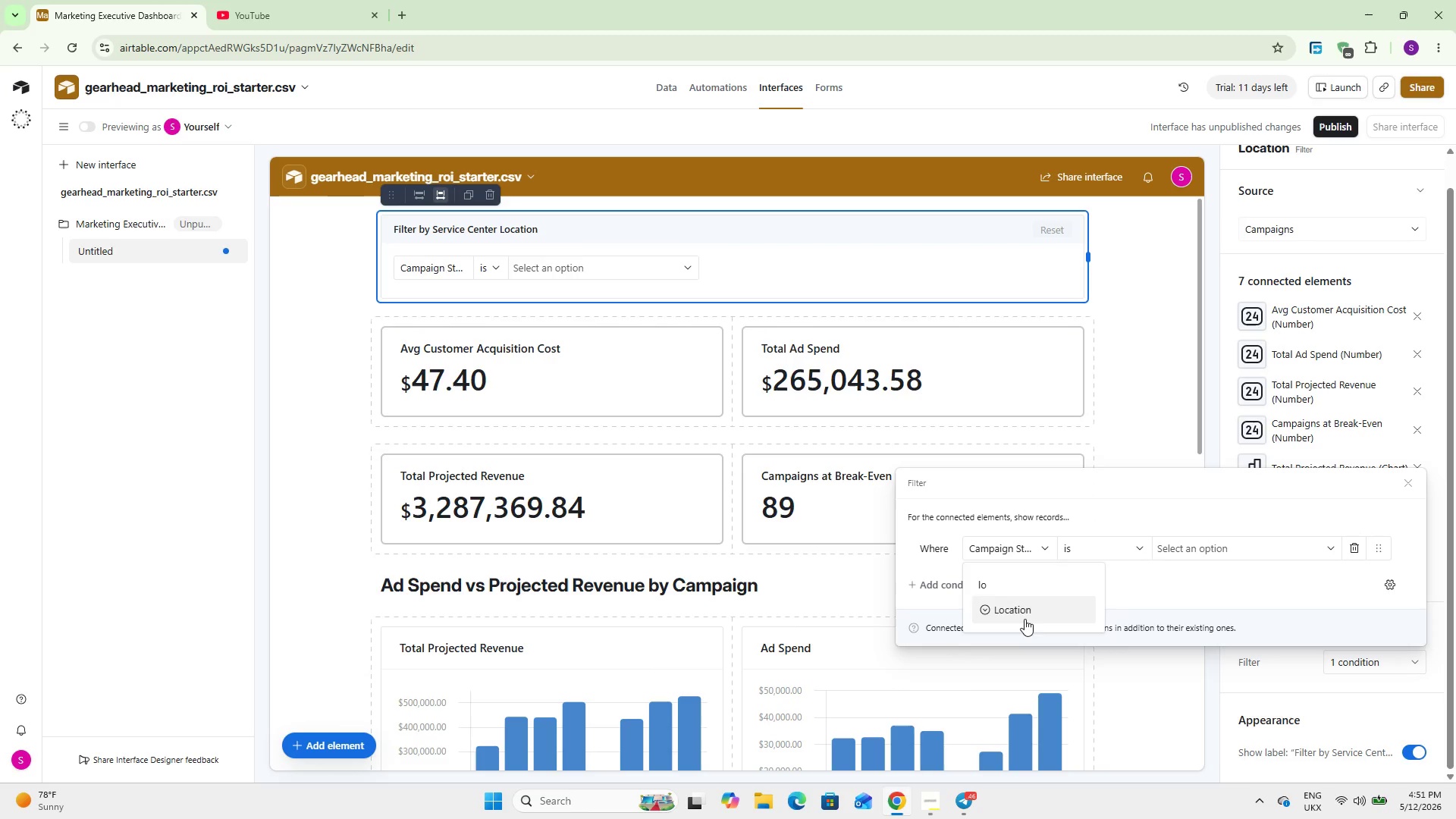 
double_click([1025, 619])
 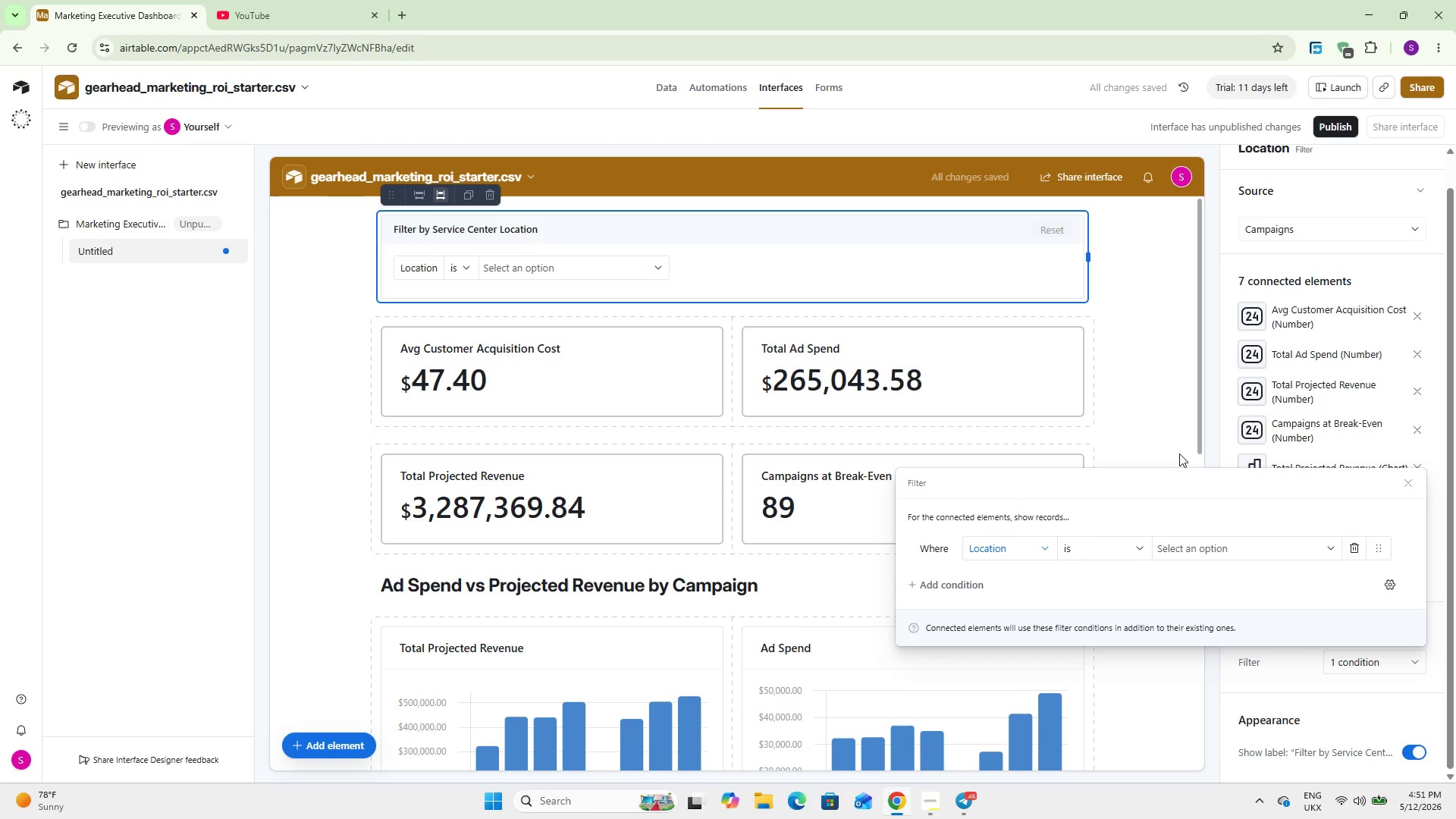 
left_click([1163, 448])
 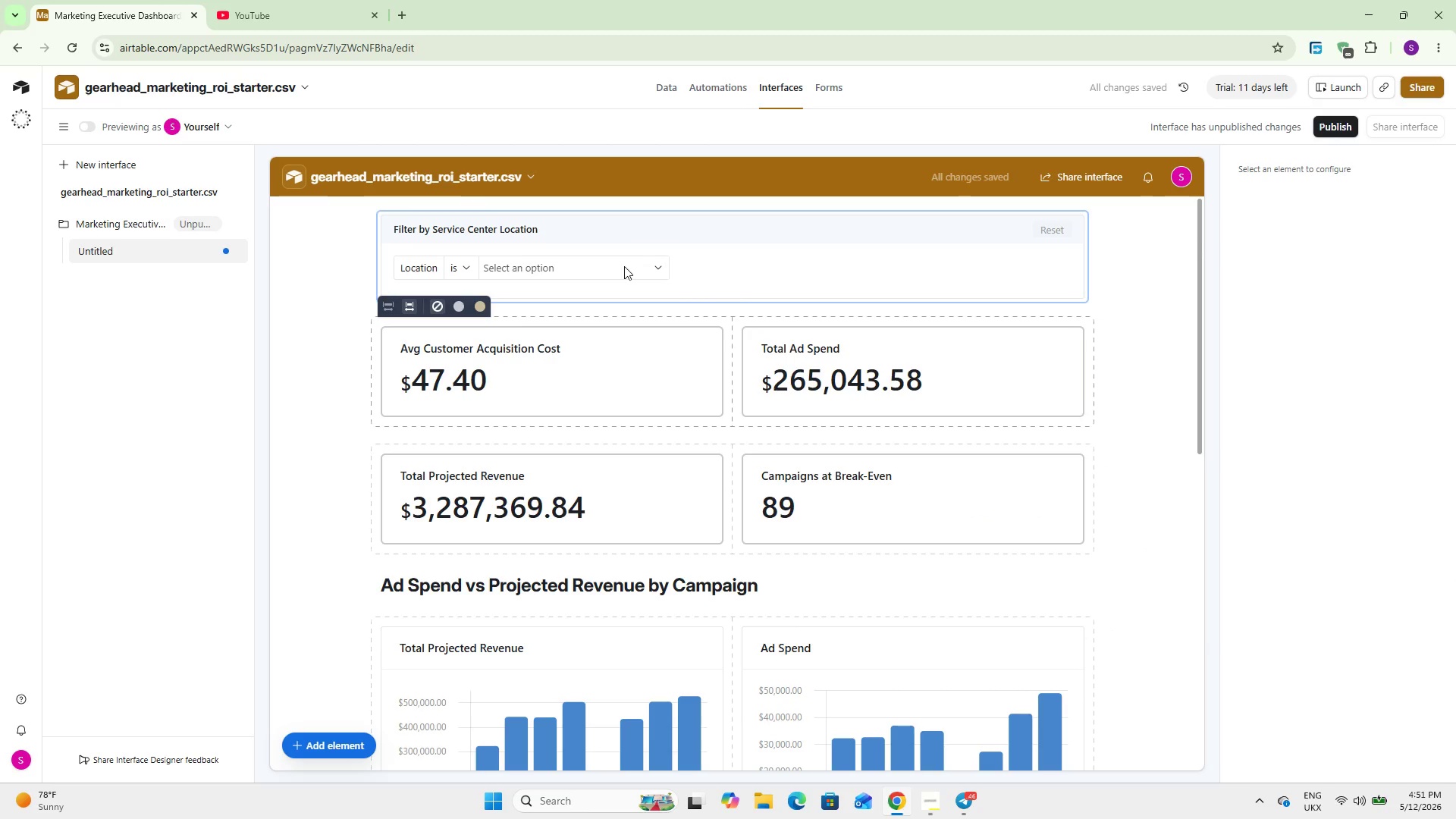 
left_click([608, 266])
 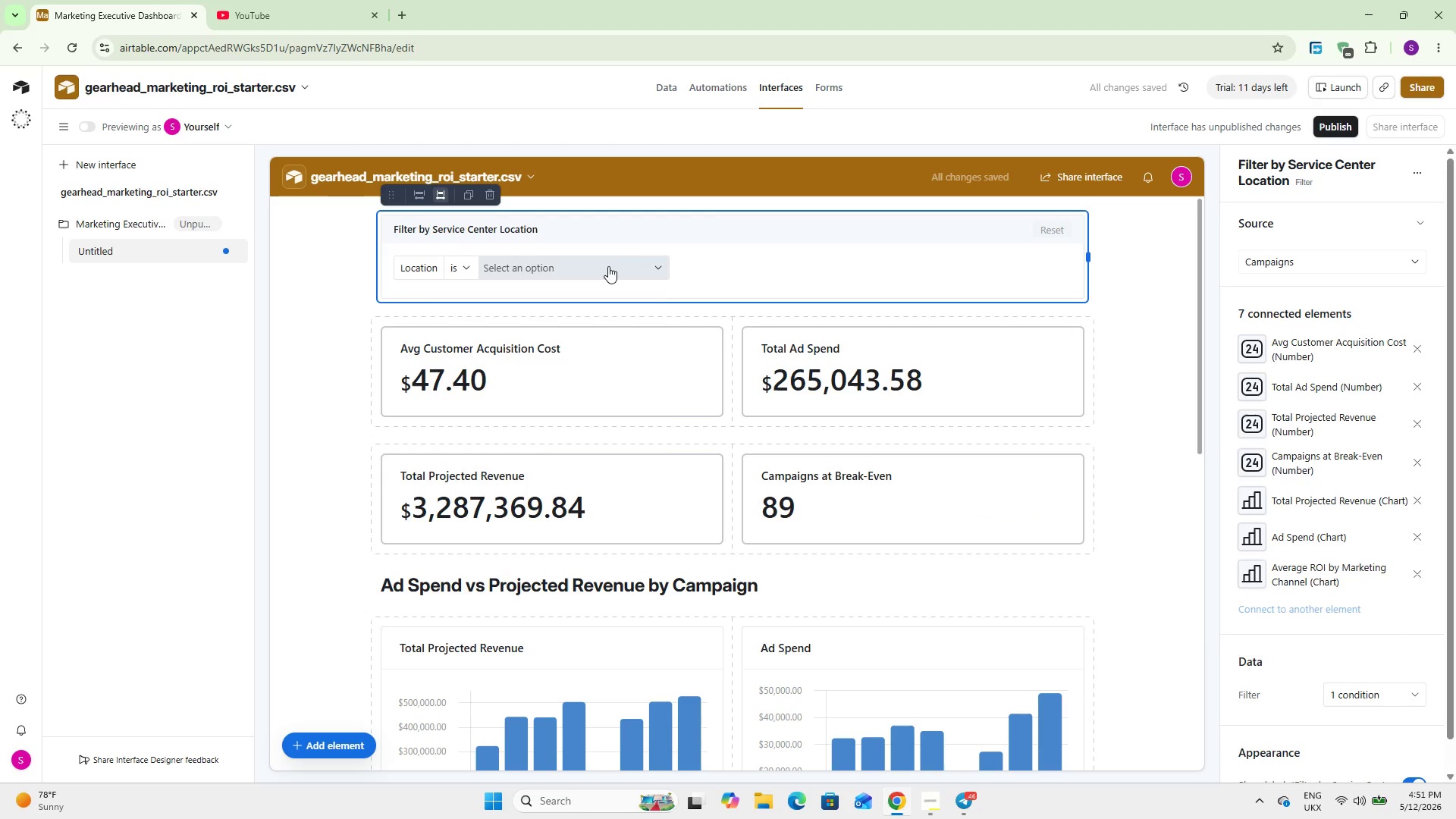 
left_click([608, 266])
 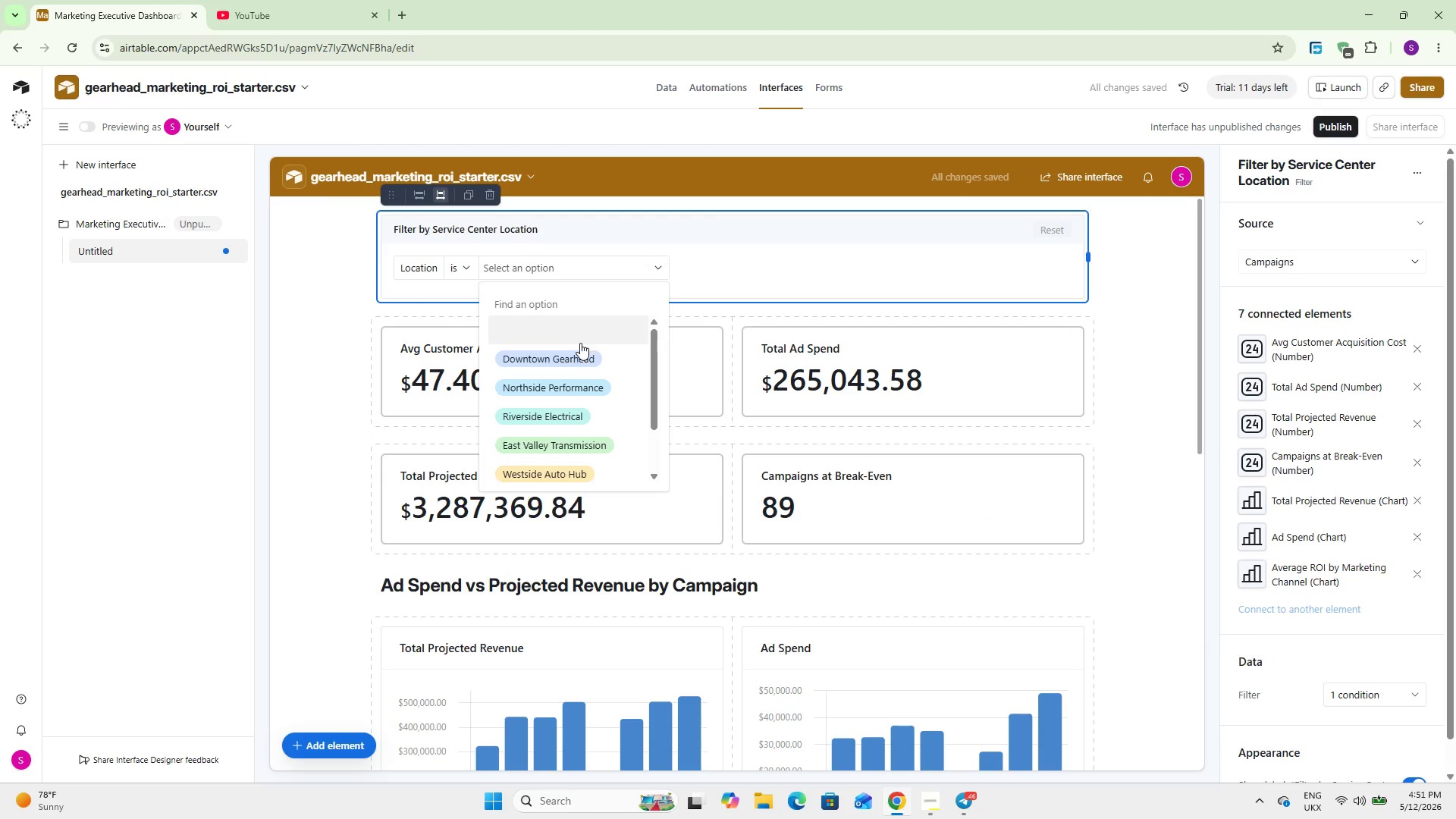 
double_click([580, 343])
 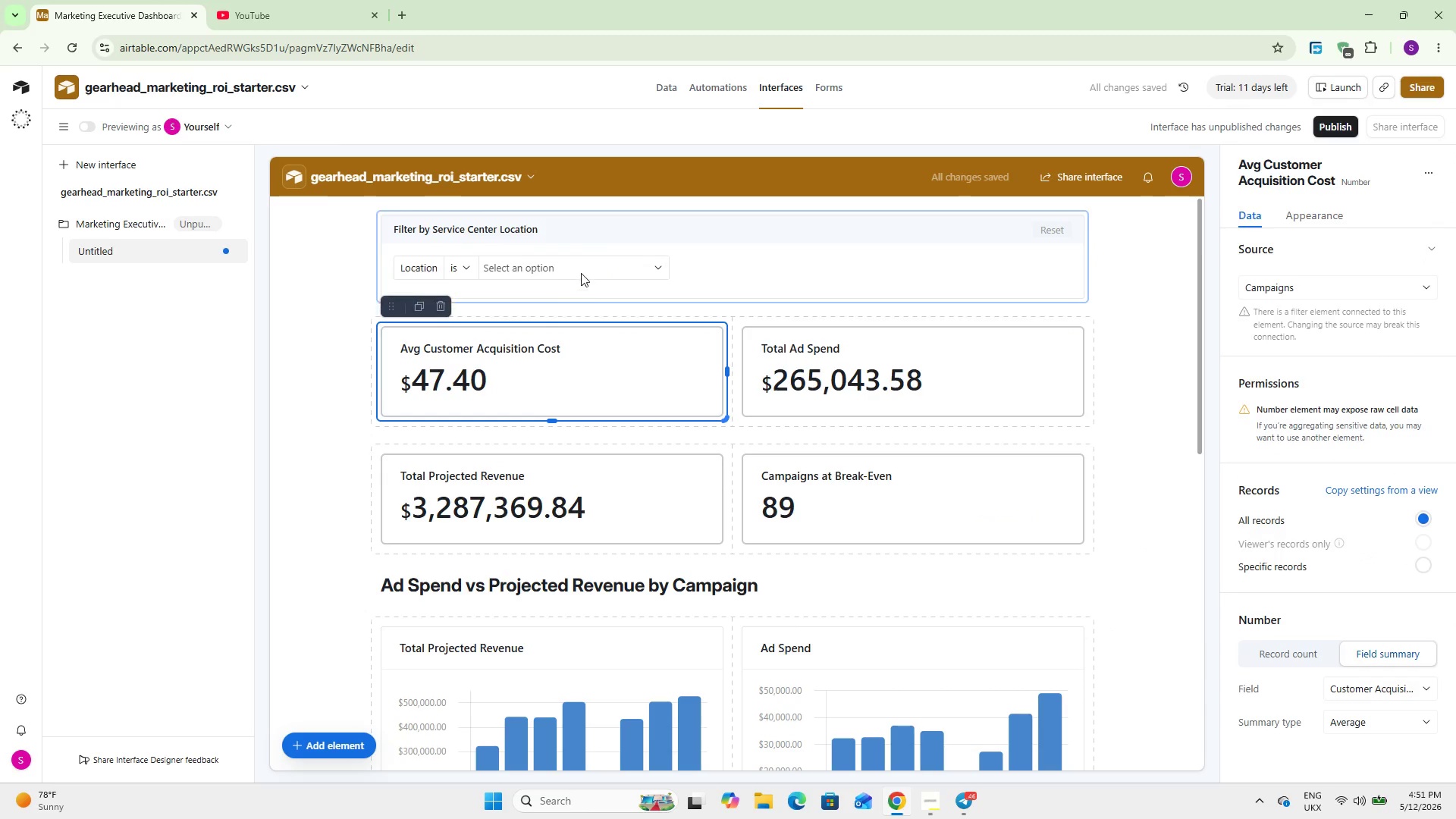 
left_click([584, 265])
 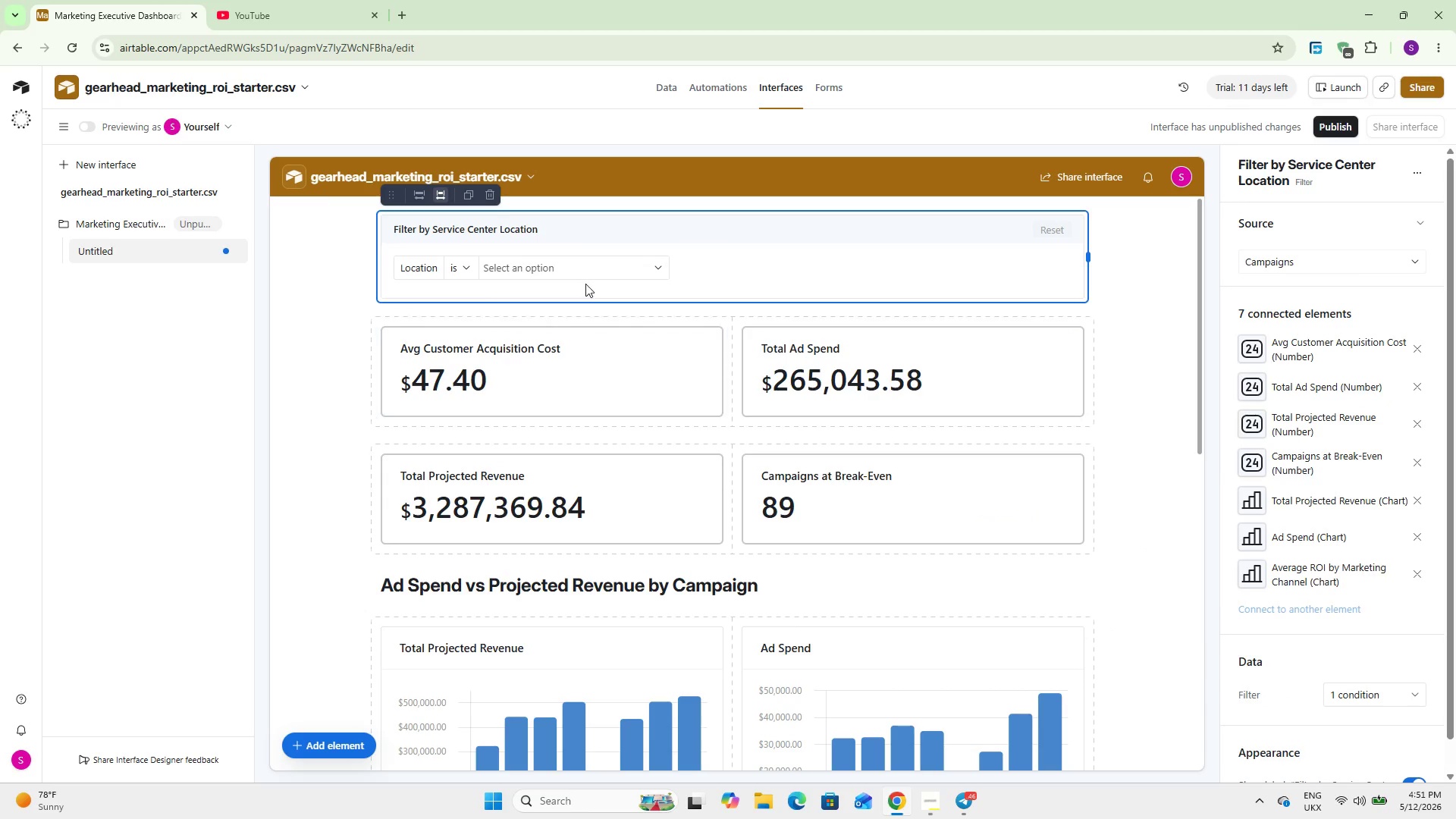 
left_click([600, 275])
 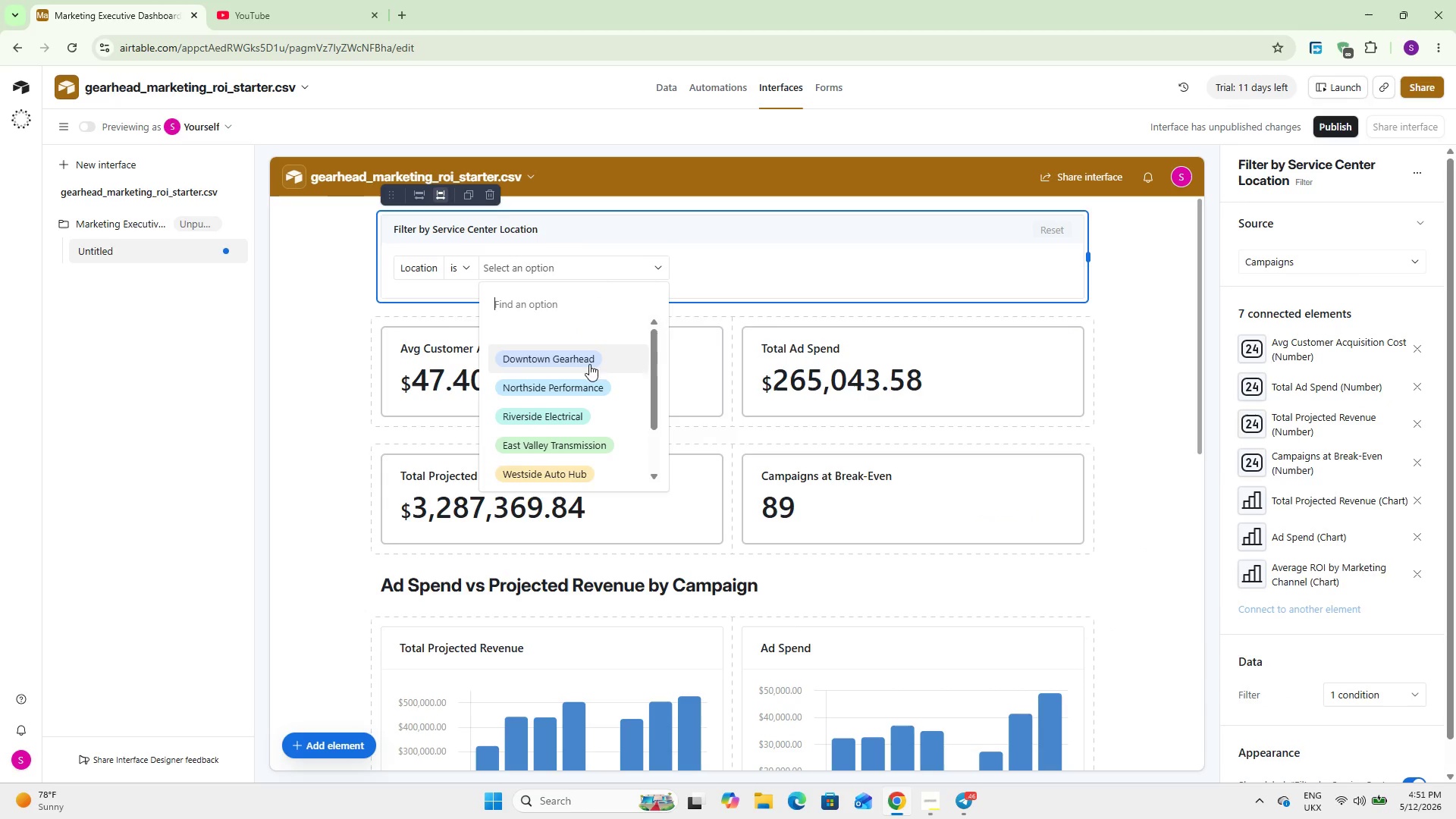 
left_click([589, 367])
 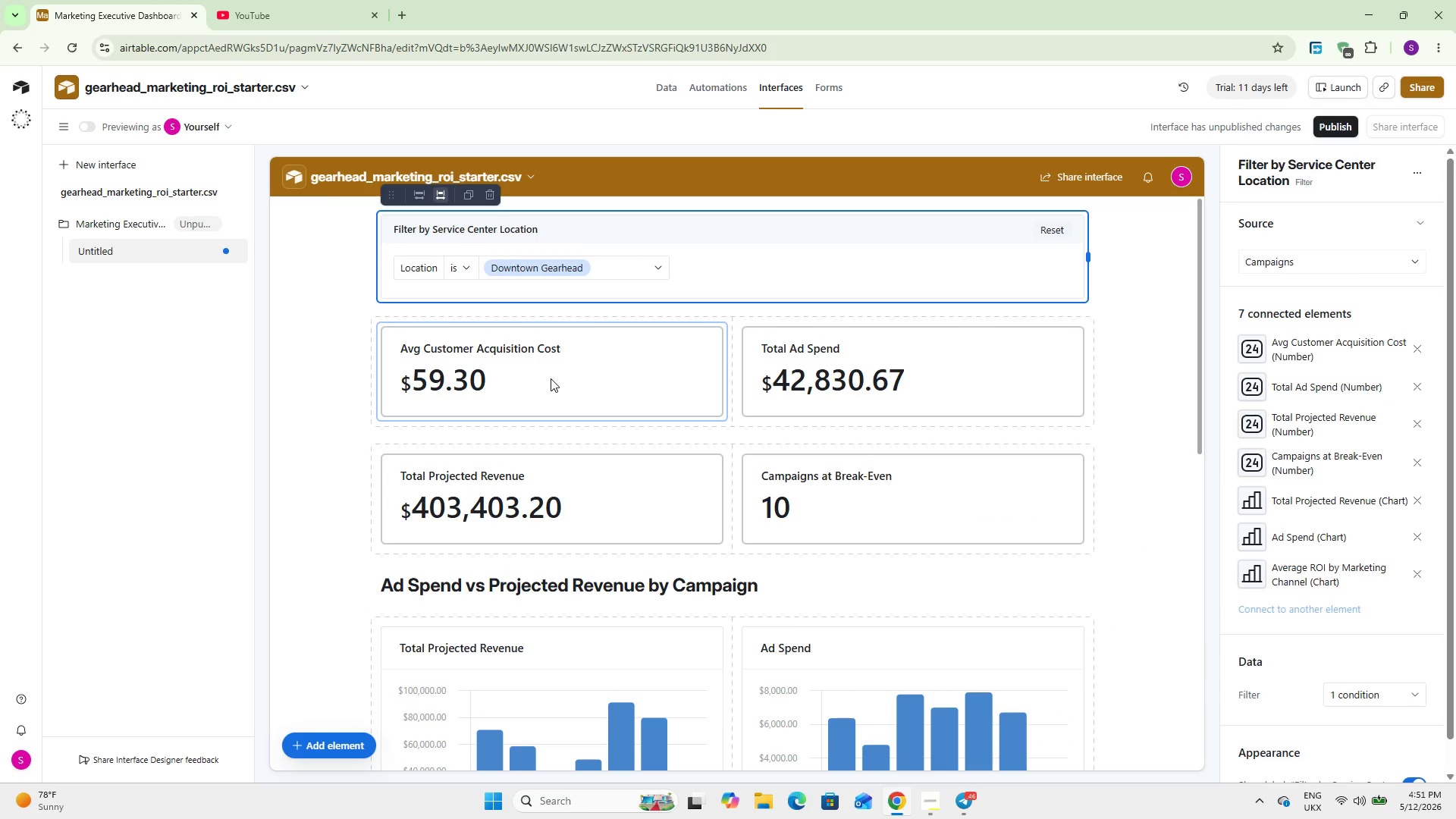 
scroll: coordinate [549, 479], scroll_direction: down, amount: 14.0
 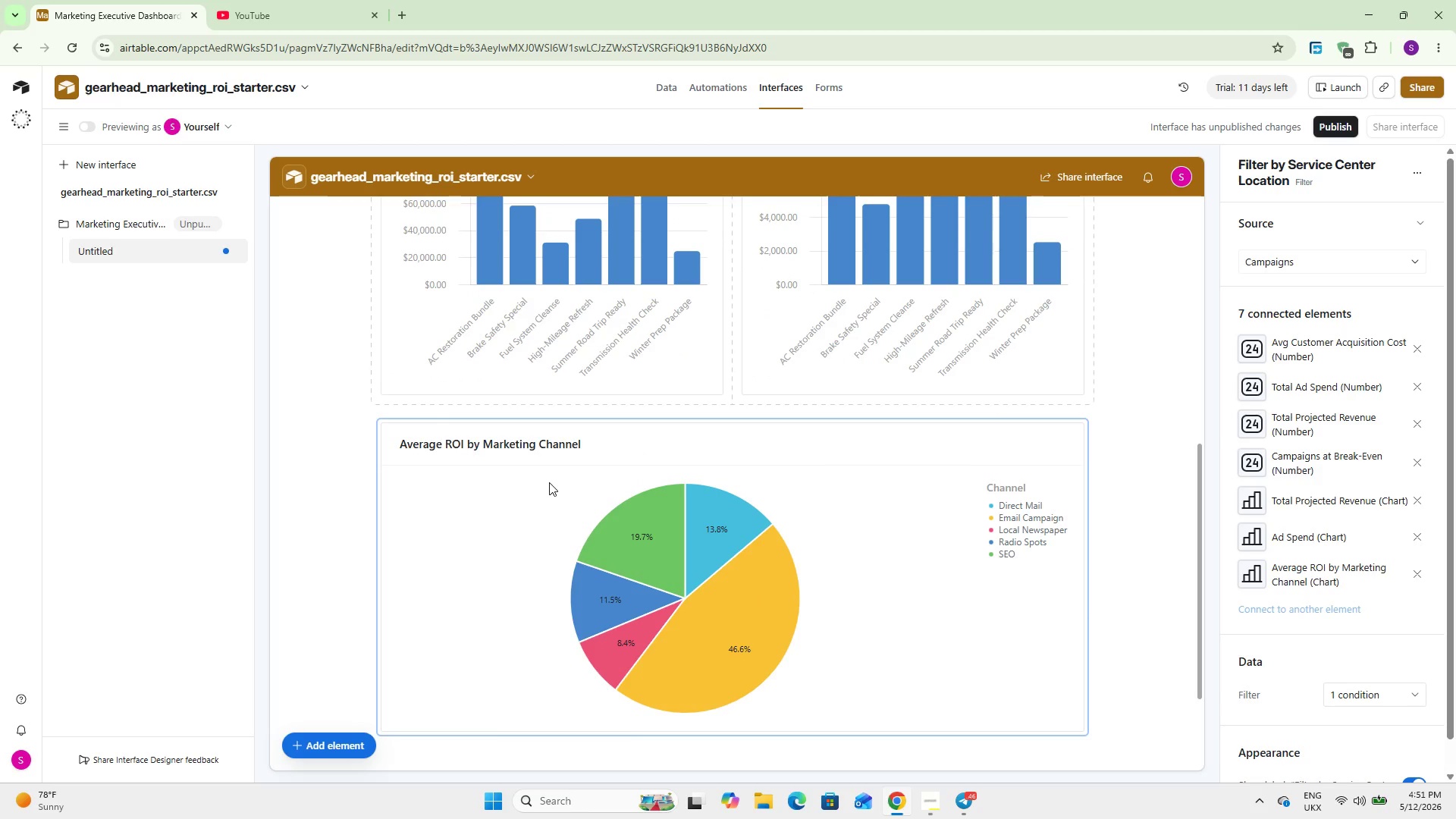 
scroll: coordinate [549, 481], scroll_direction: up, amount: 8.0
 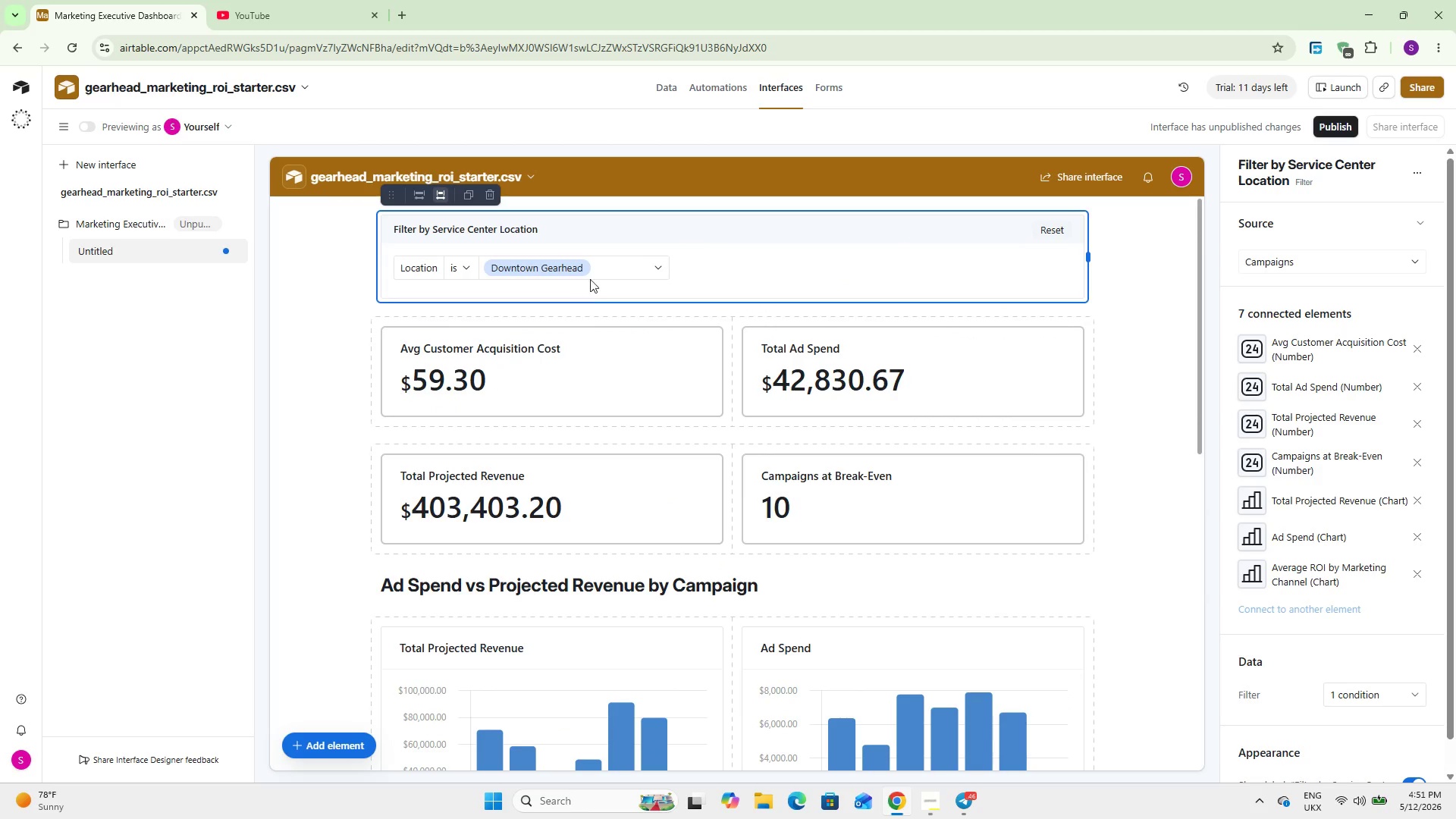 
left_click([595, 270])
 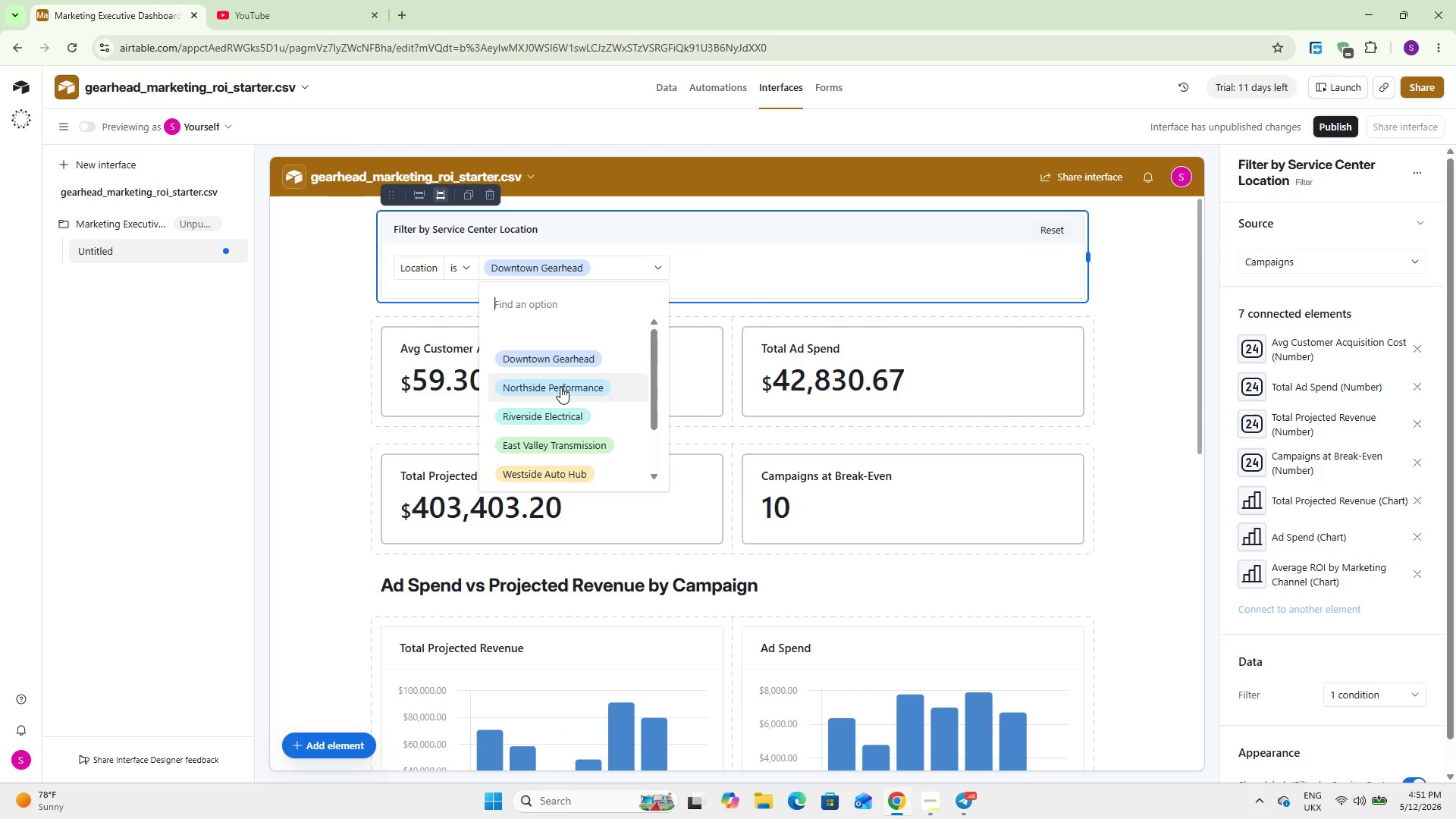 
left_click([560, 388])
 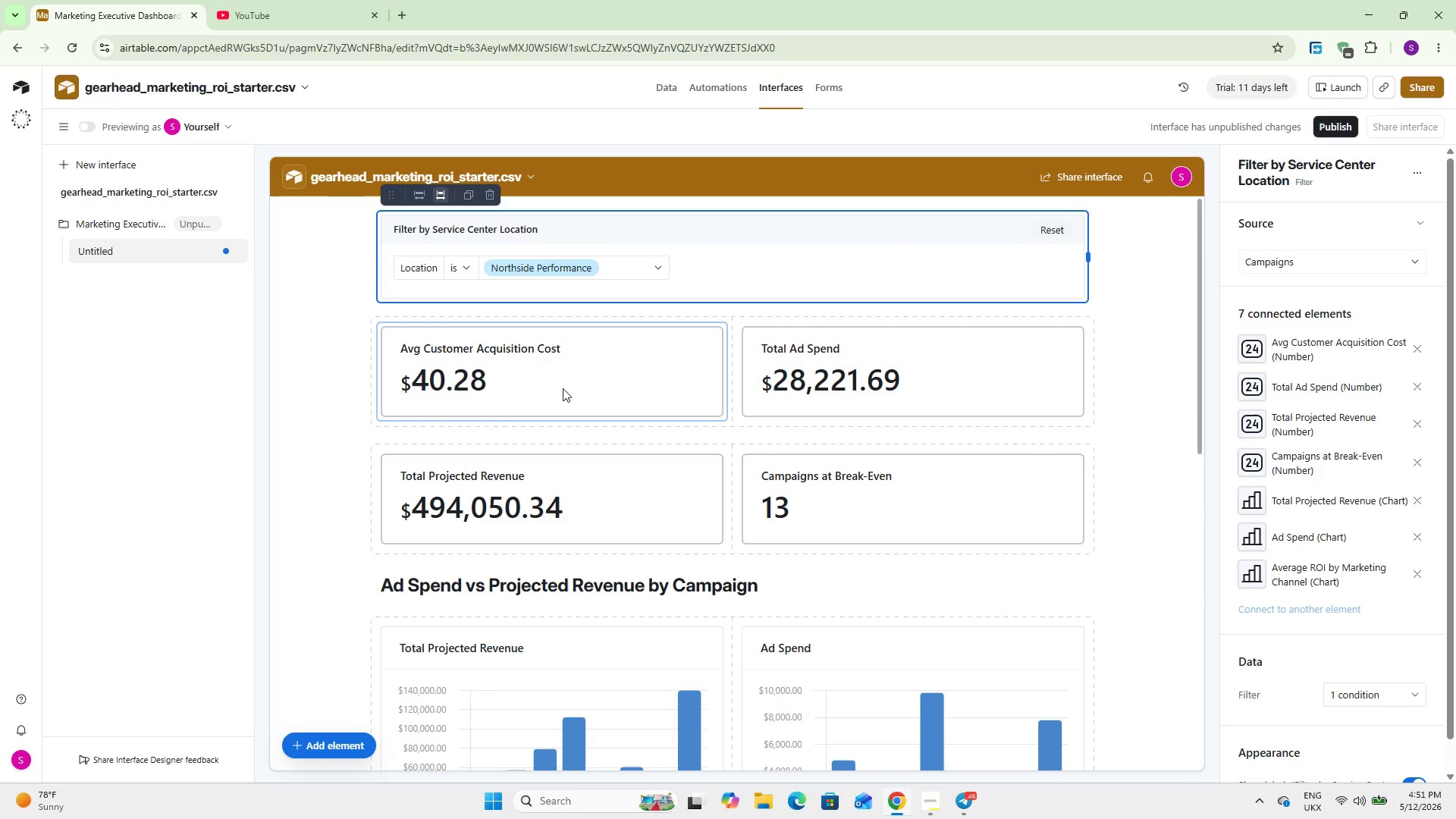 
scroll: coordinate [562, 398], scroll_direction: down, amount: 7.0
 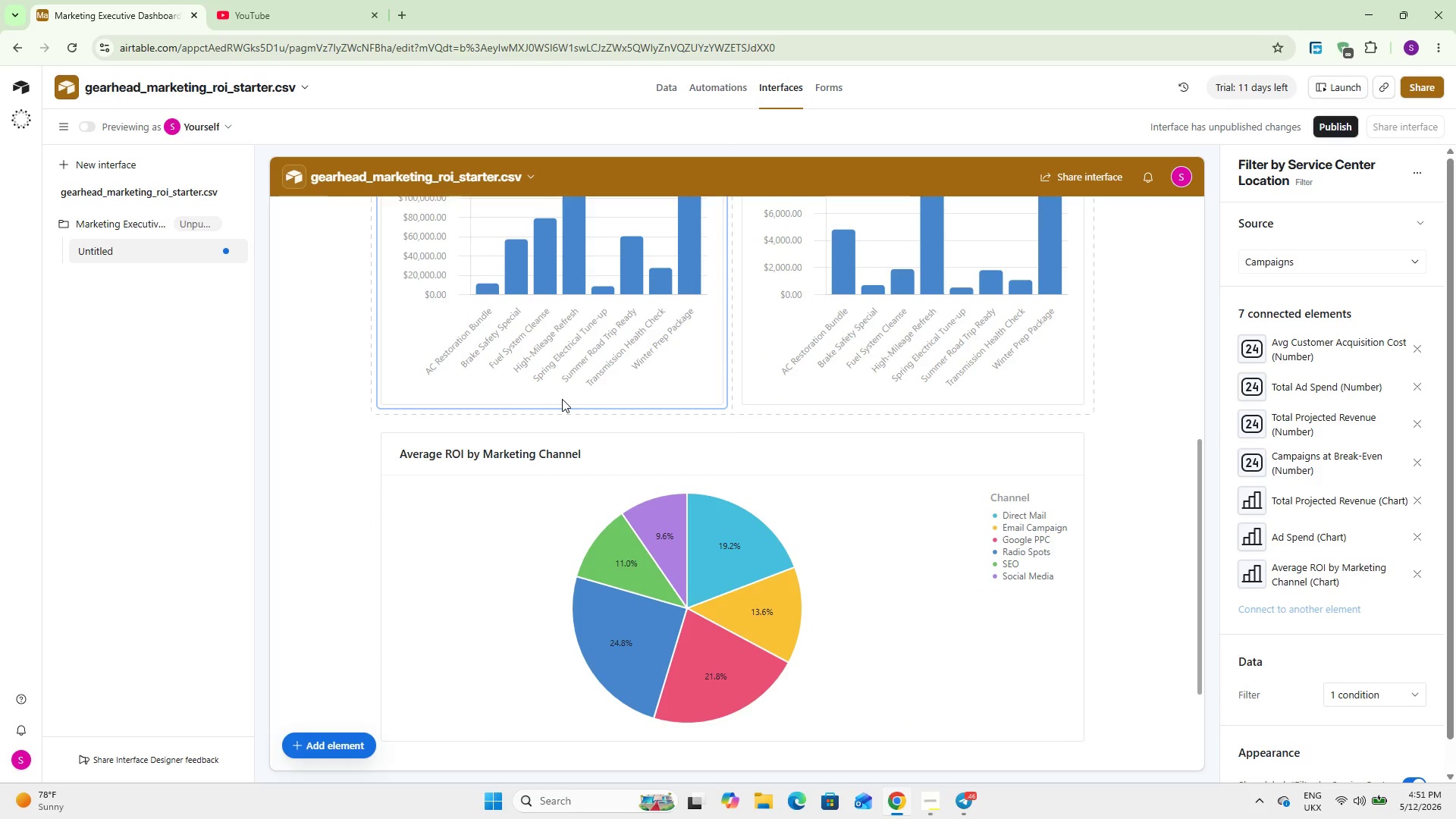 
scroll: coordinate [562, 399], scroll_direction: up, amount: 12.0
 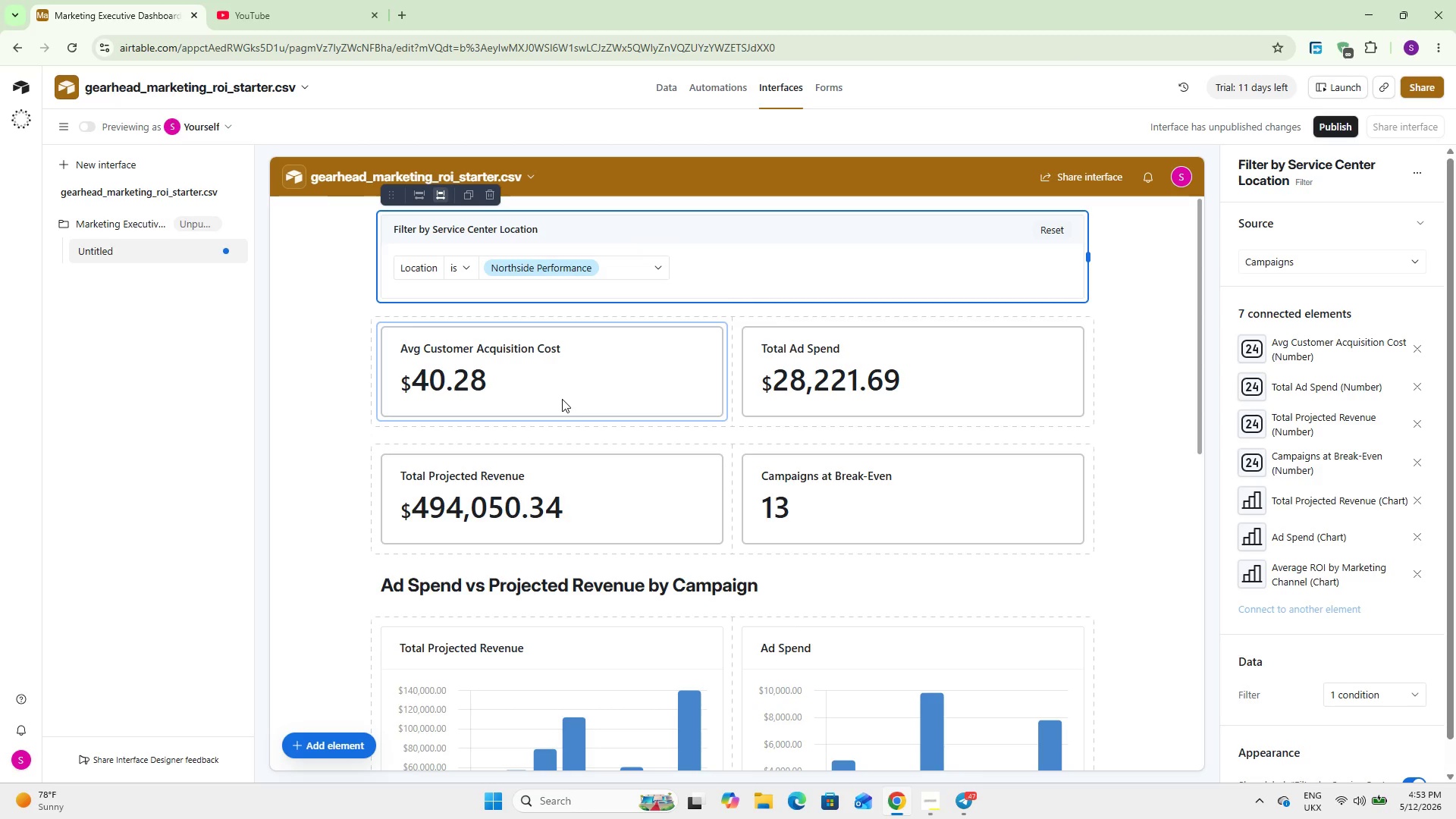 
wait(89.08)
 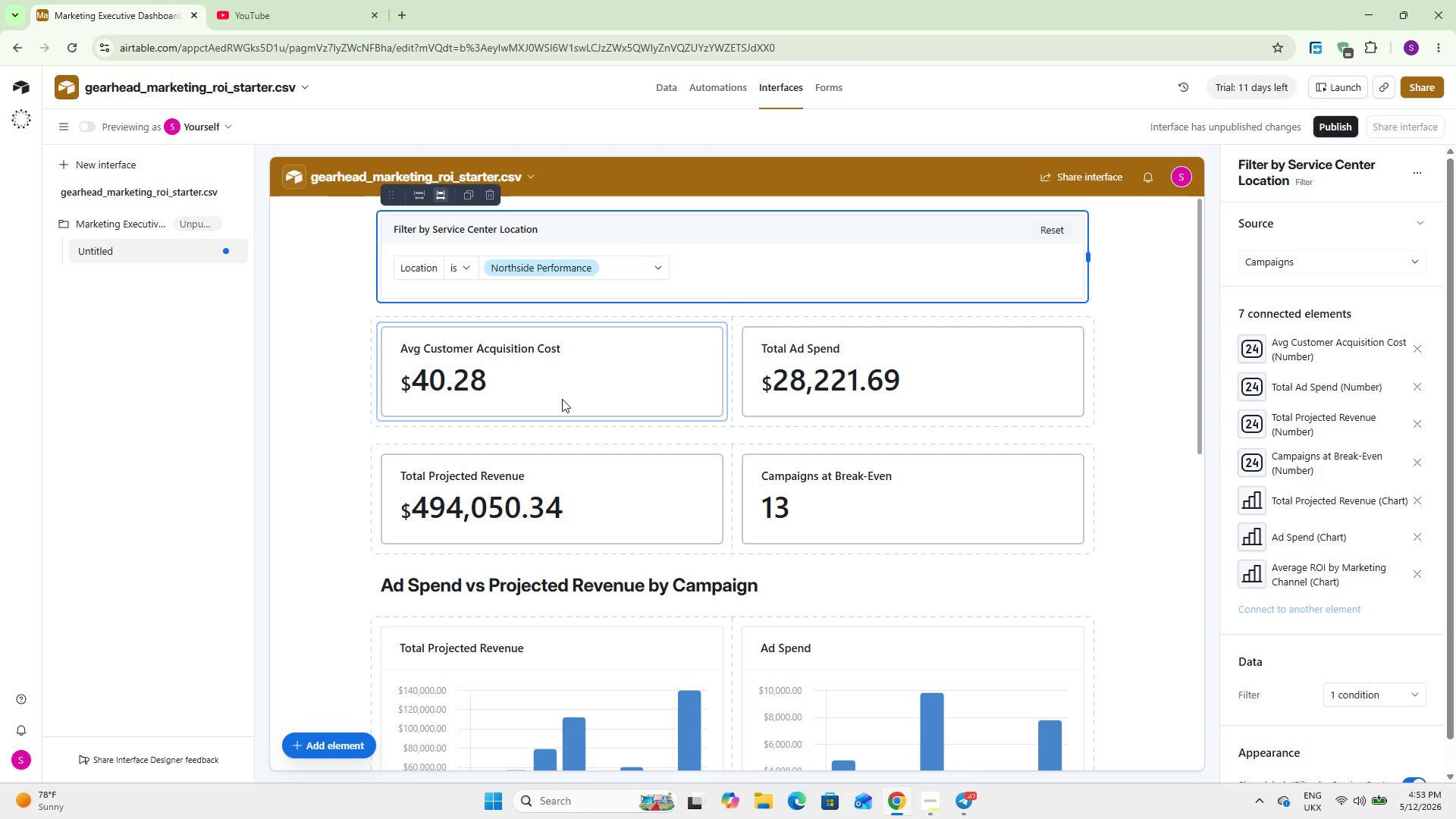 
scroll: coordinate [463, 387], scroll_direction: down, amount: 6.0
 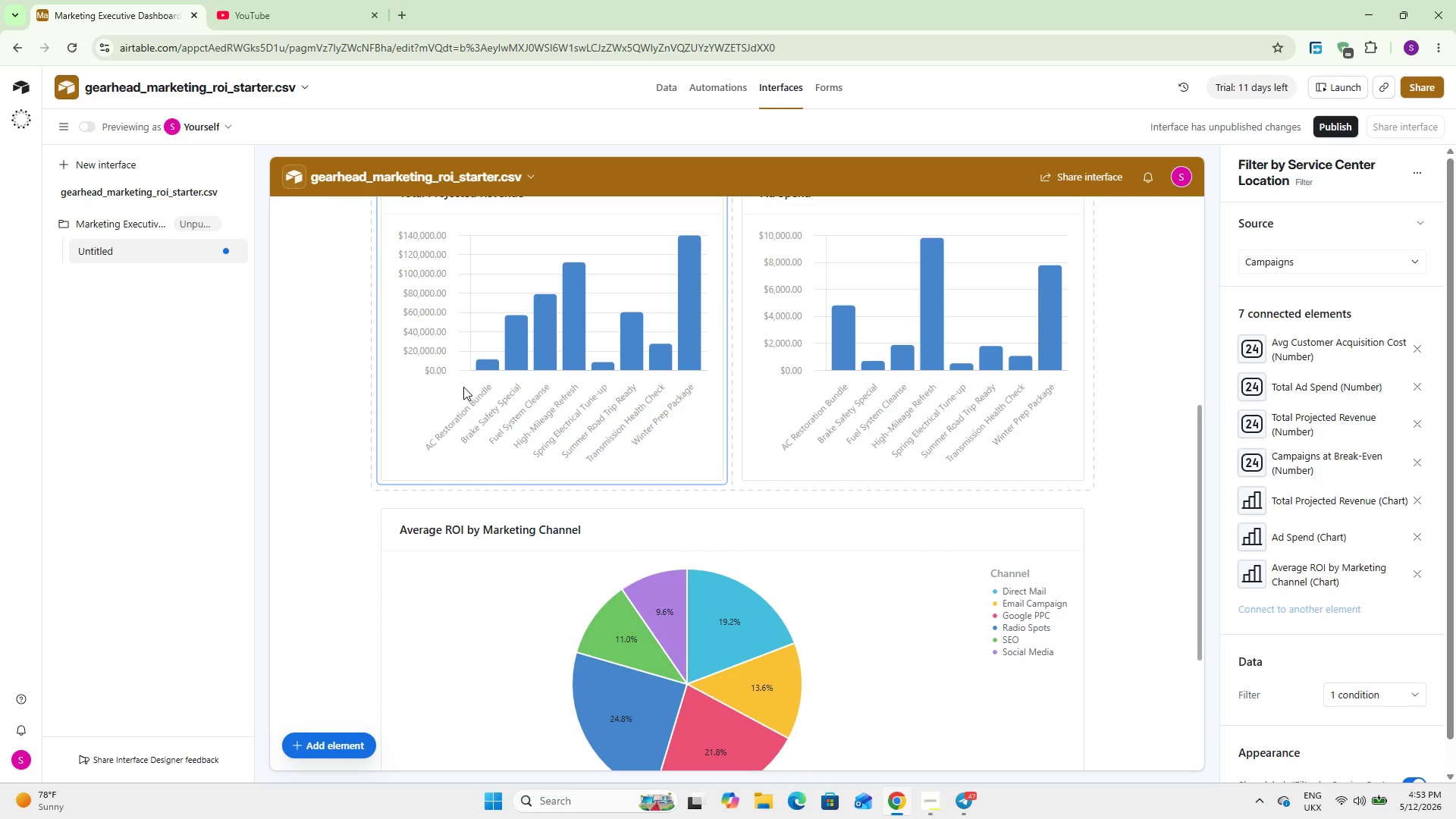 
wait(20.32)
 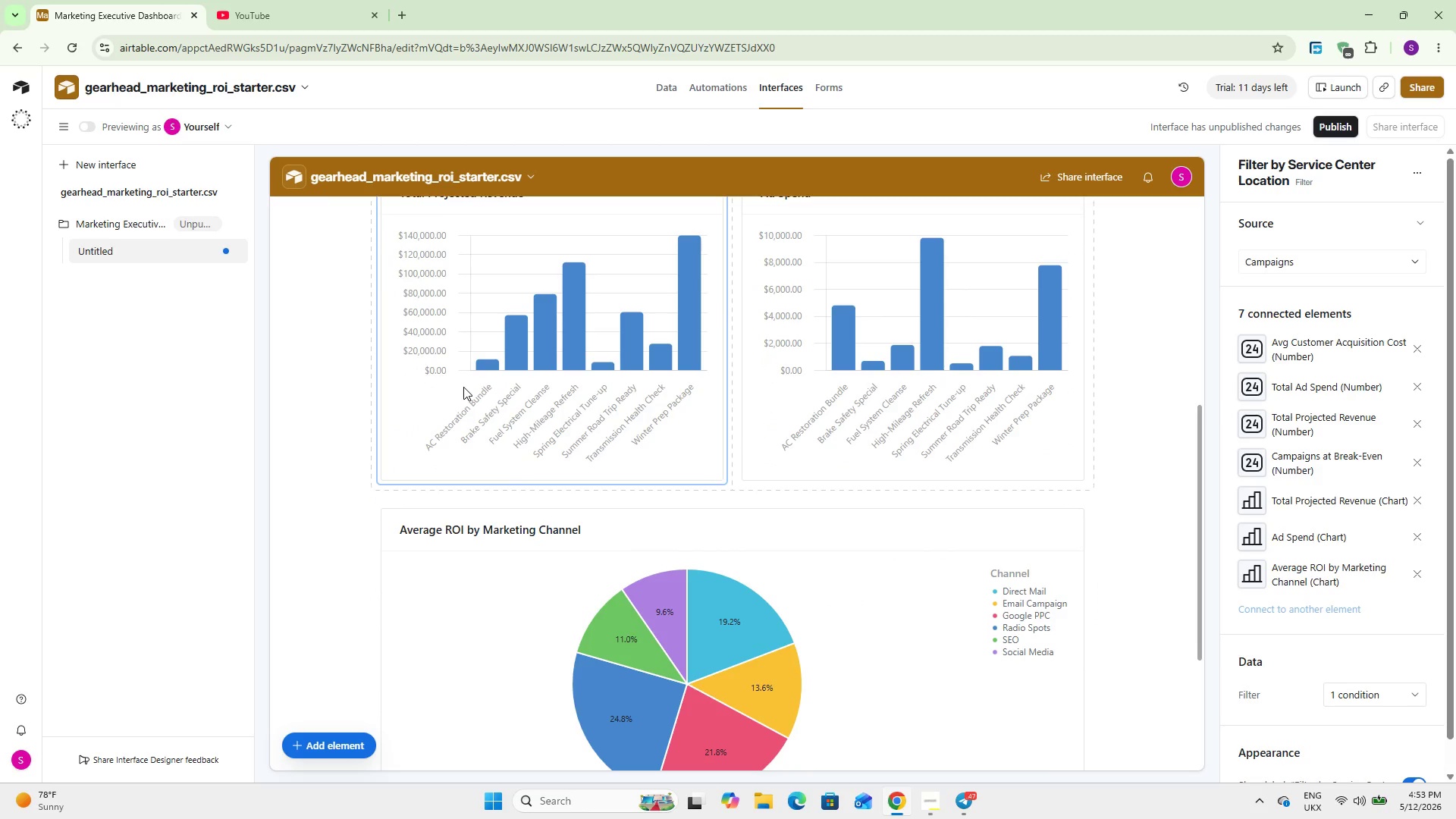 
scroll: coordinate [724, 301], scroll_direction: down, amount: 2.0
 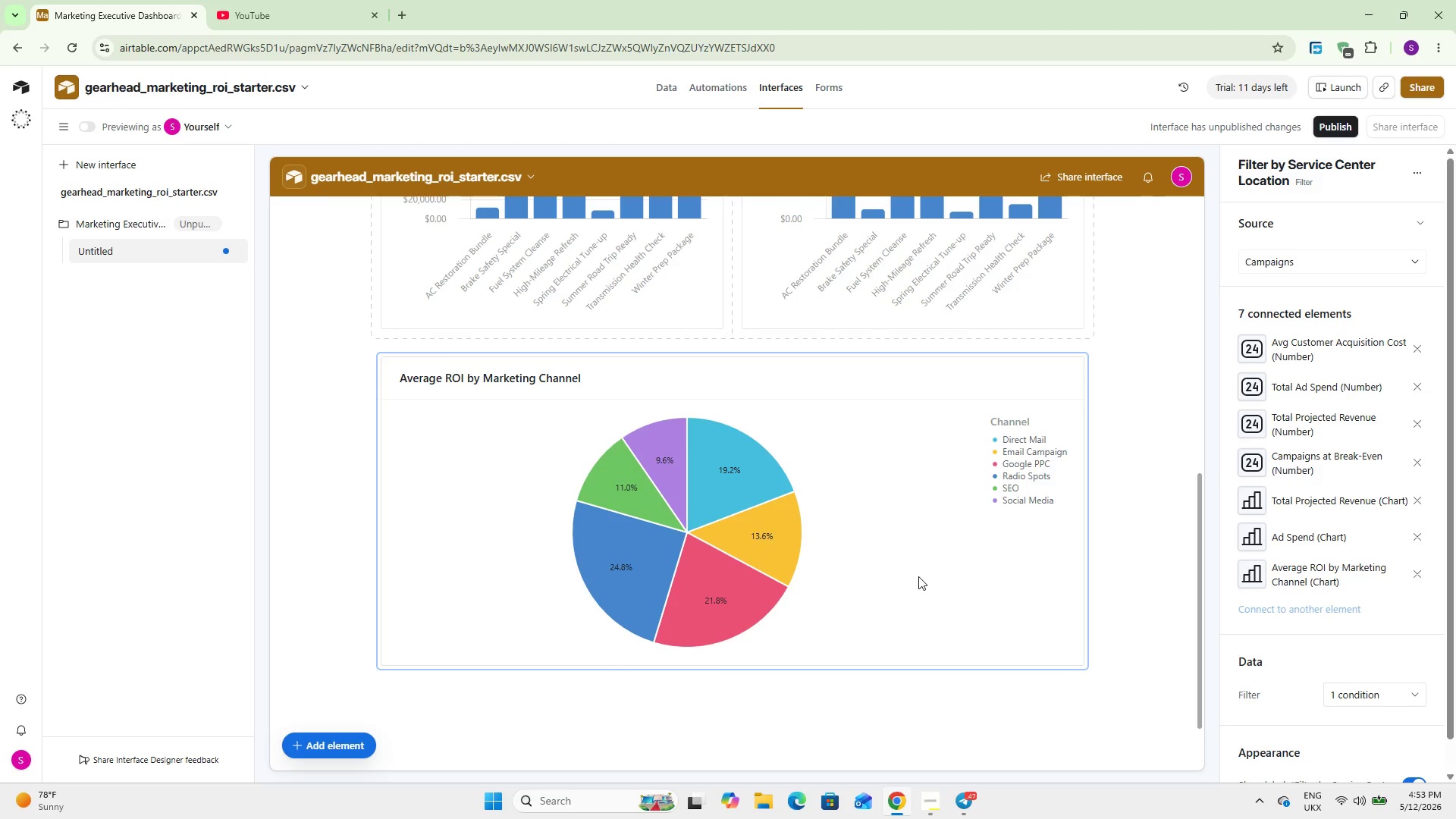 
wait(6.53)
 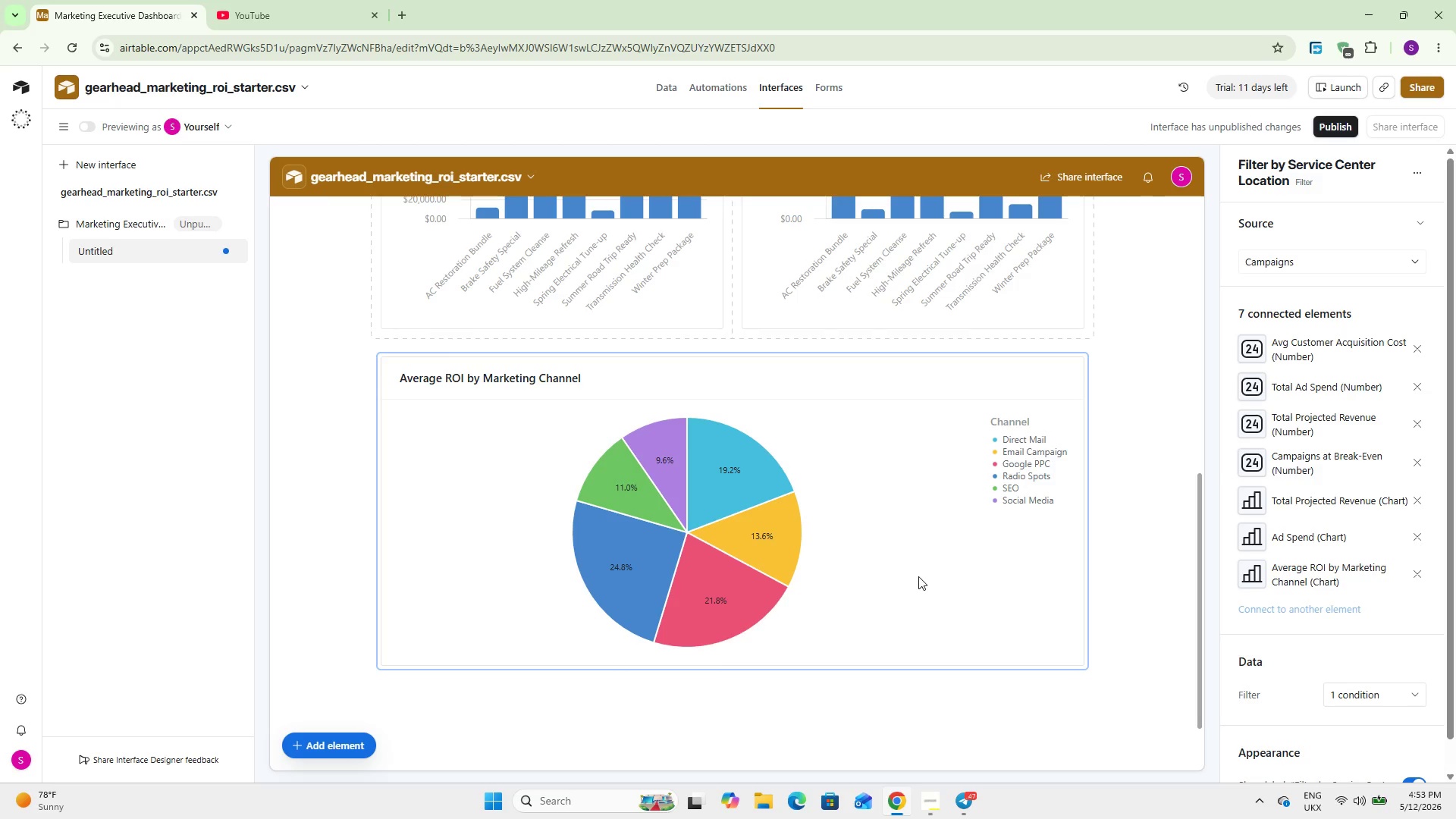 
scroll: coordinate [918, 576], scroll_direction: up, amount: 10.0
 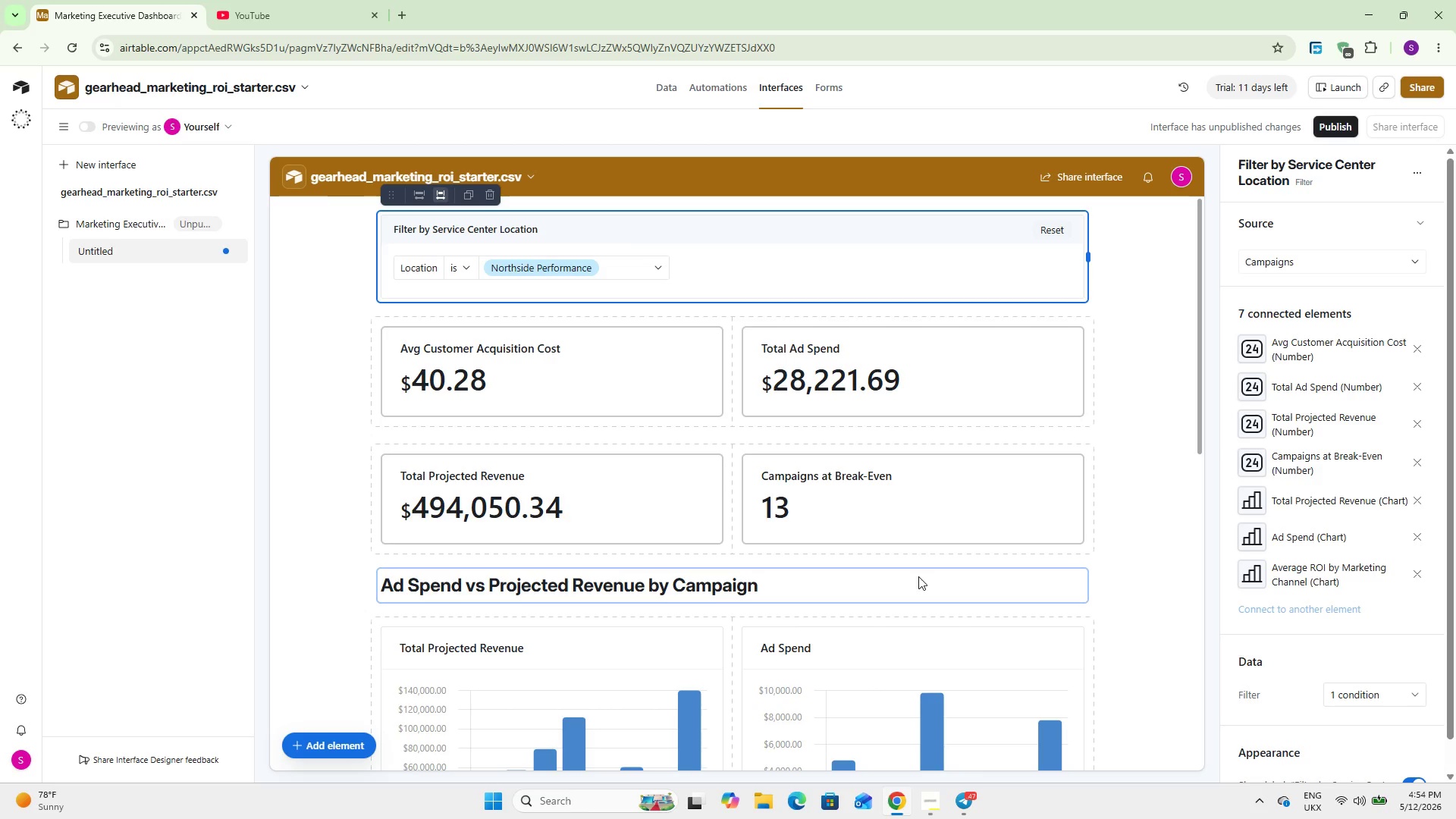 
wait(25.55)
 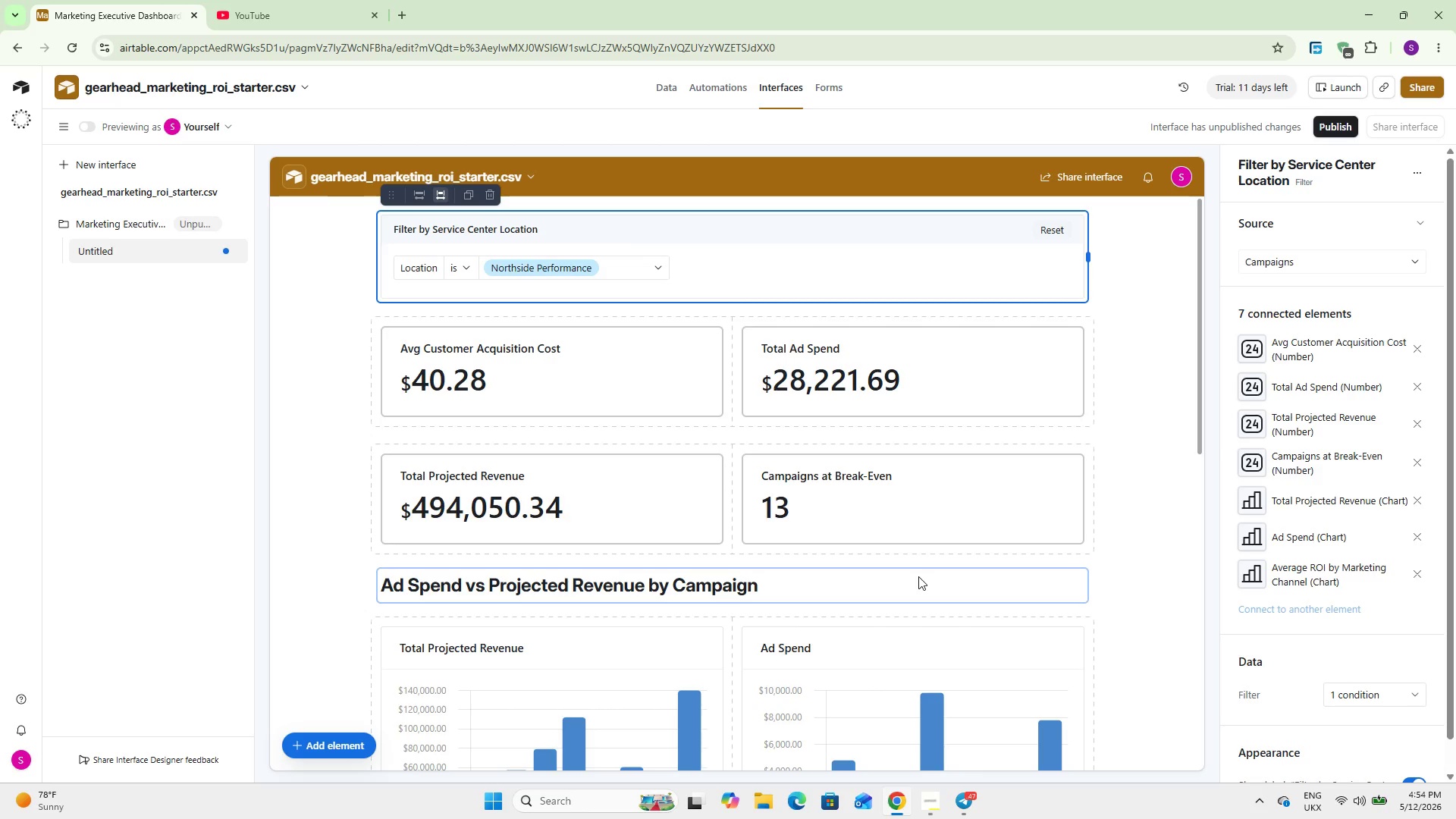 
left_click([607, 409])
 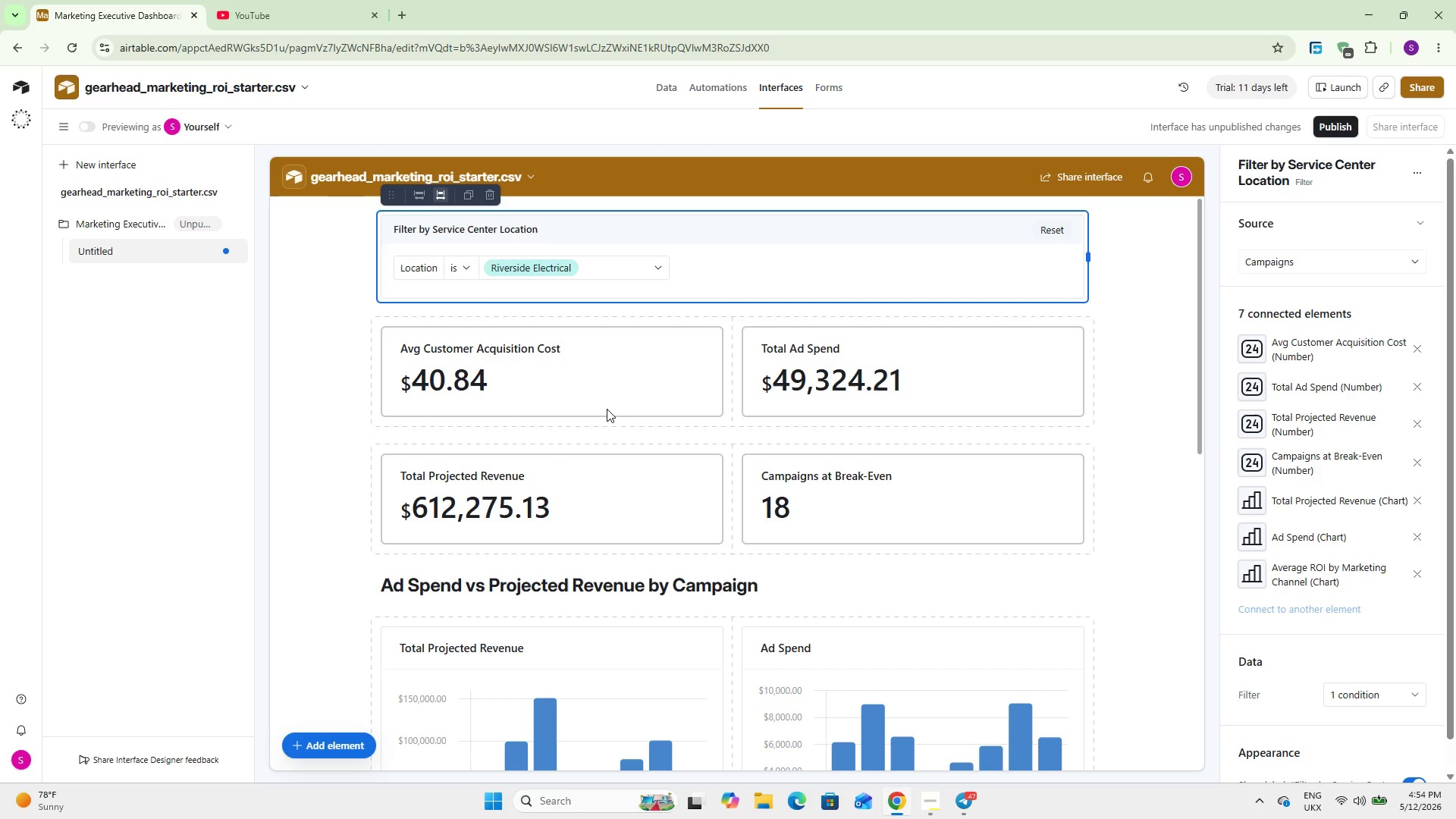 
wait(10.84)
 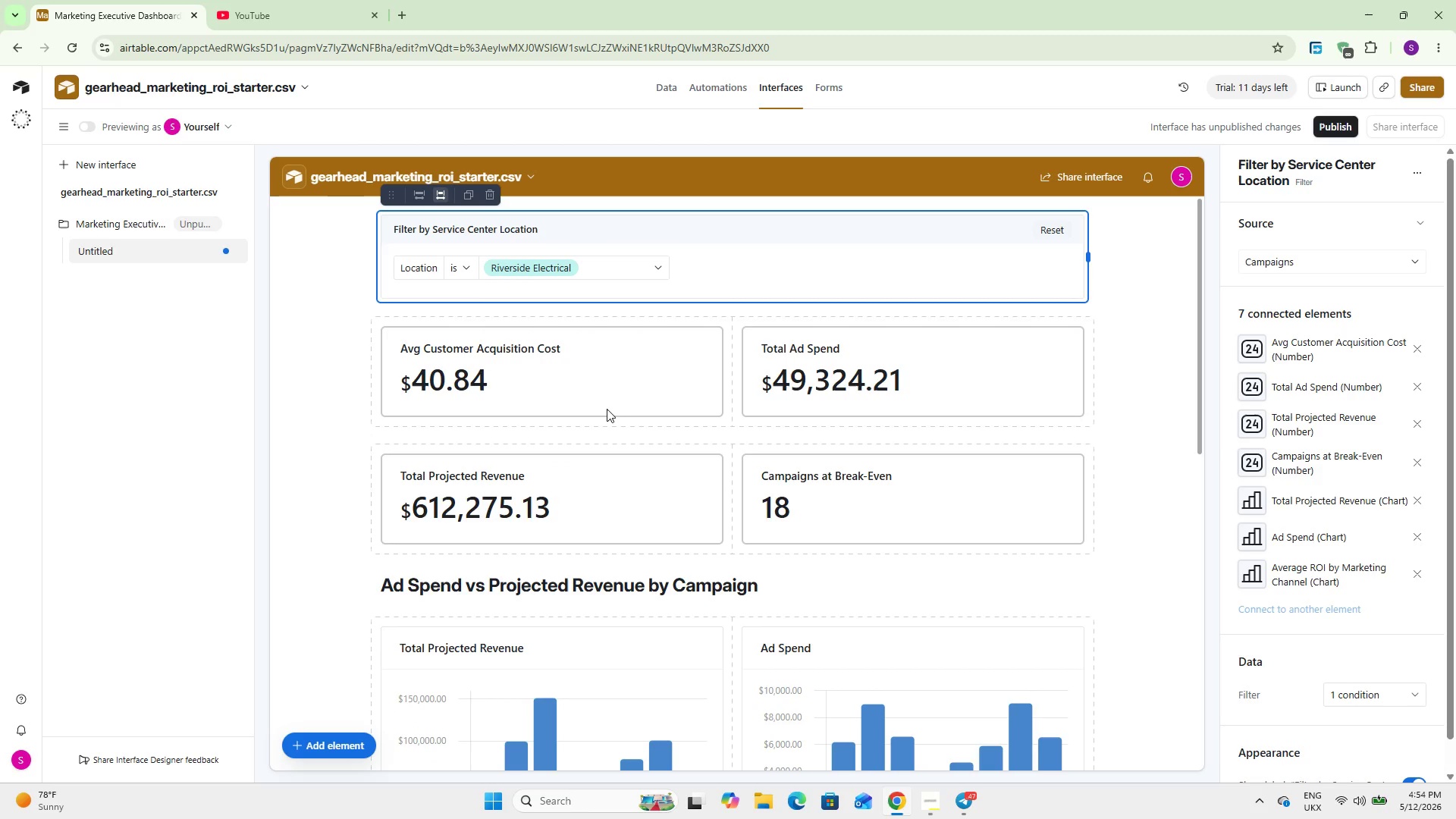 
left_click([598, 265])
 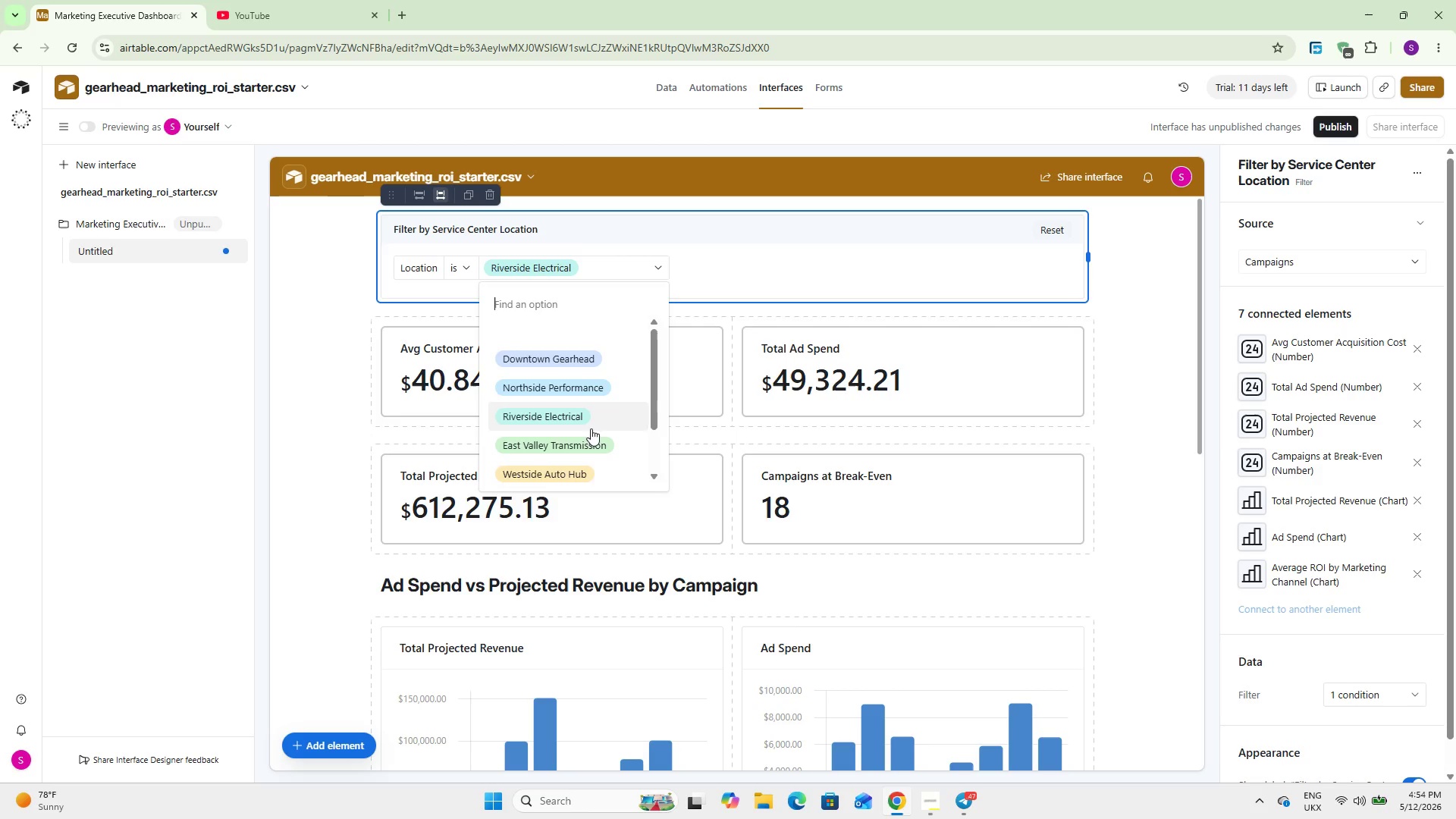 
left_click([592, 434])
 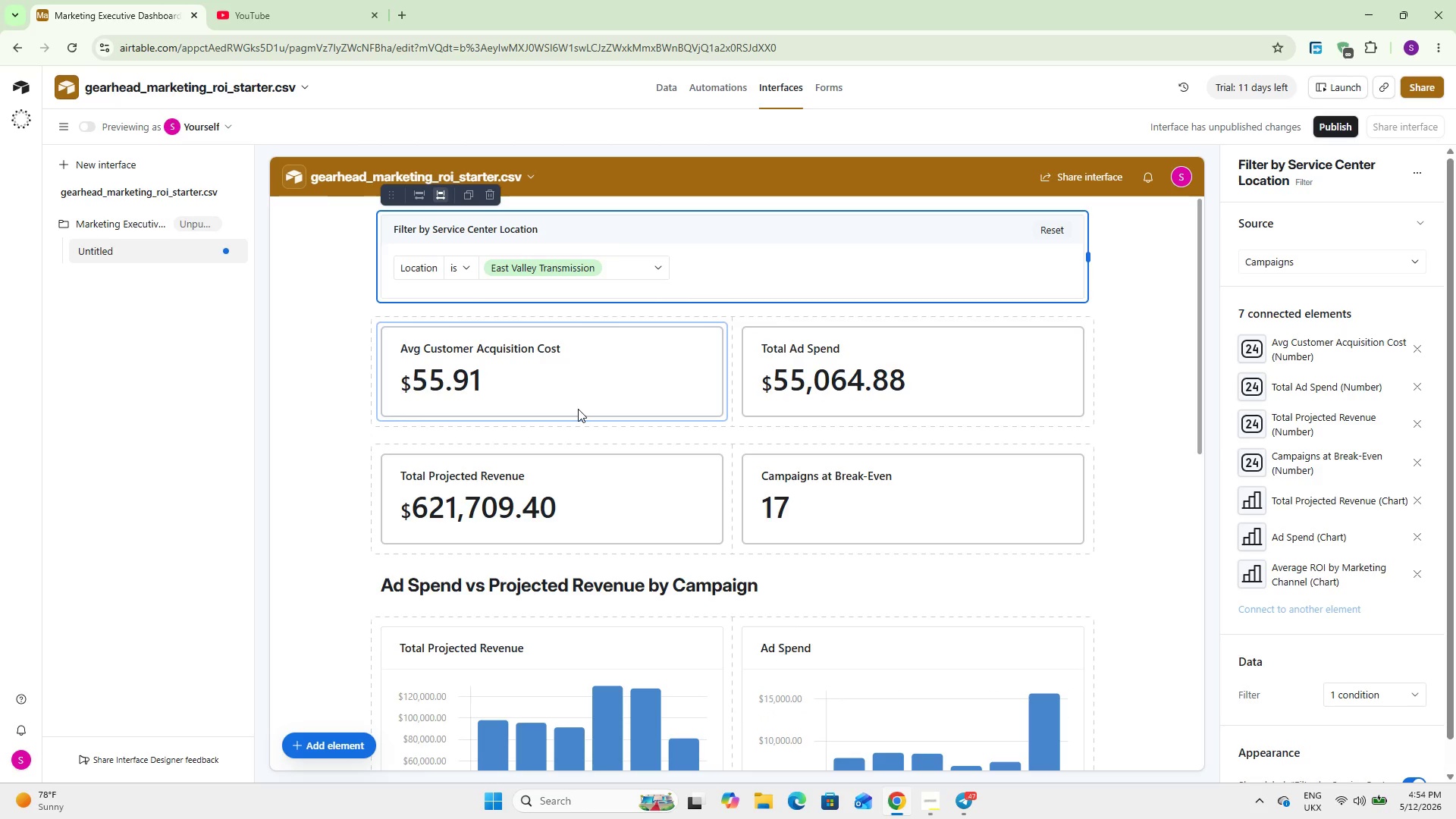 
wait(16.27)
 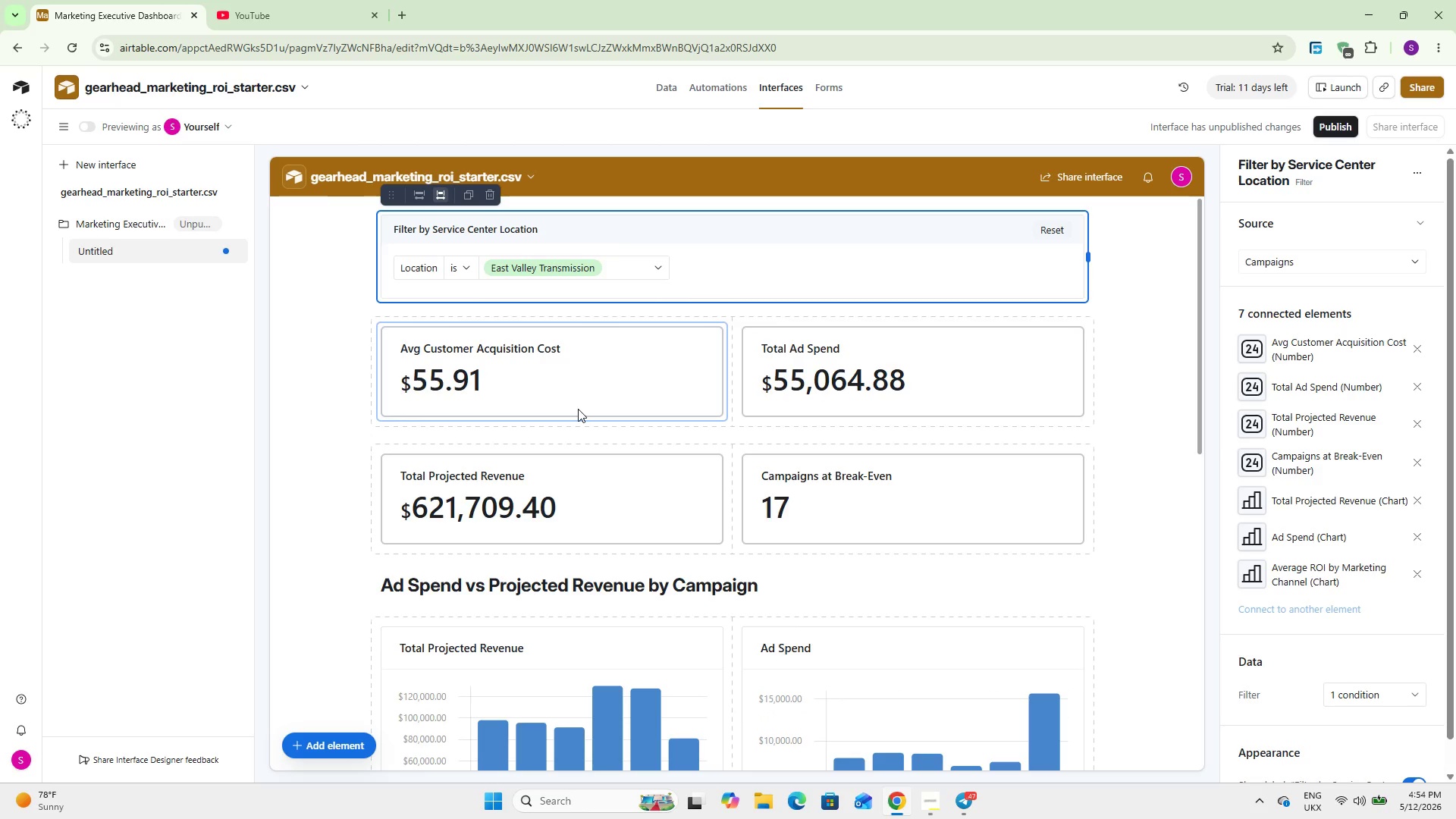 
left_click([660, 265])
 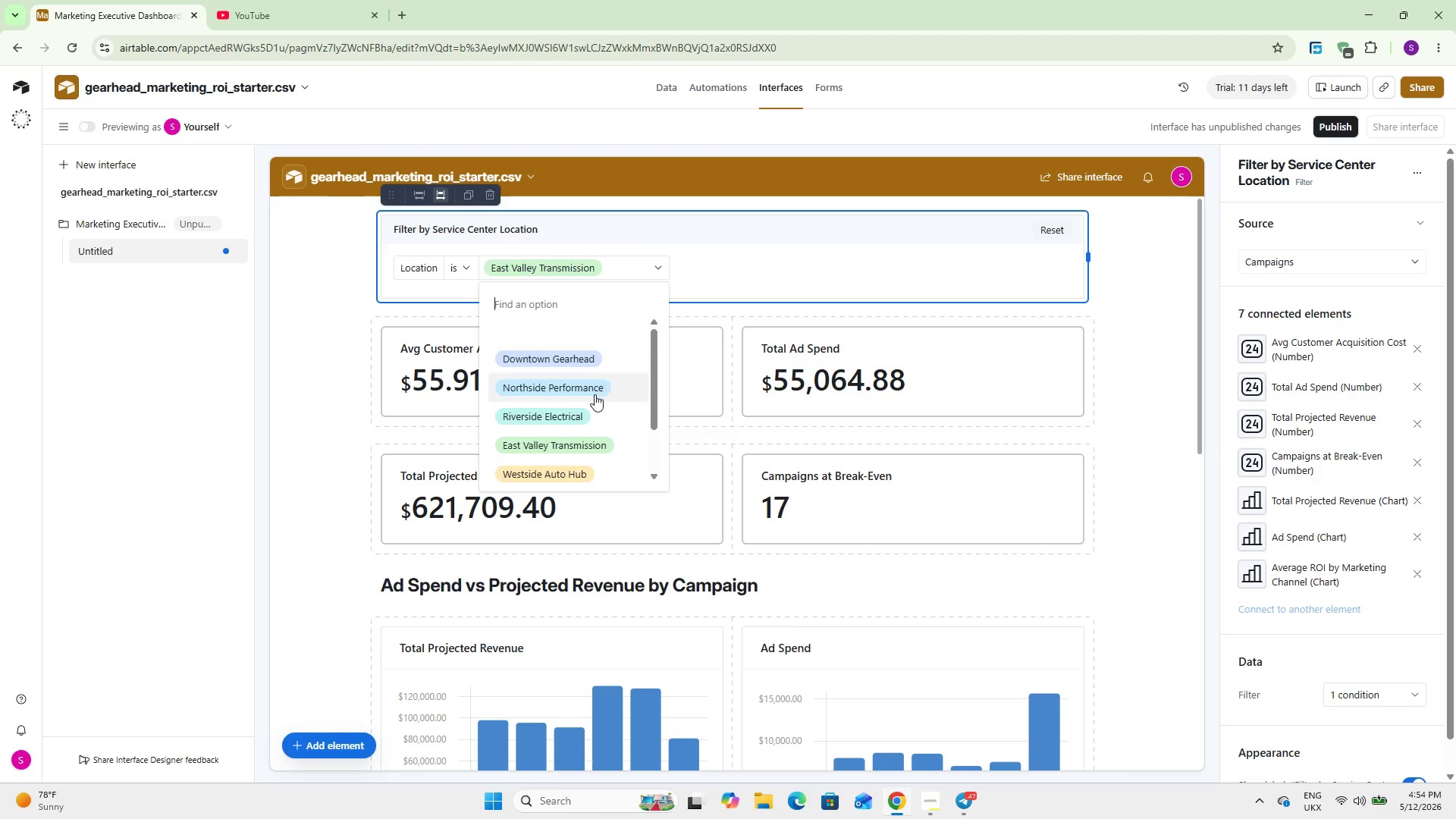 
scroll: coordinate [595, 394], scroll_direction: down, amount: 5.0
 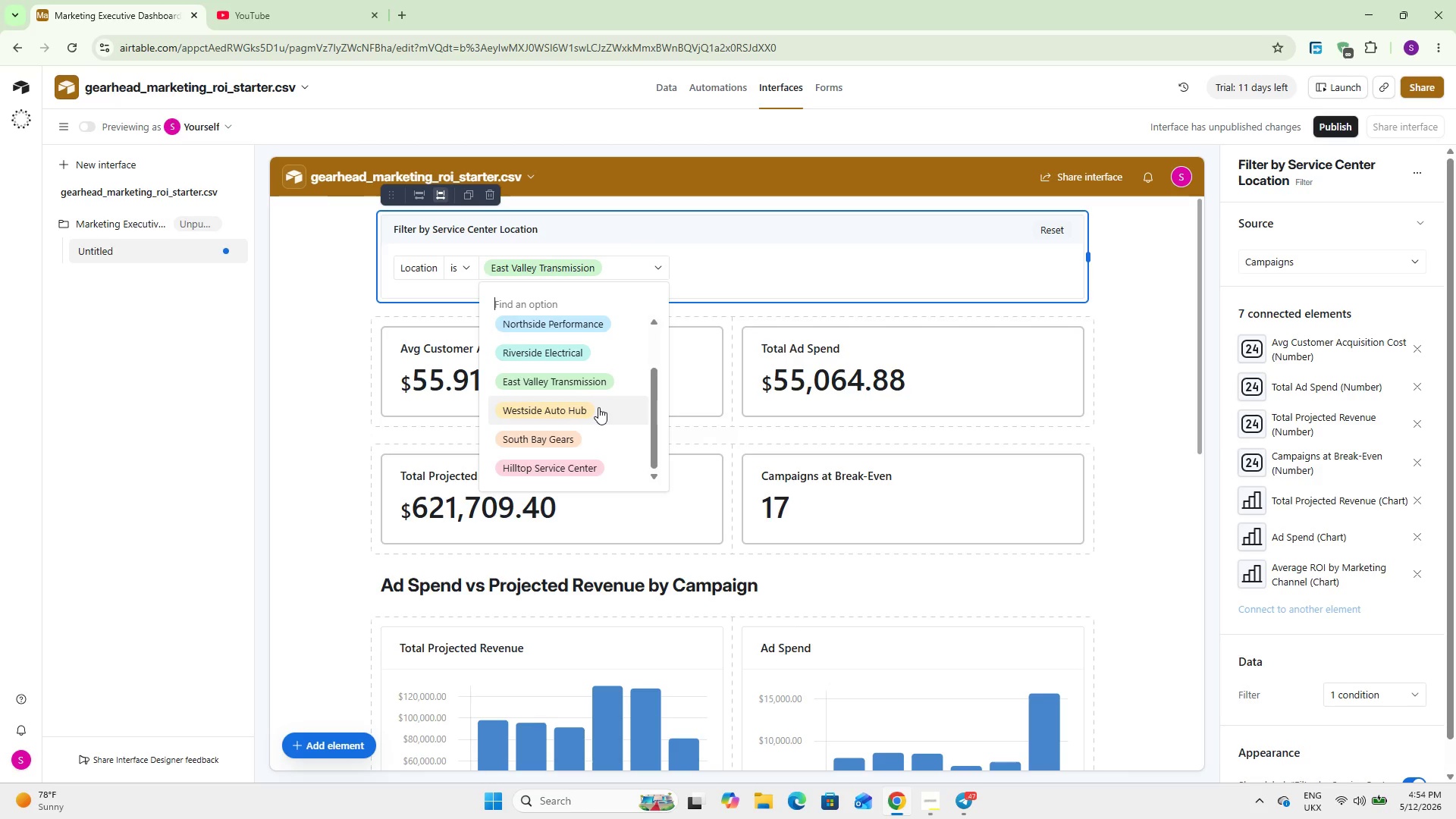 
left_click([598, 407])
 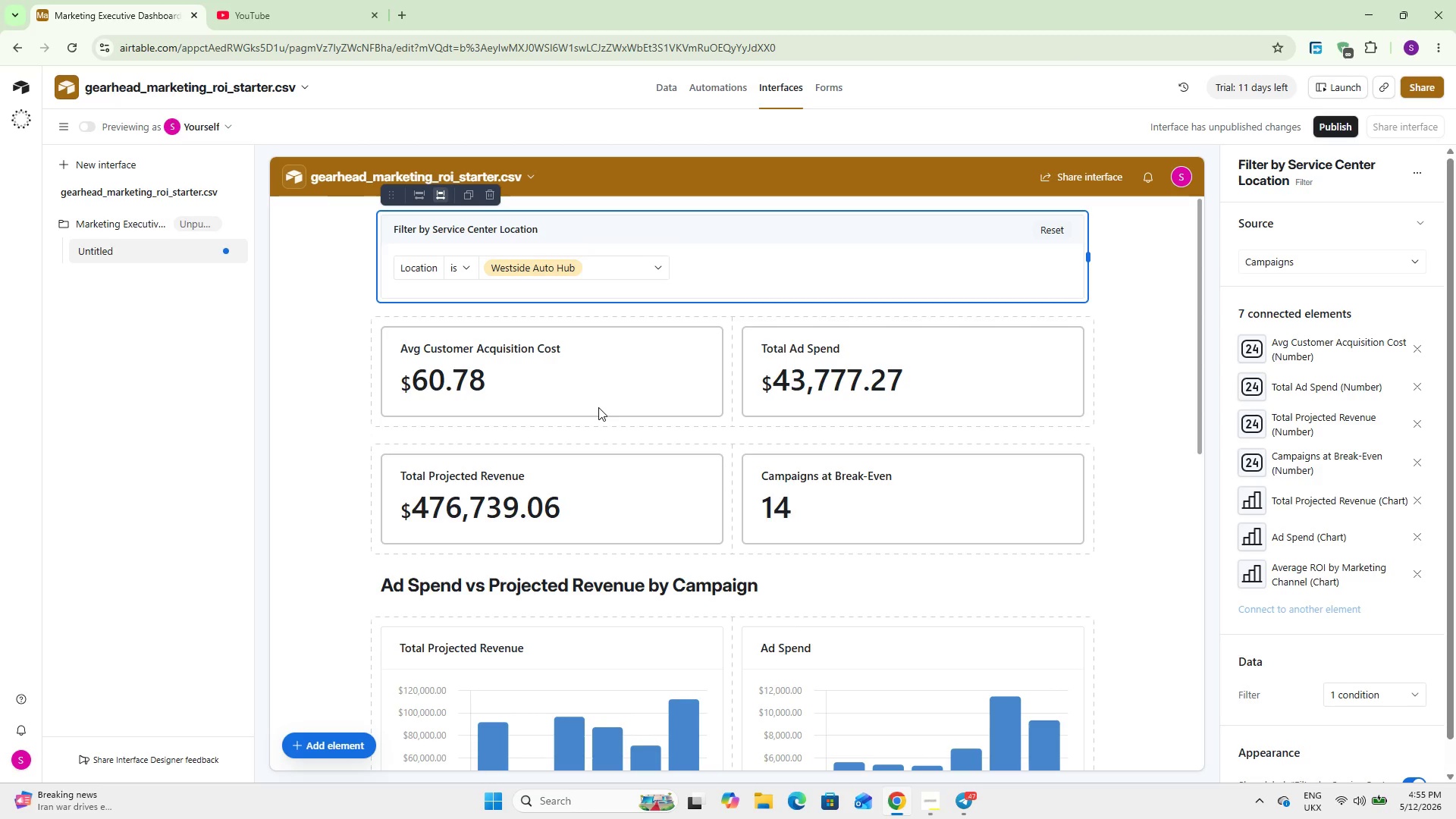 
wait(17.81)
 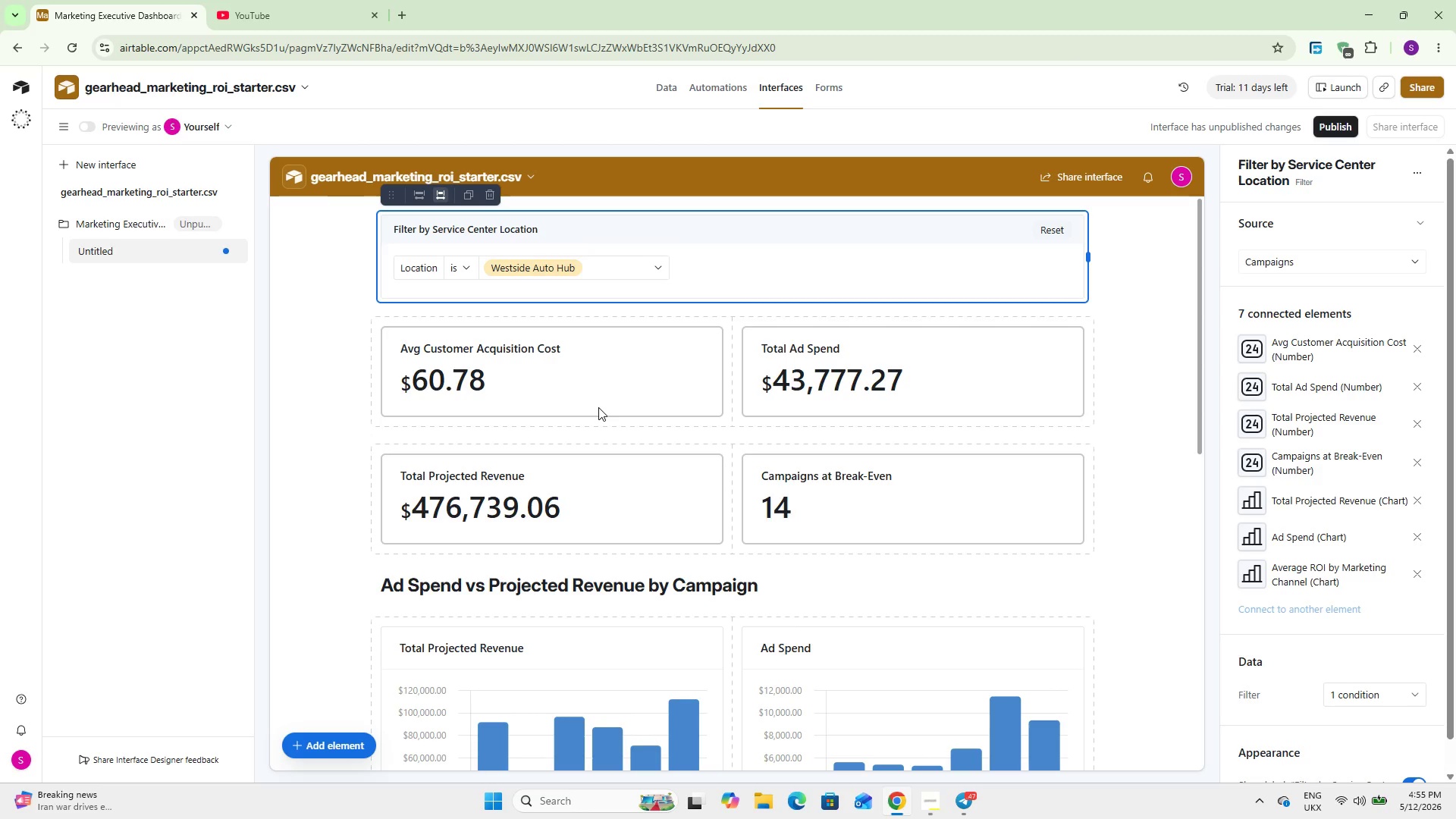 
scroll: coordinate [624, 411], scroll_direction: down, amount: 7.0
 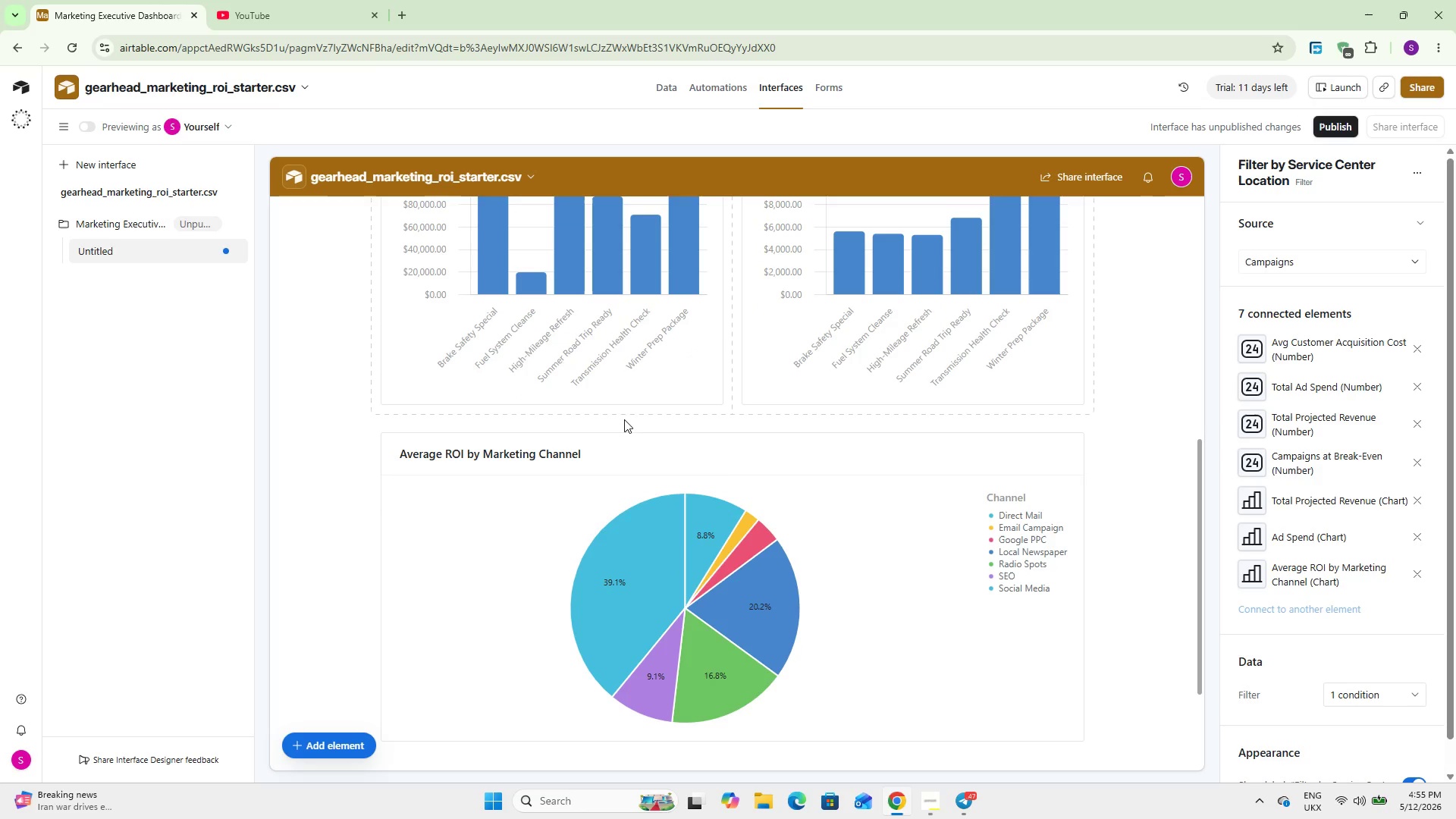 
scroll: coordinate [624, 419], scroll_direction: up, amount: 6.0
 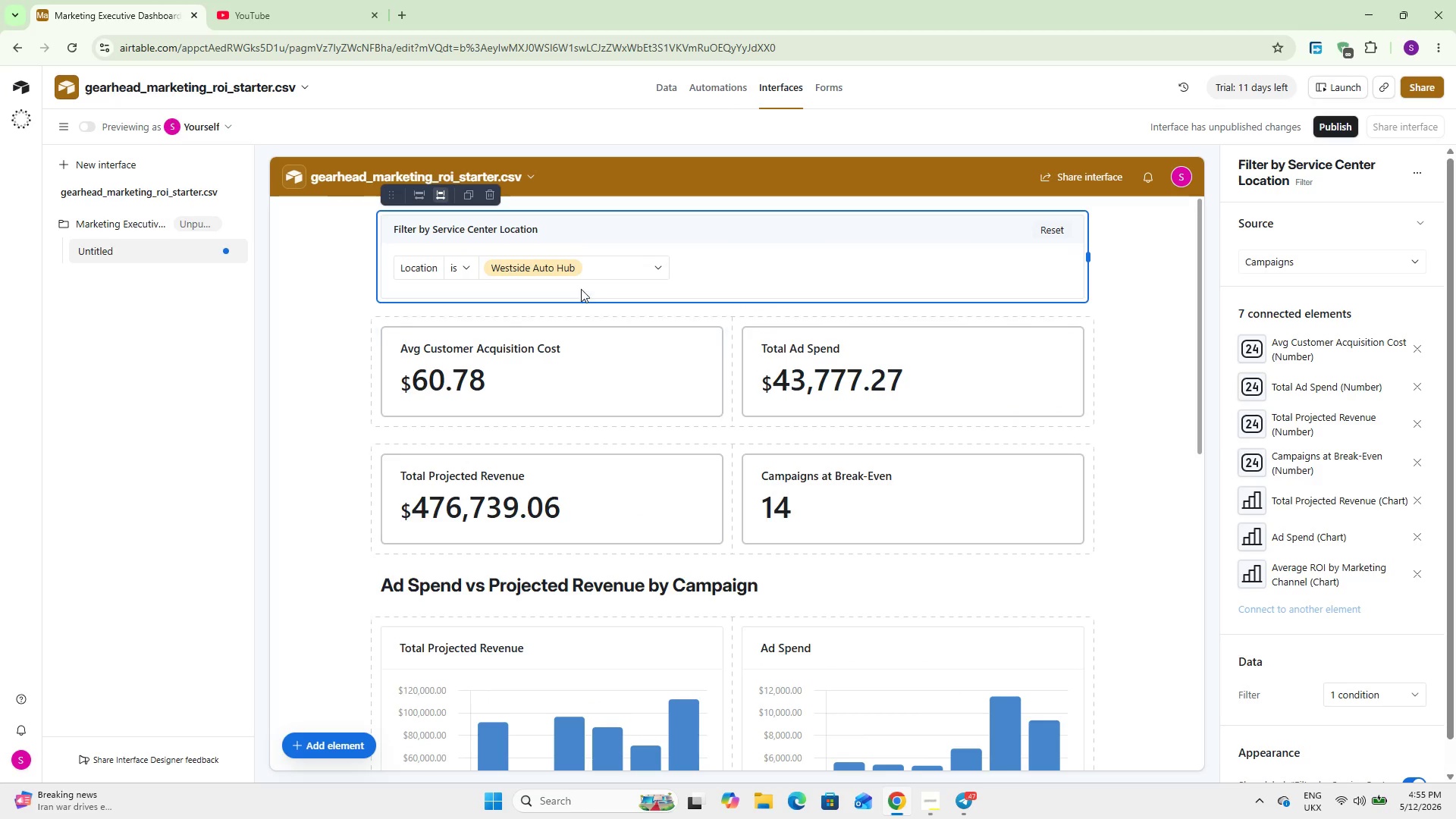 
left_click([593, 271])
 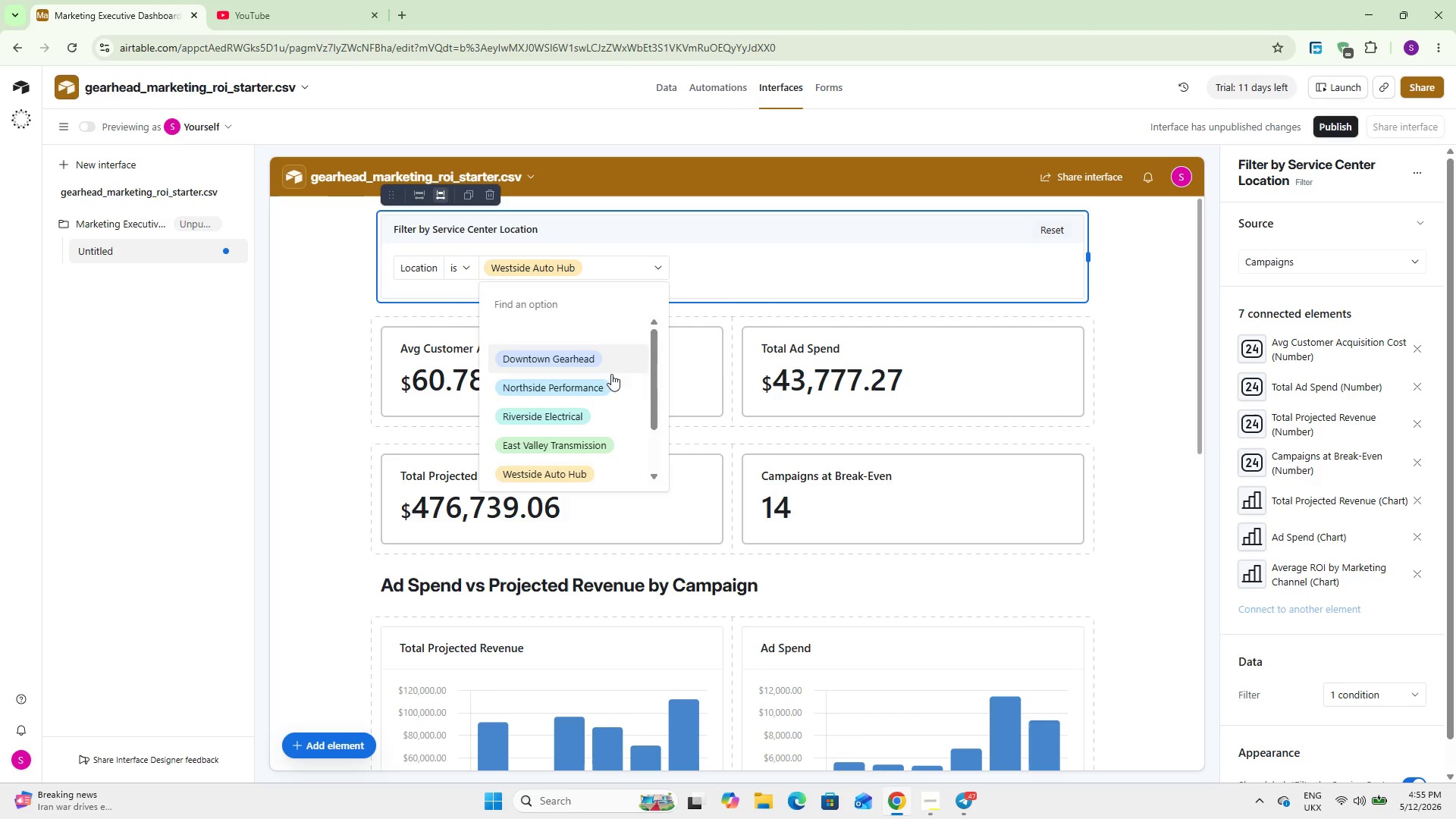 
left_click([599, 432])
 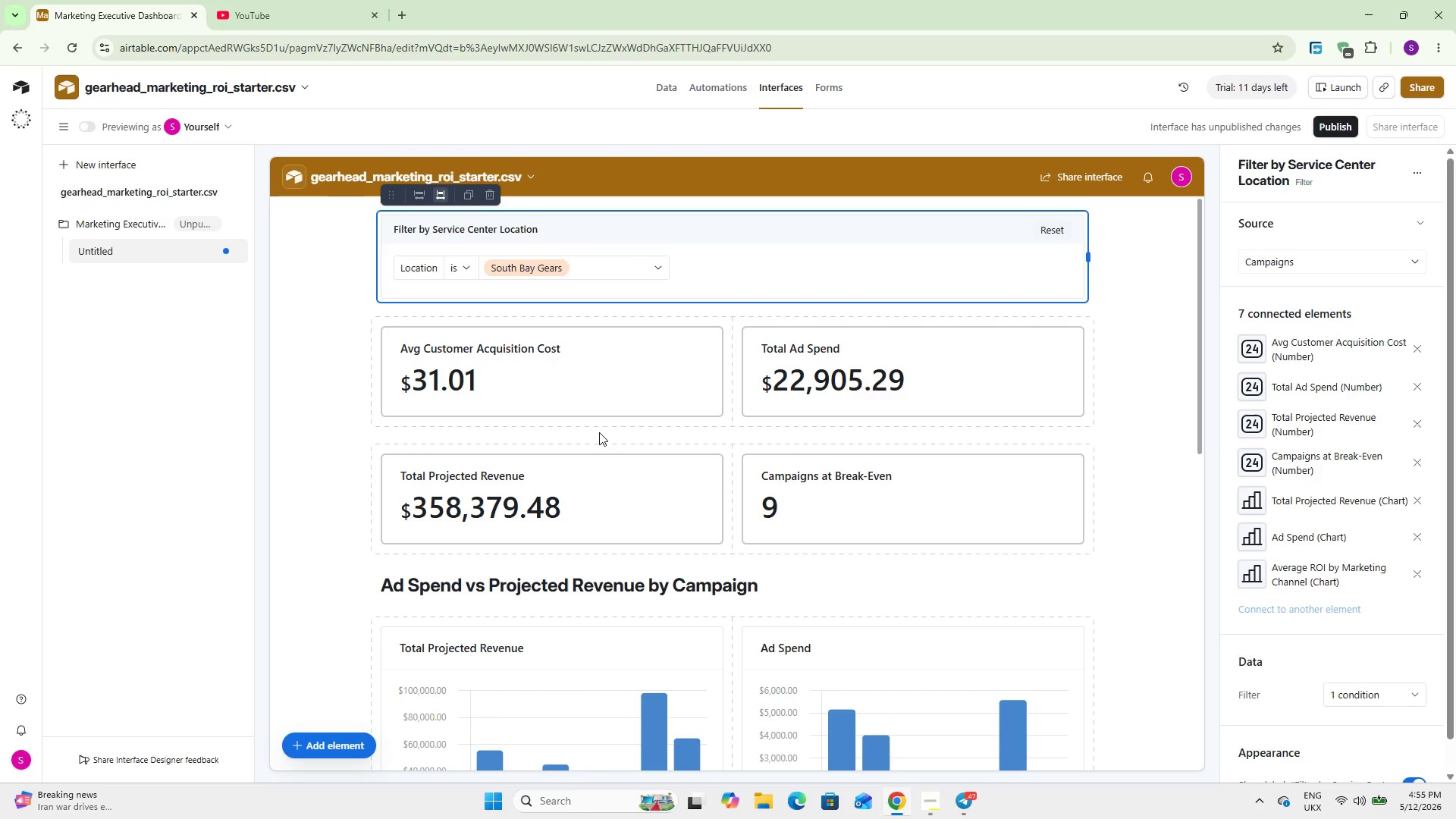 
scroll: coordinate [604, 437], scroll_direction: down, amount: 6.0
 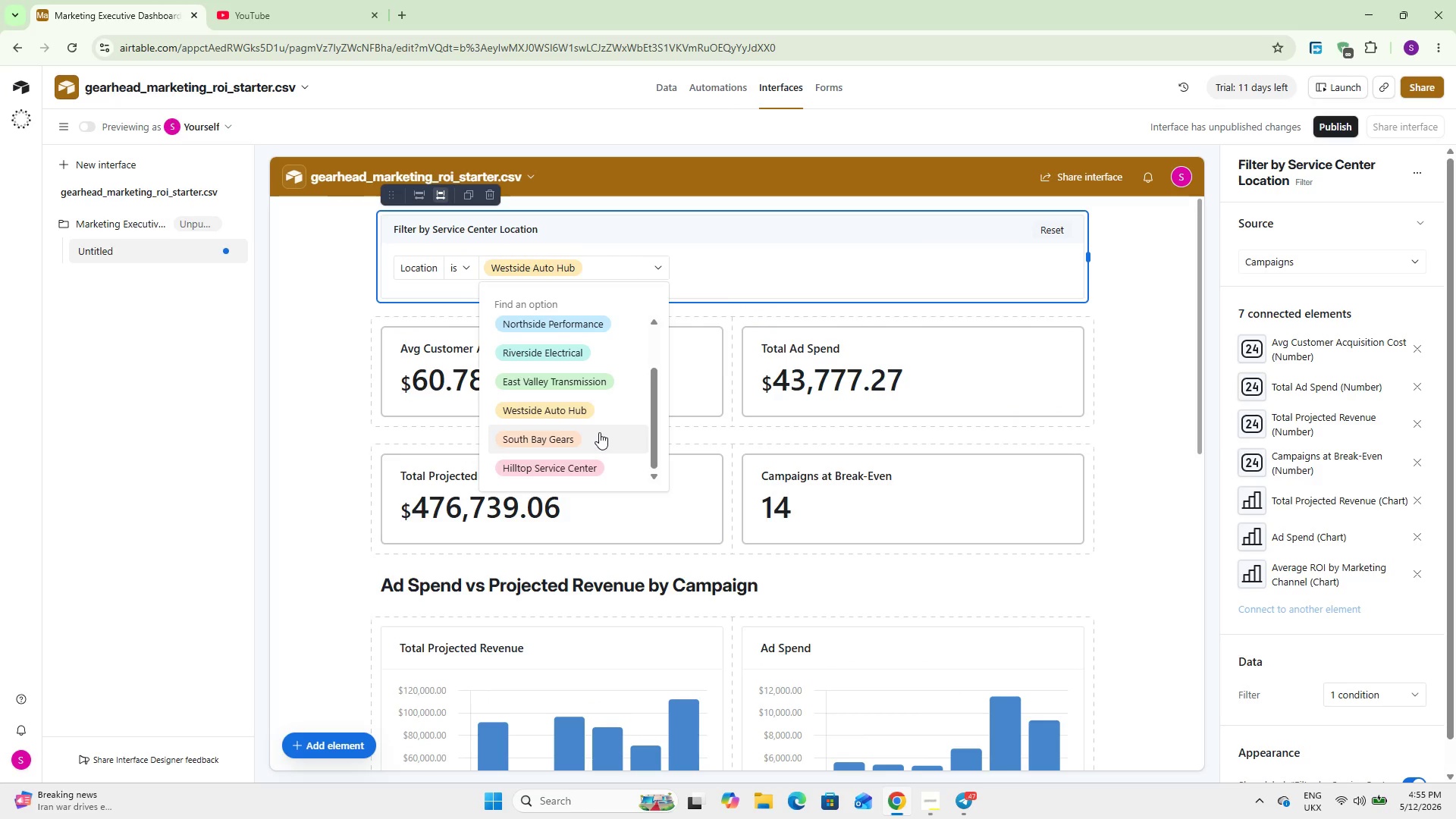 
wait(31.37)
 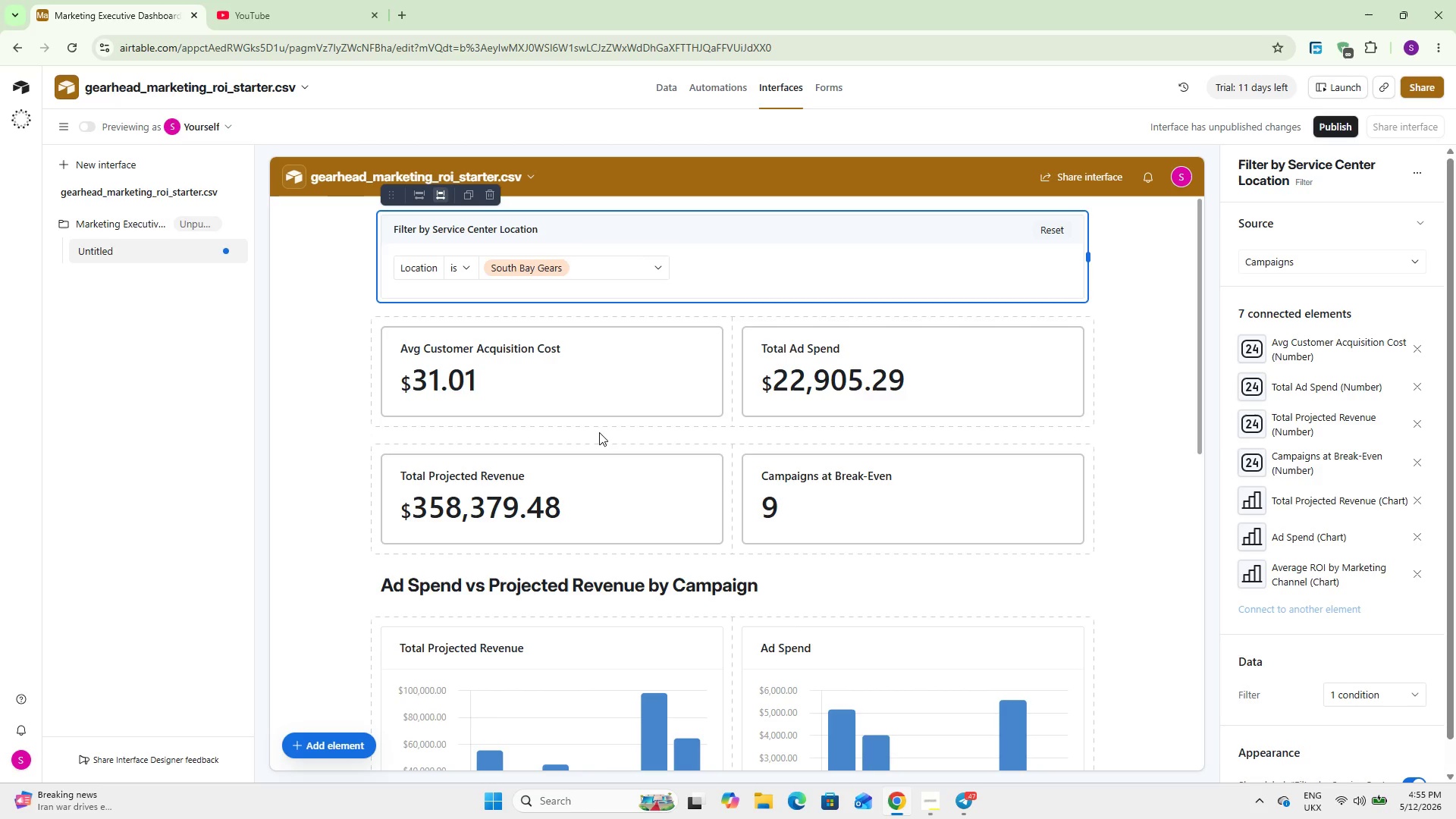 
left_click([588, 271])
 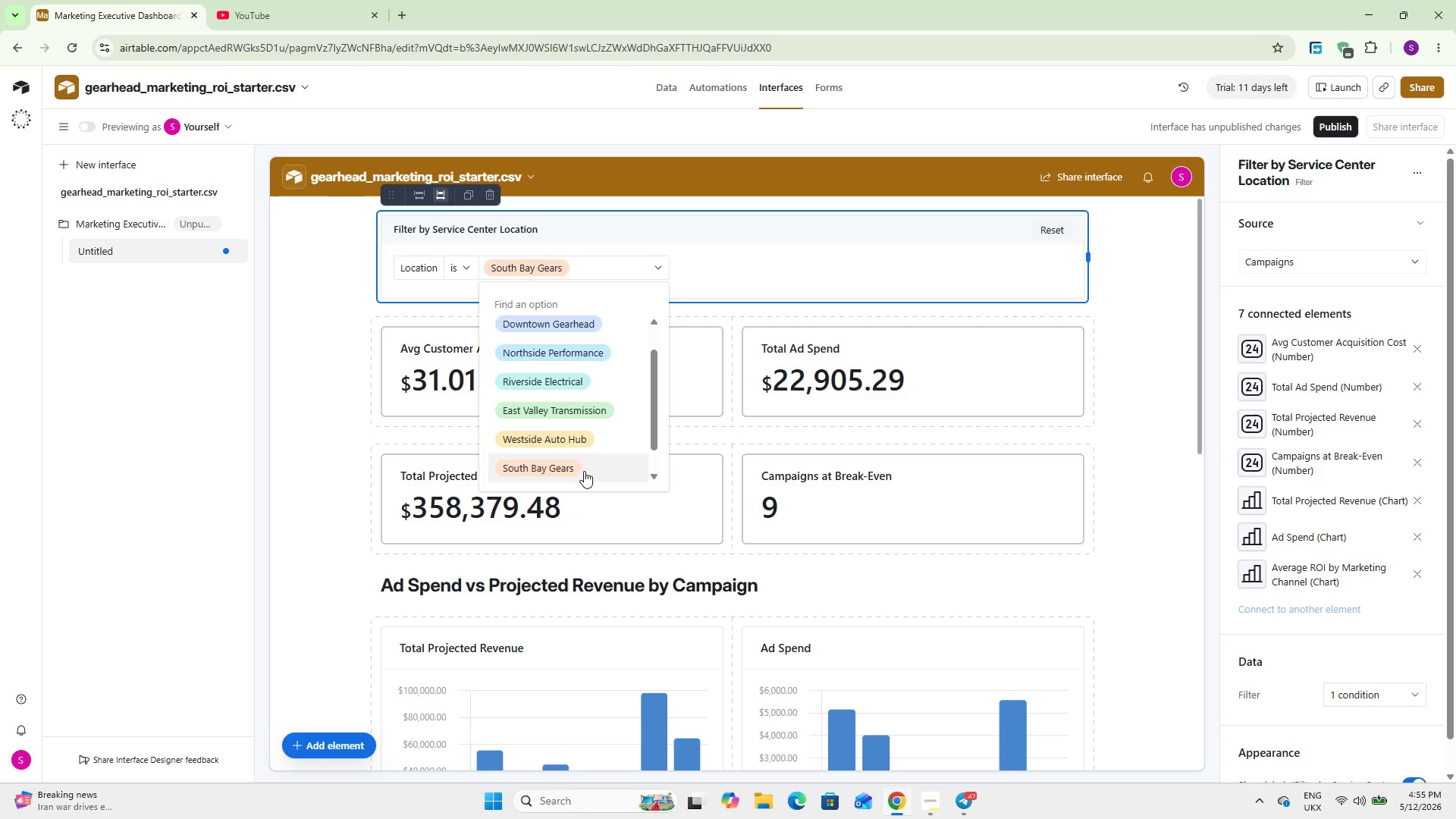 
scroll: coordinate [576, 467], scroll_direction: down, amount: 1.0
 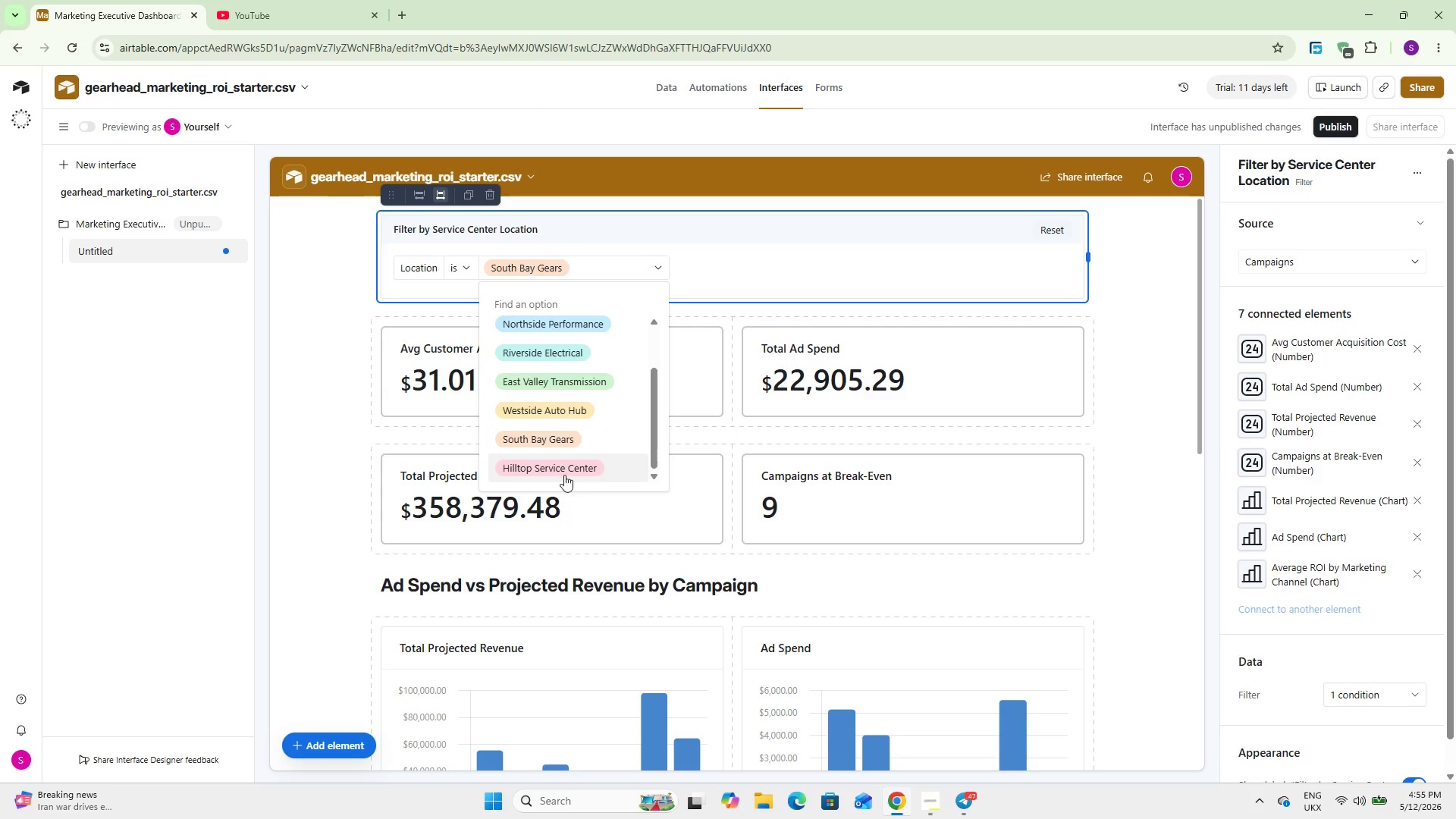 
left_click([340, 460])
 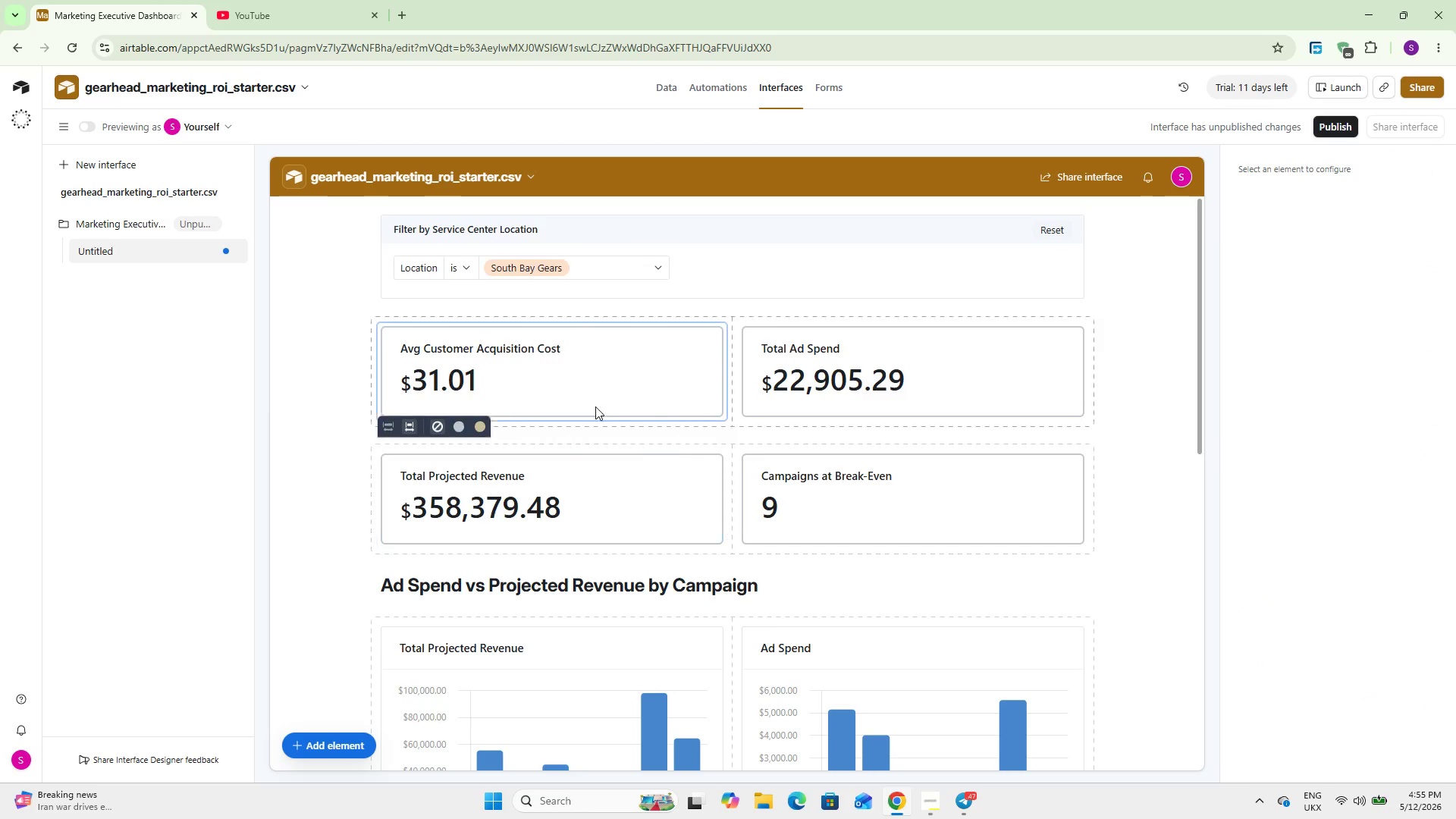 
scroll: coordinate [600, 416], scroll_direction: down, amount: 9.0
 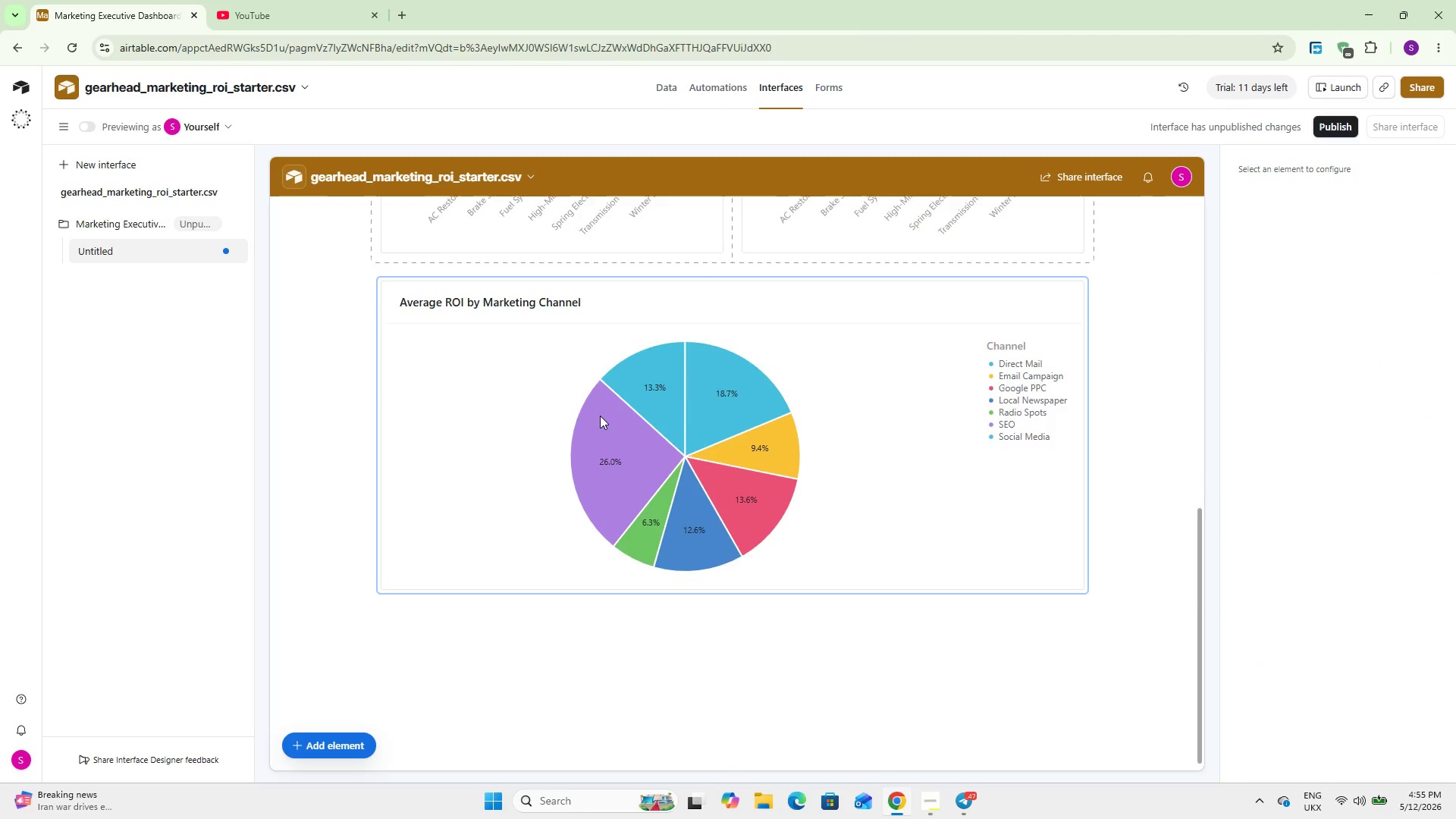 
scroll: coordinate [600, 416], scroll_direction: up, amount: 9.0
 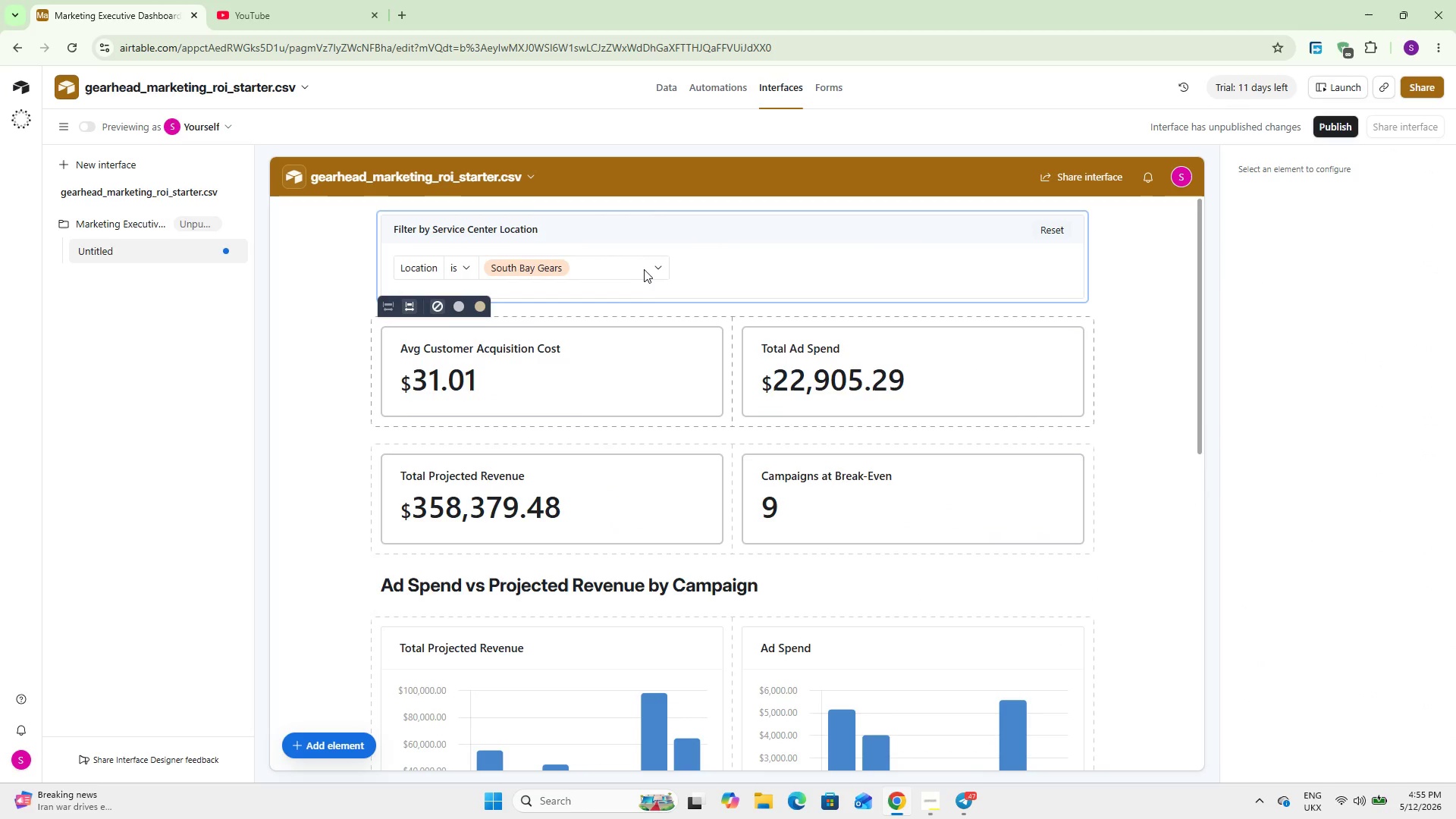 
left_click([642, 267])
 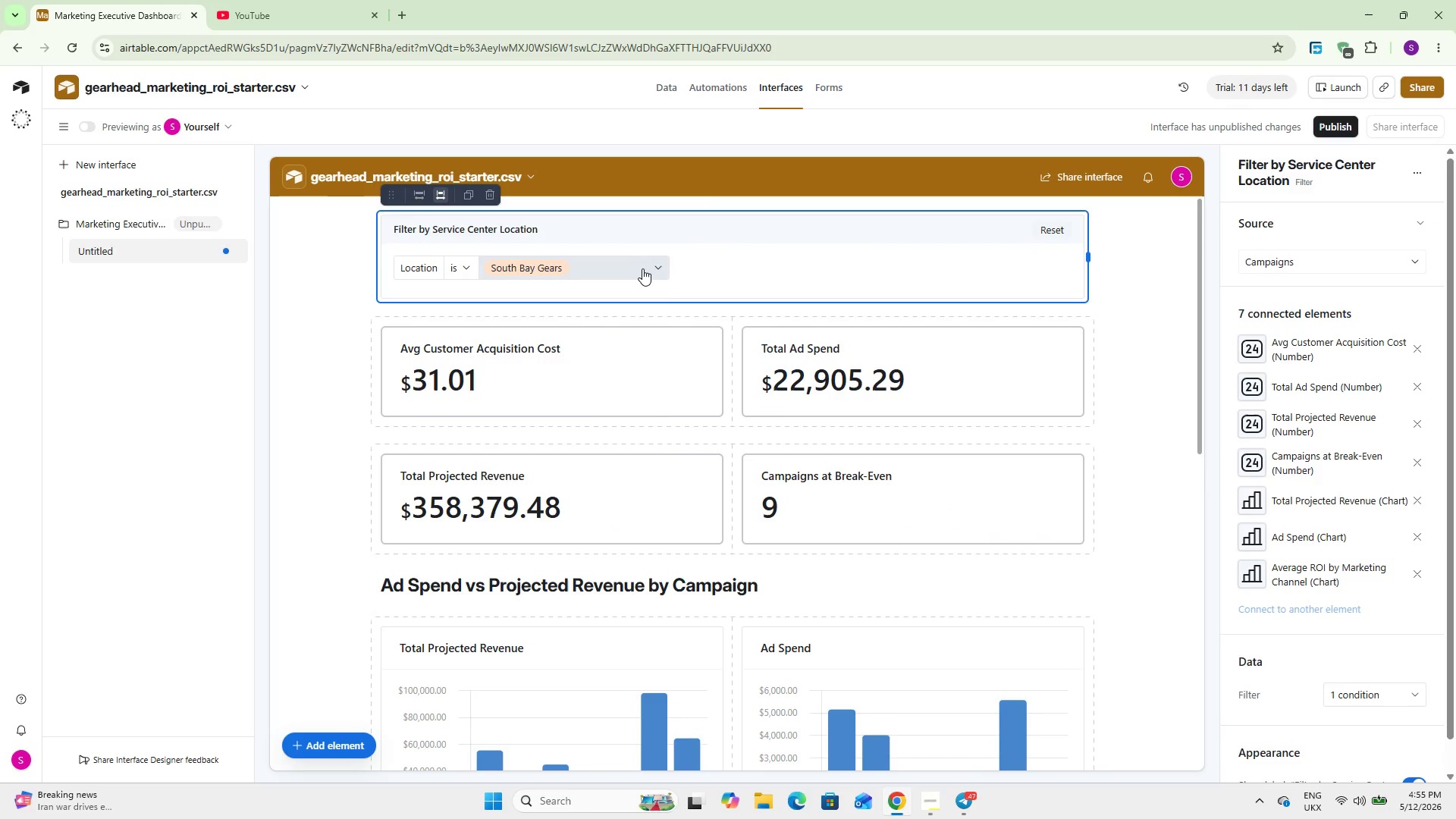 
left_click([642, 268])
 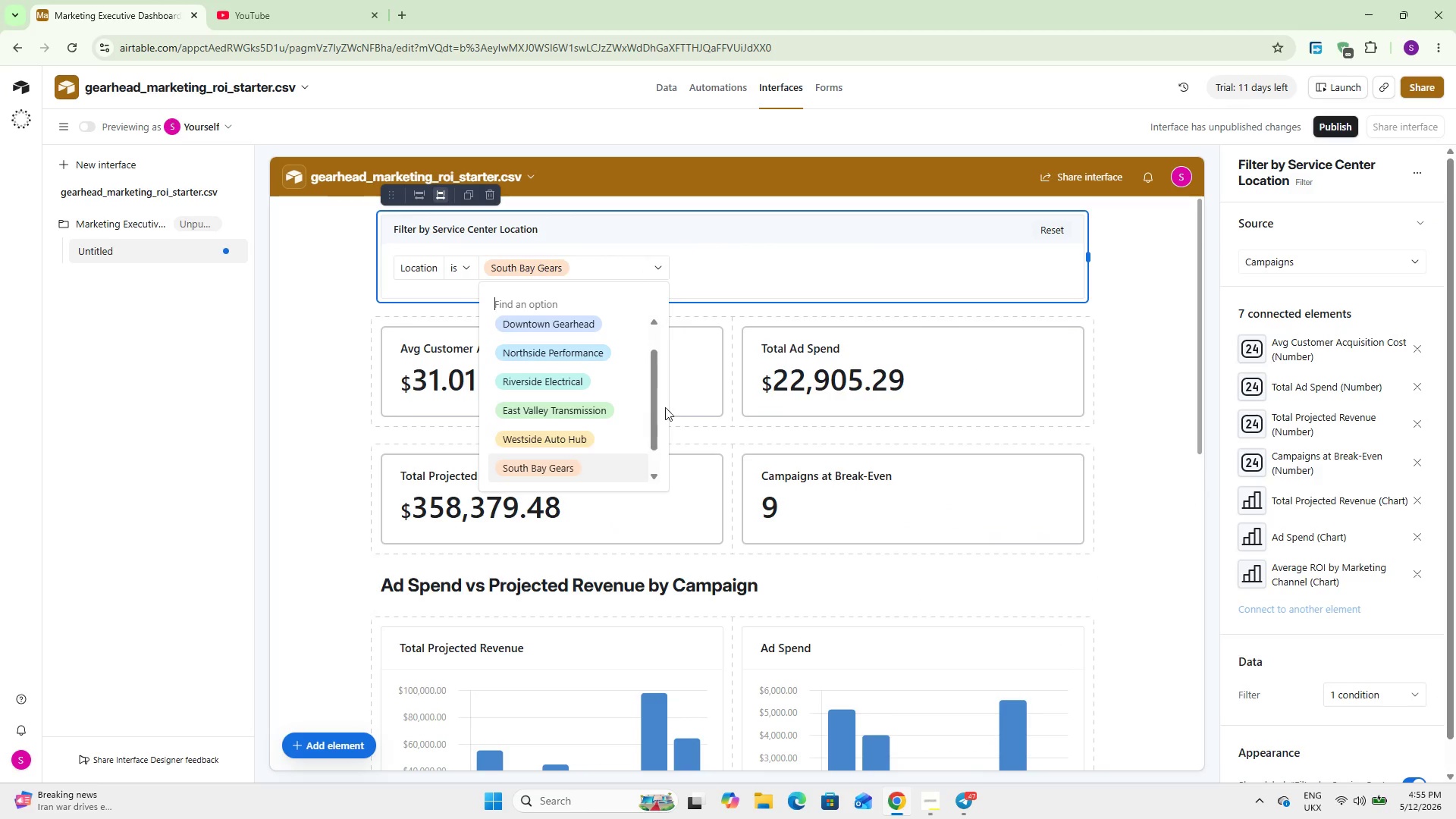 
scroll: coordinate [640, 427], scroll_direction: down, amount: 8.0
 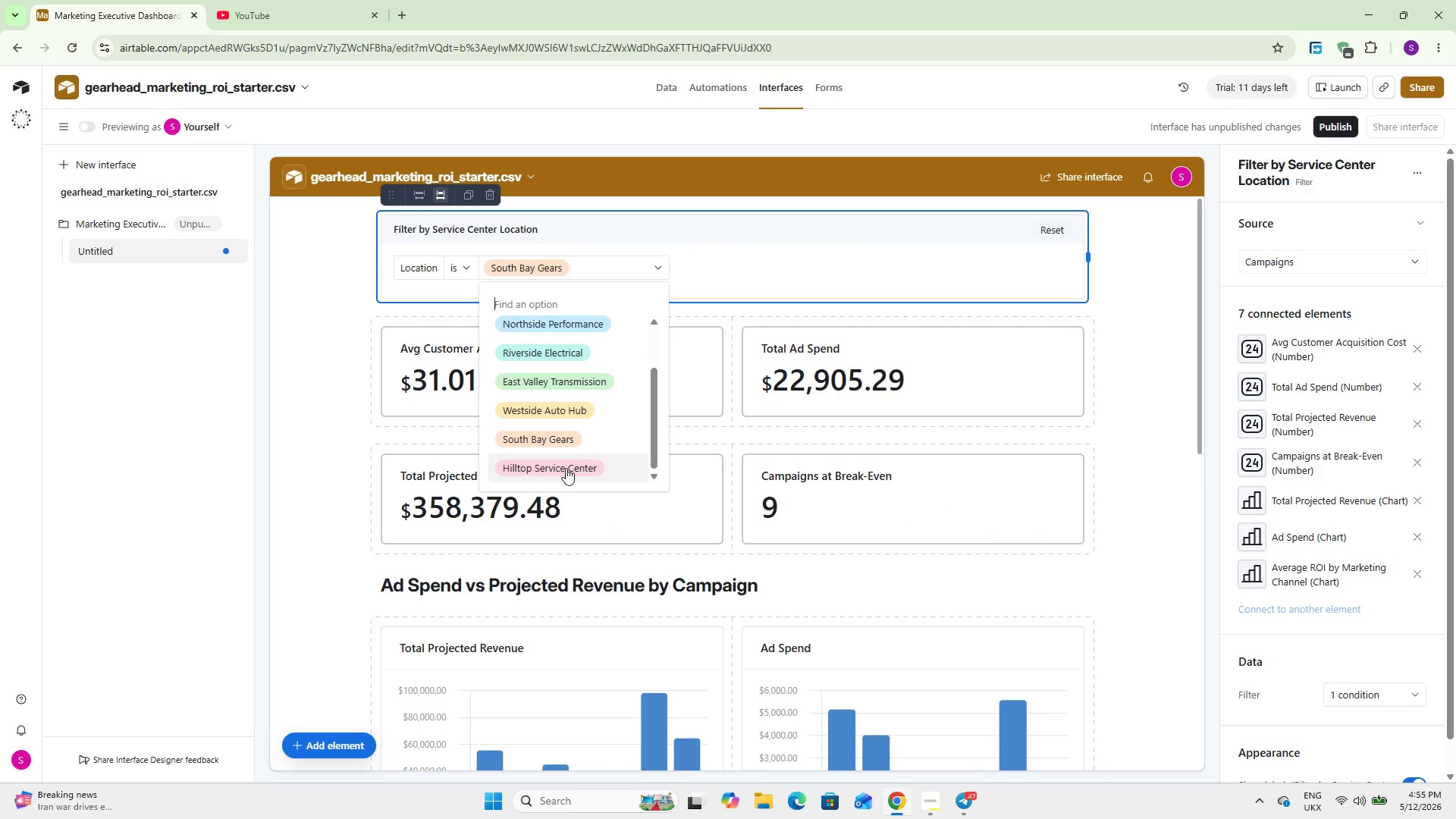 
left_click([564, 469])
 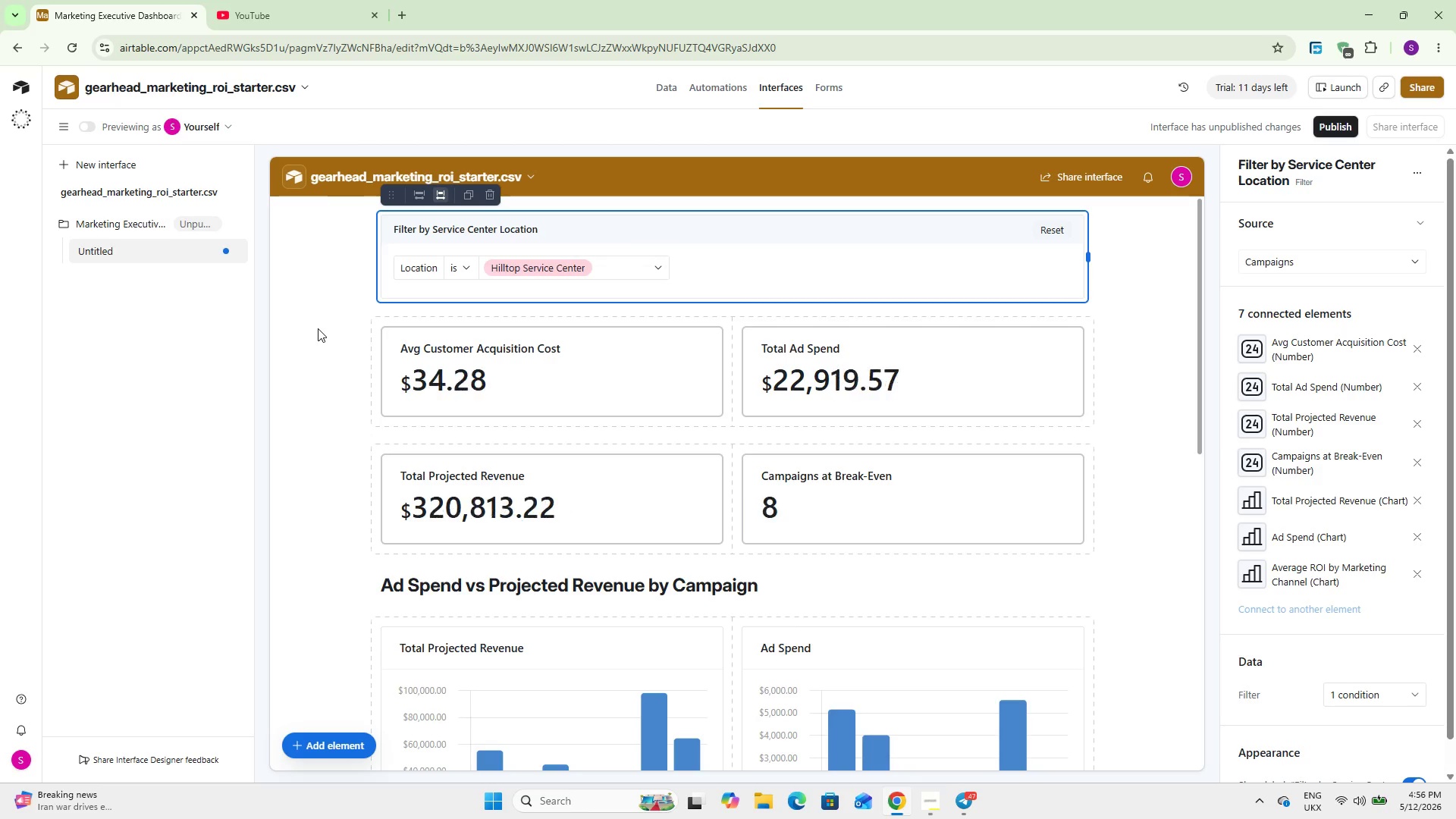 
left_click([318, 328])
 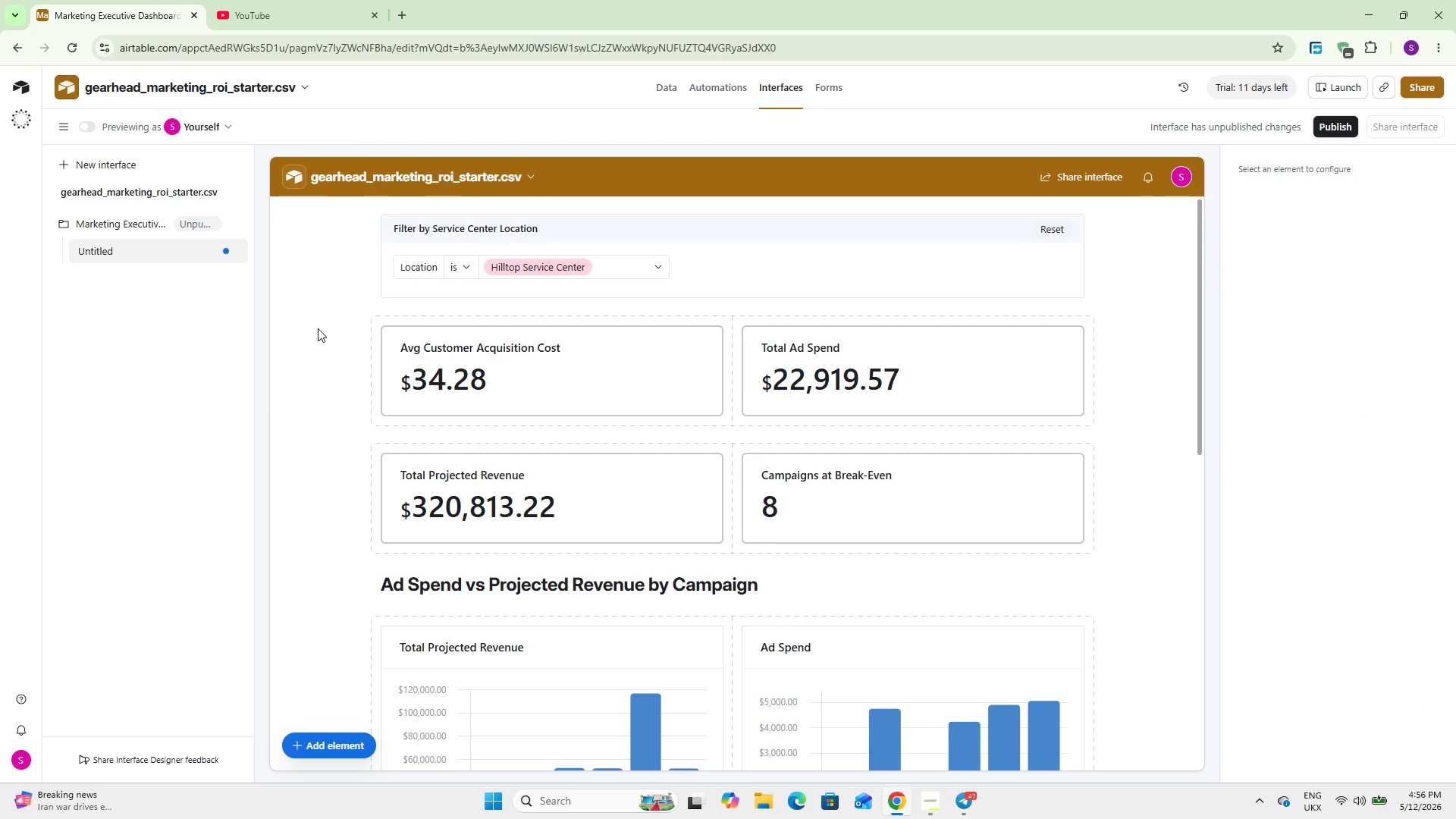 
scroll: coordinate [318, 328], scroll_direction: down, amount: 12.0
 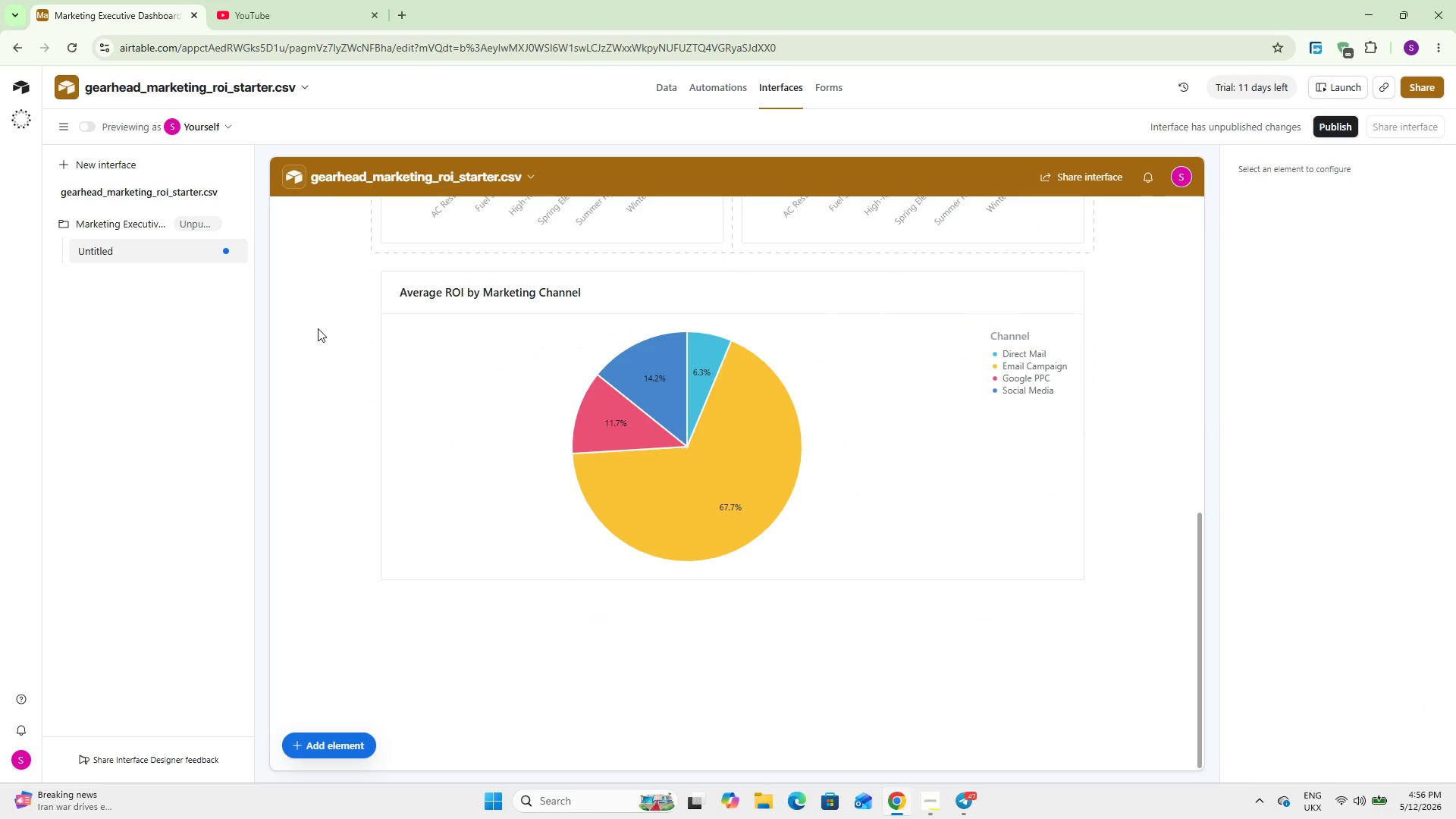 
scroll: coordinate [318, 328], scroll_direction: up, amount: 16.0
 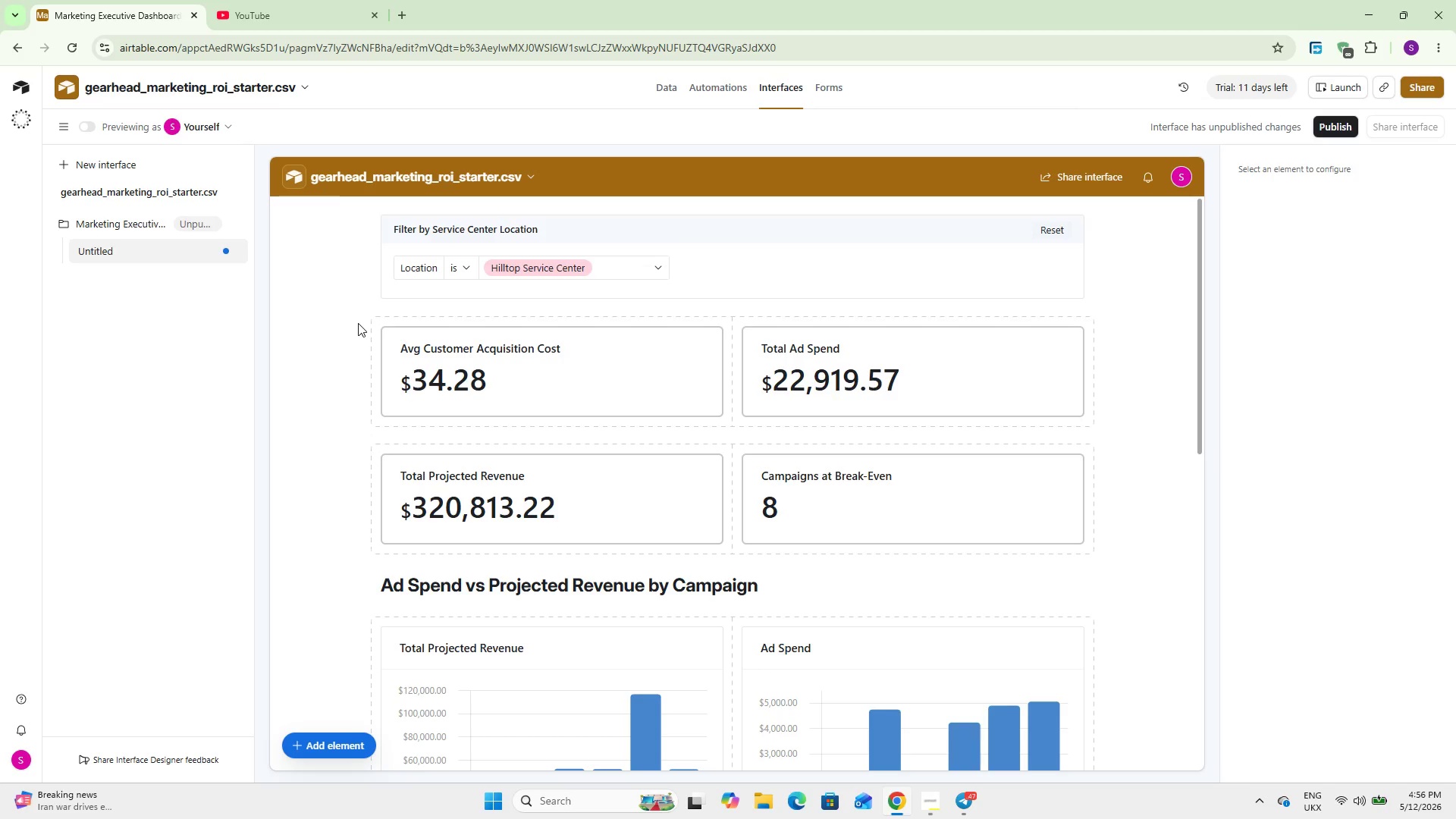 
wait(24.4)
 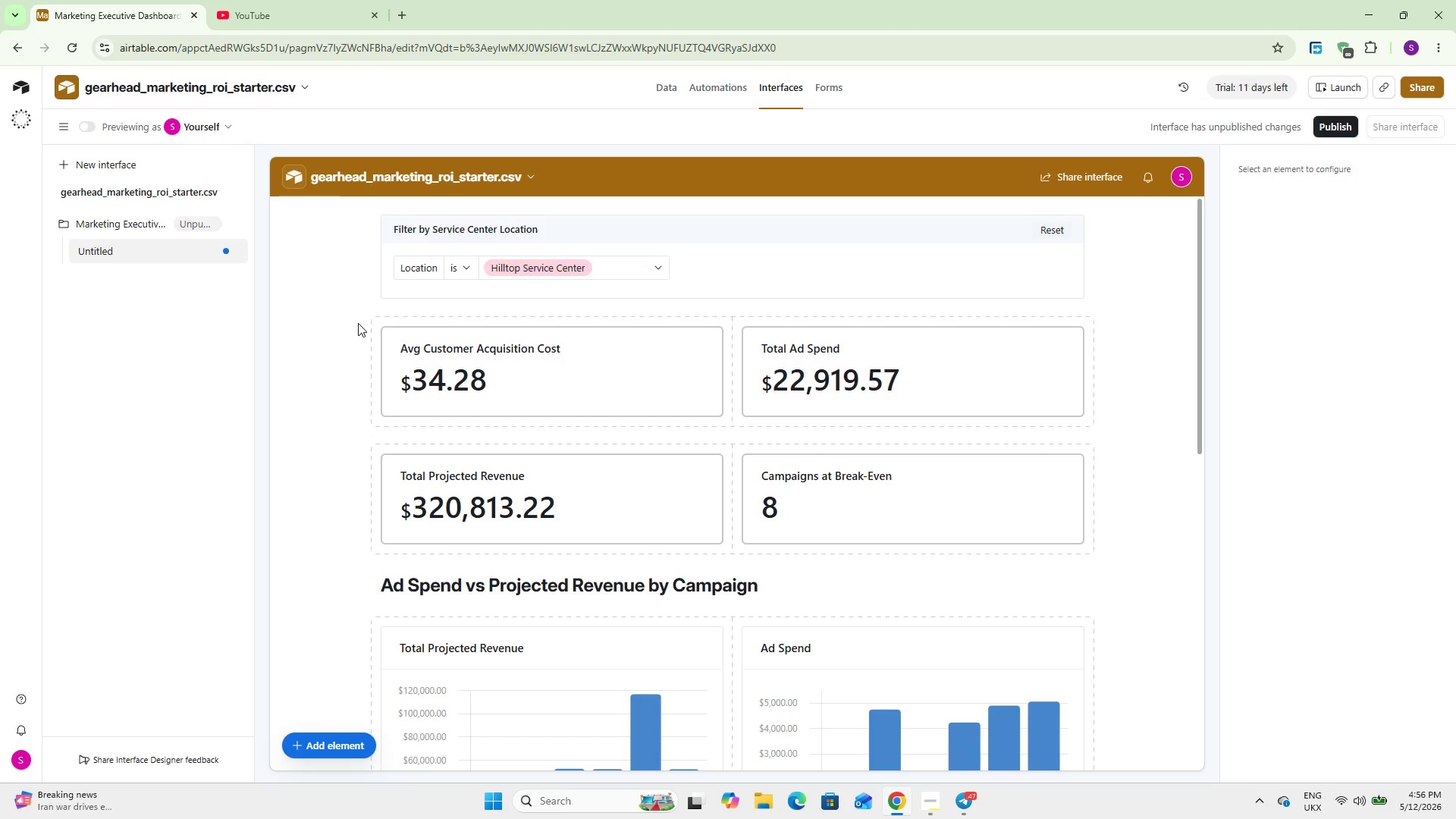 
left_click([344, 748])
 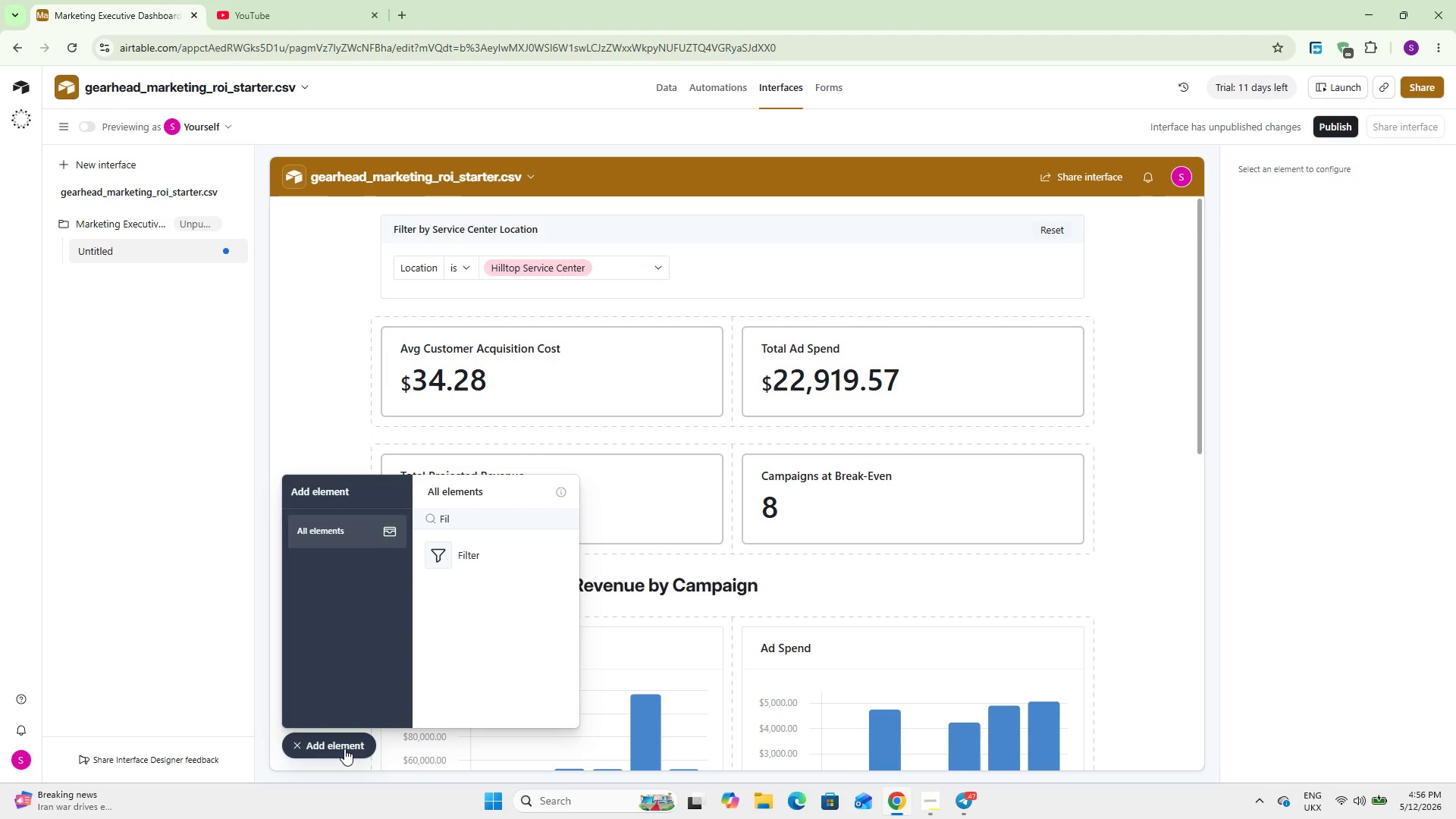 
type(gr)
key(Backspace)
 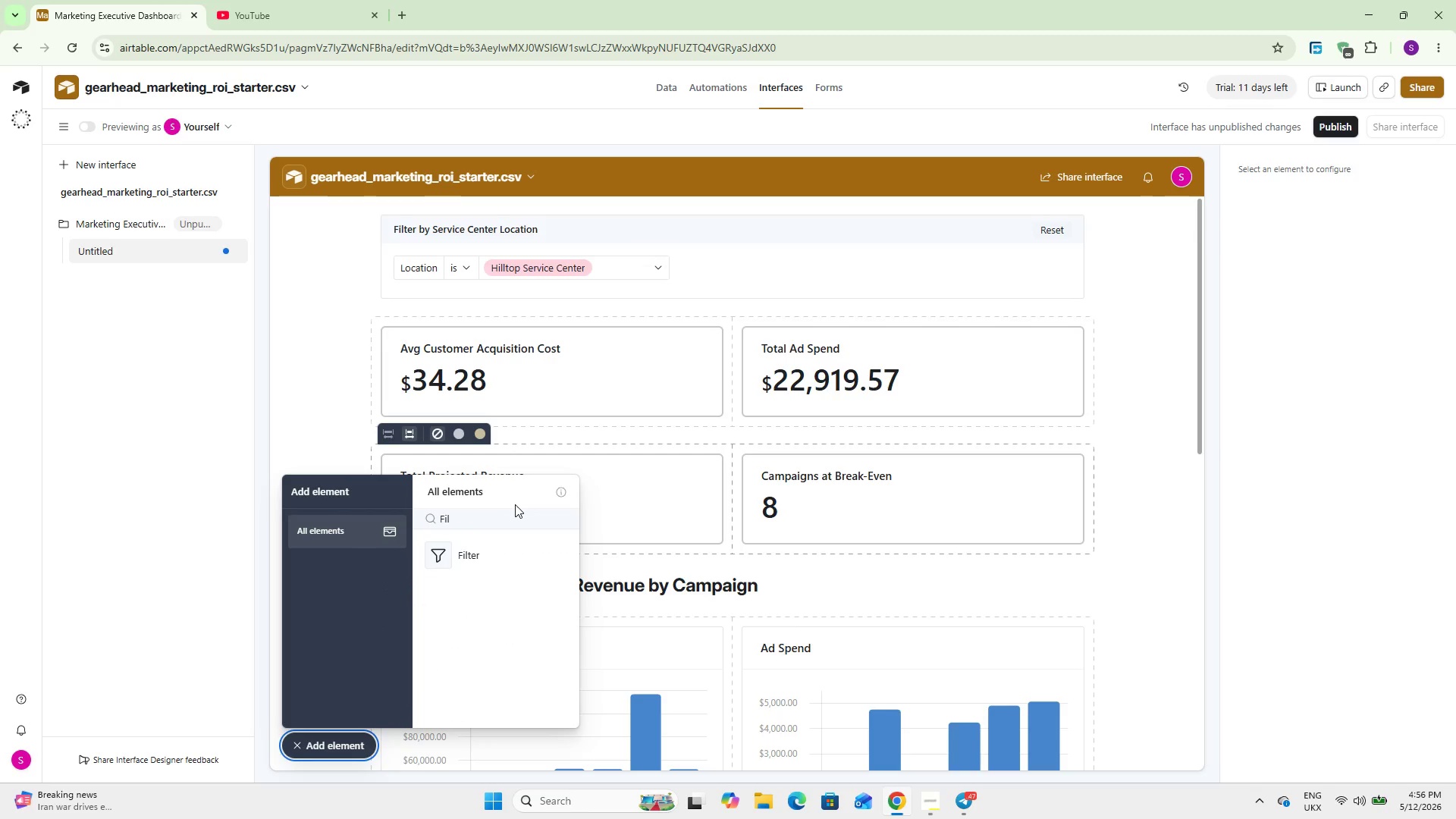 
double_click([508, 516])
 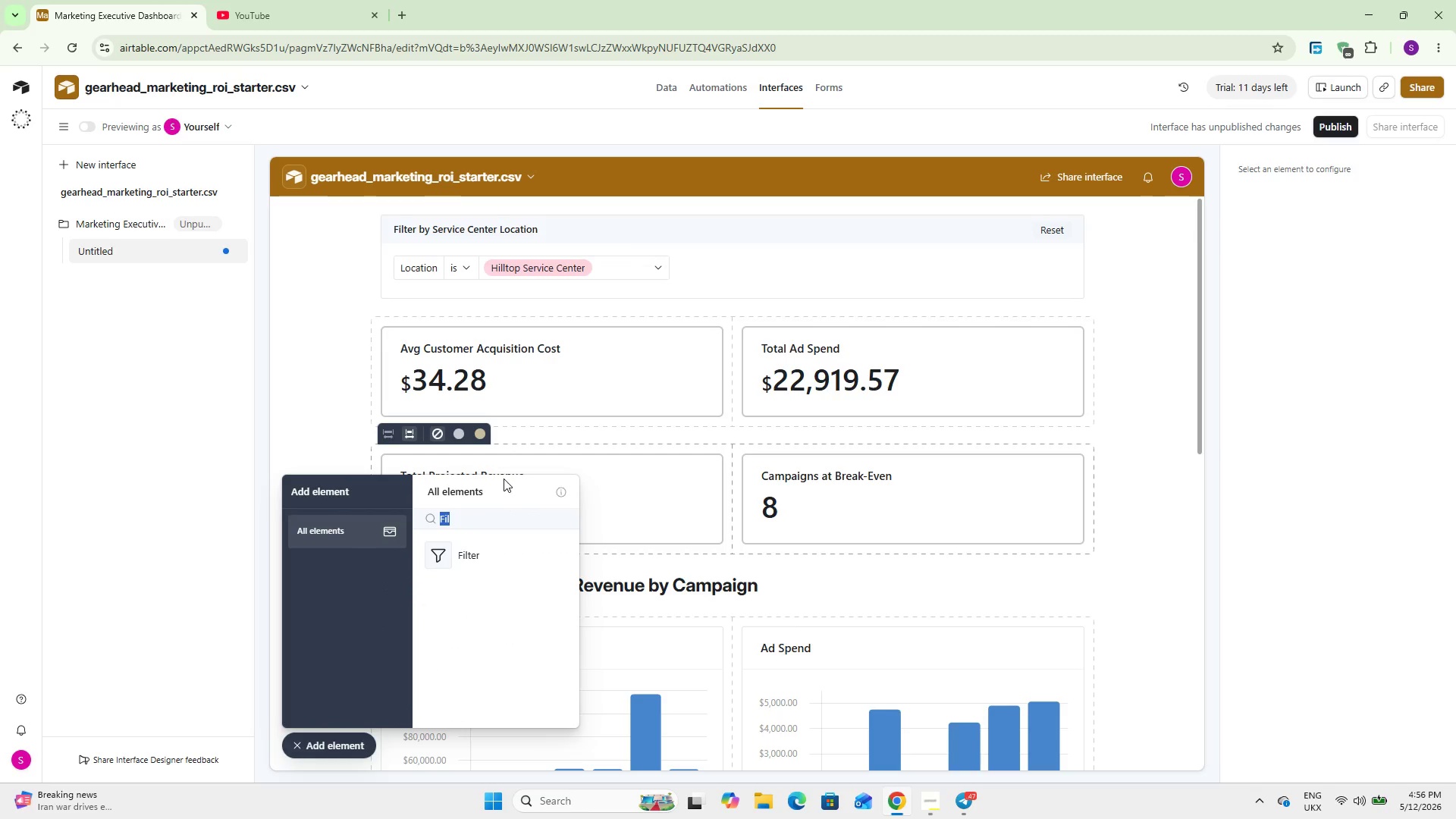 
type(gr)
 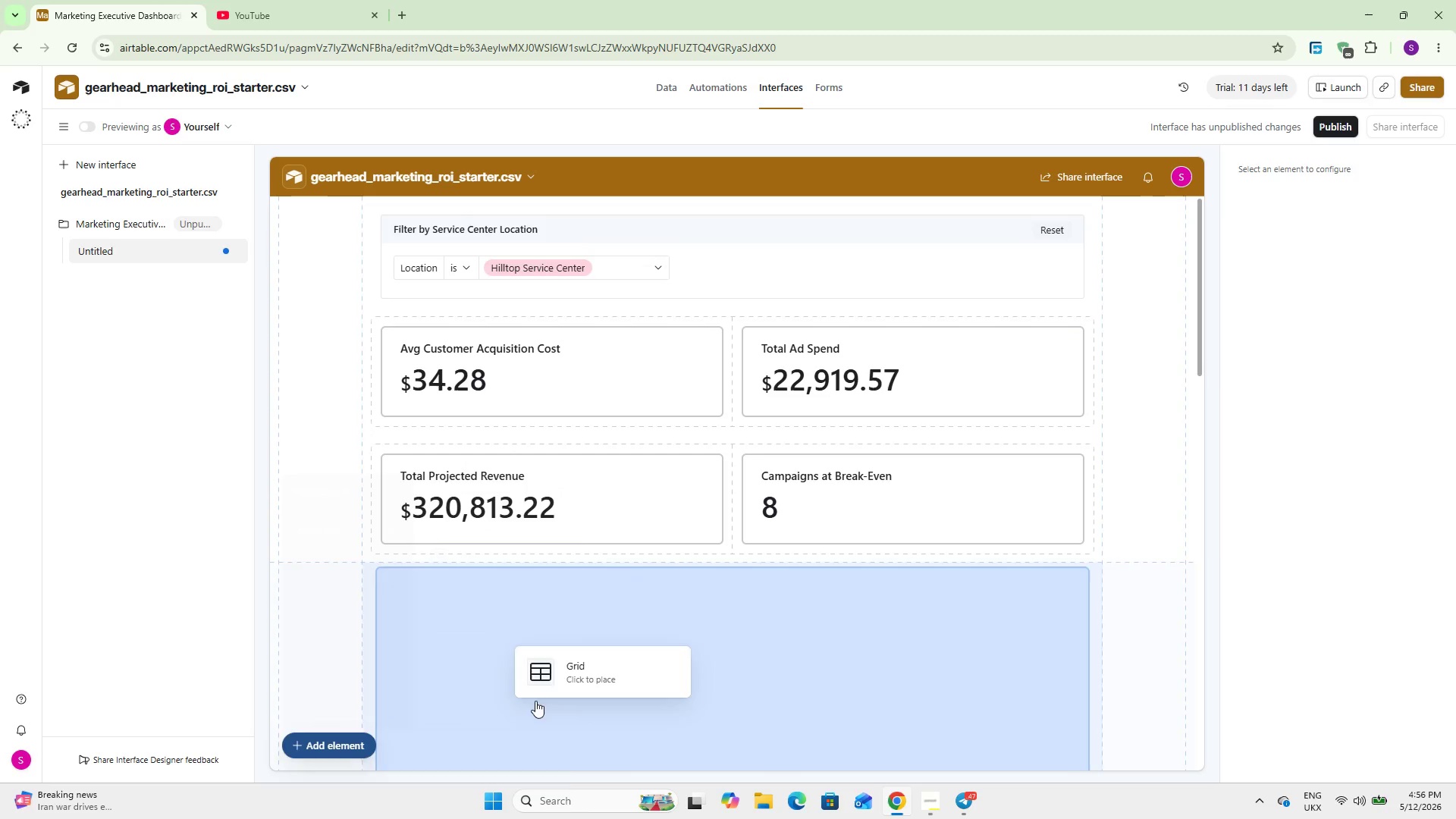 
left_click([640, 683])
 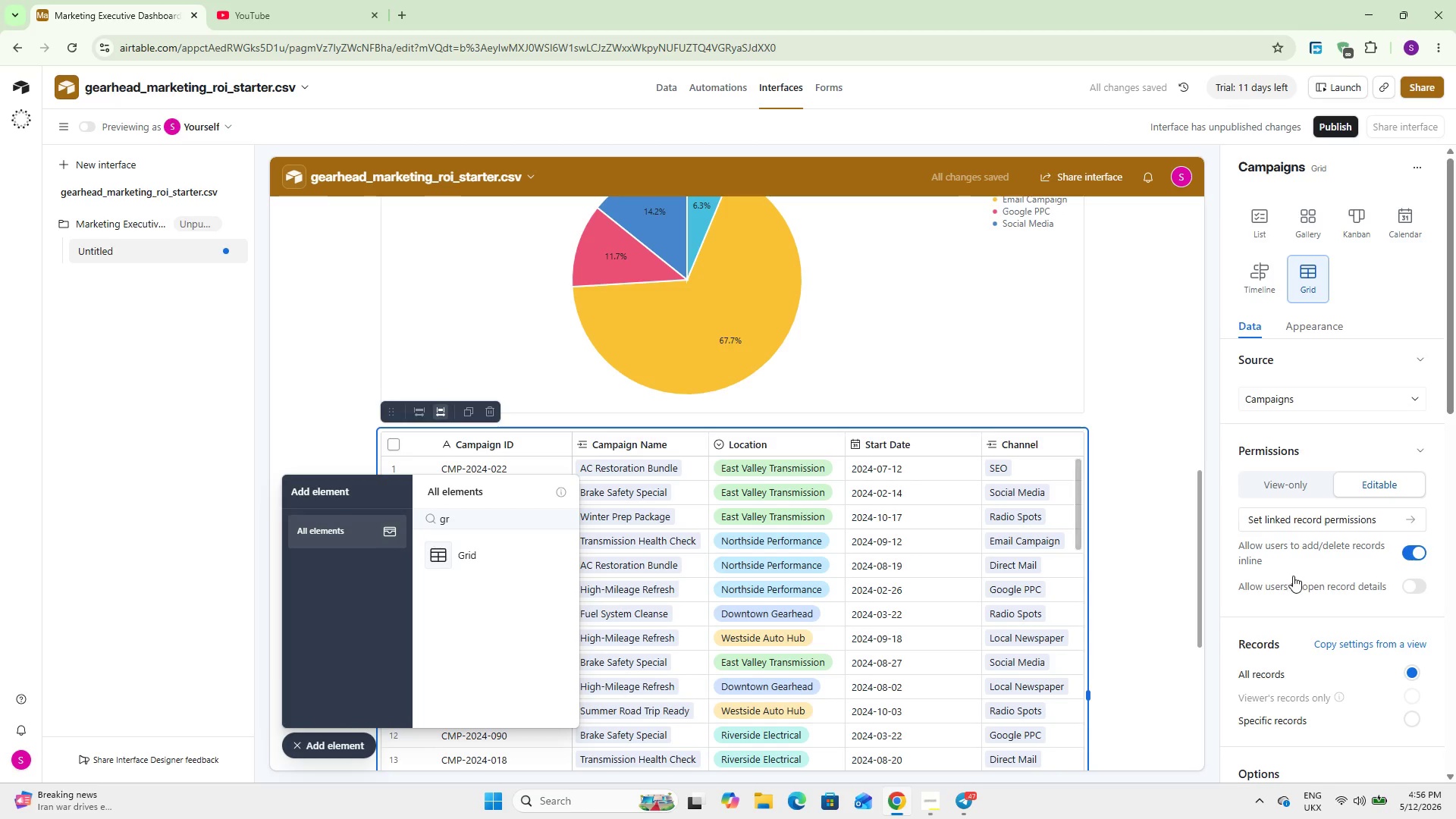 
scroll: coordinate [640, 683], scroll_direction: down, amount: 15.0
 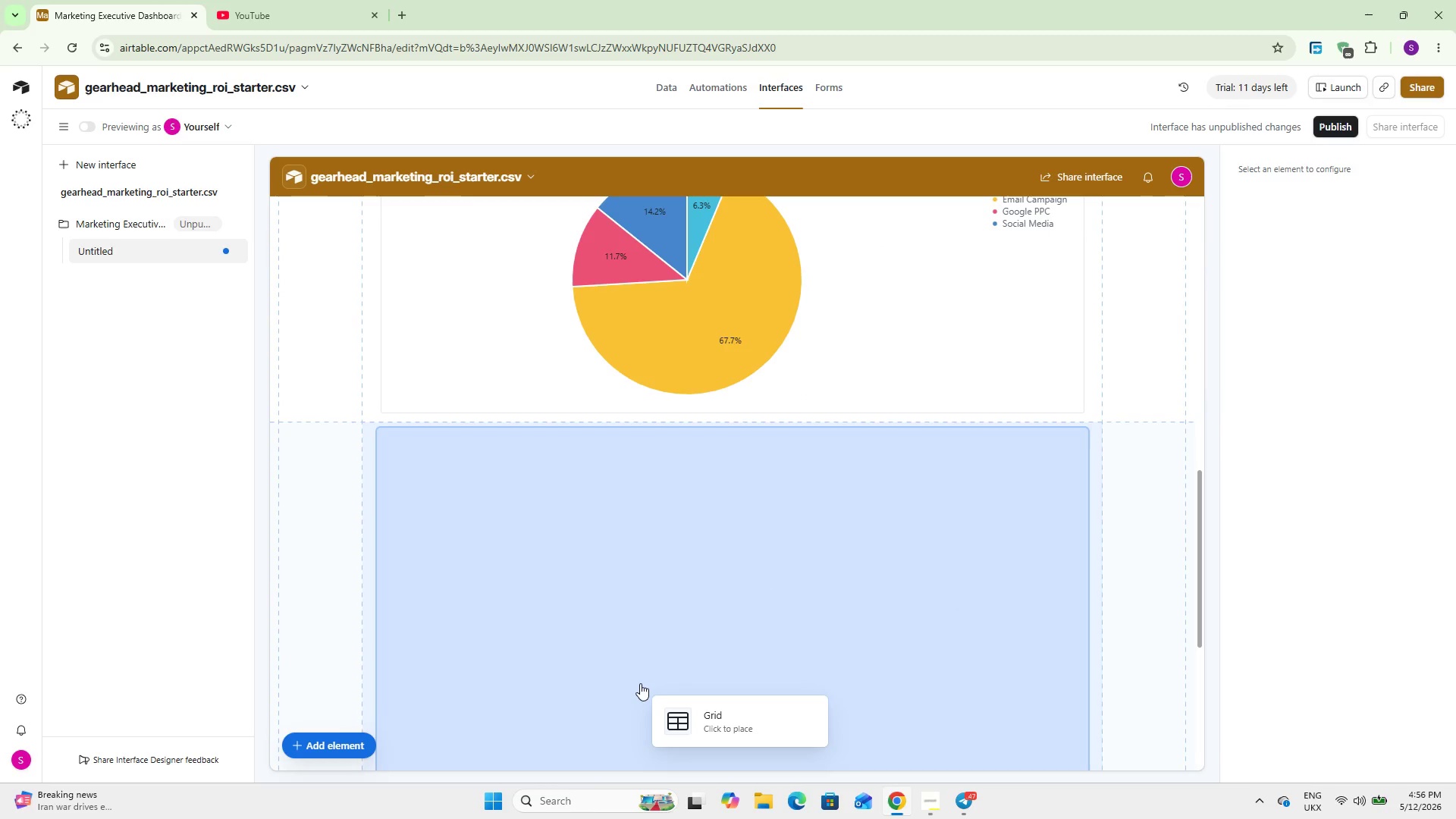 
left_click([1381, 642])
 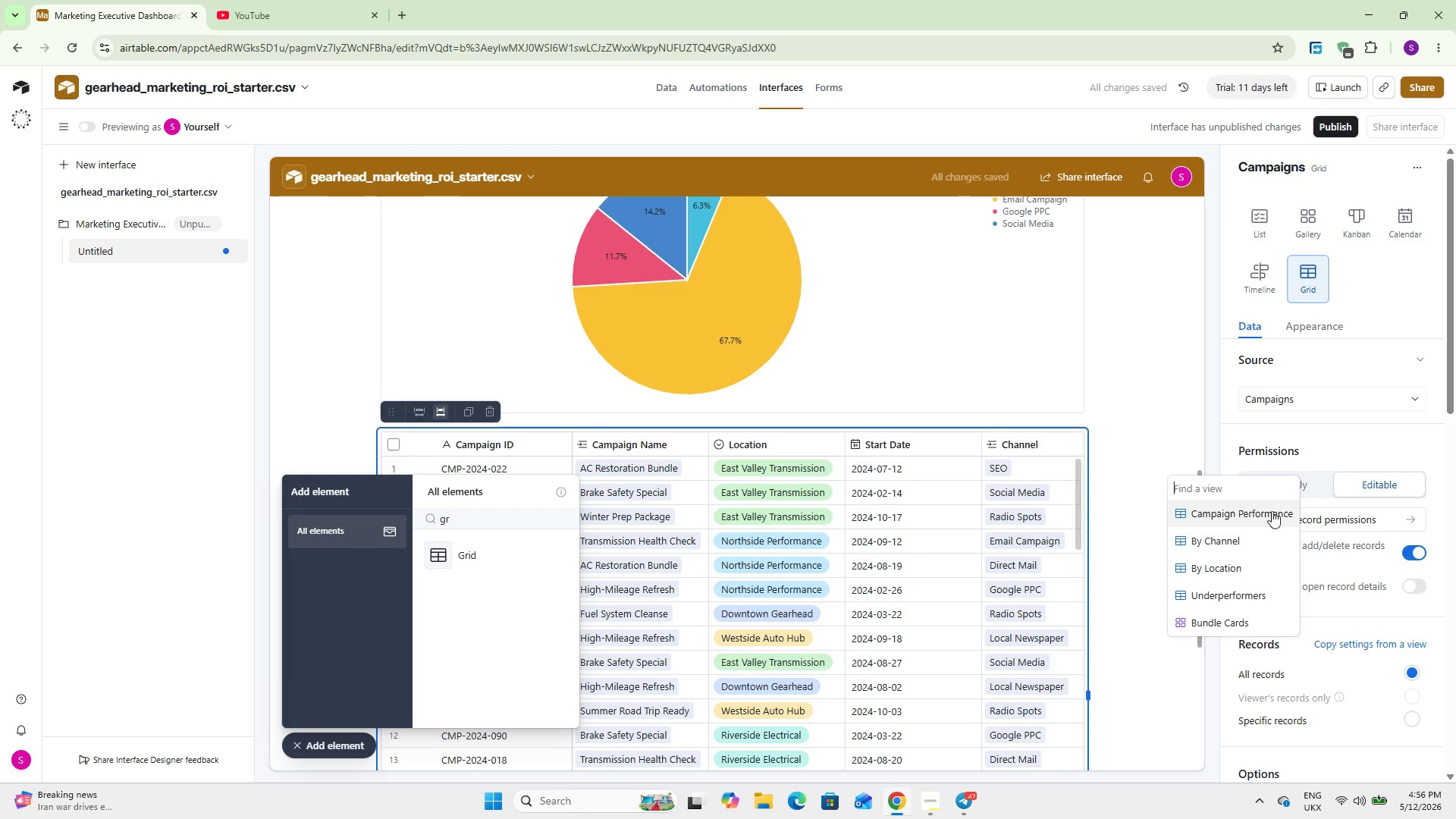 
left_click([1267, 524])
 